 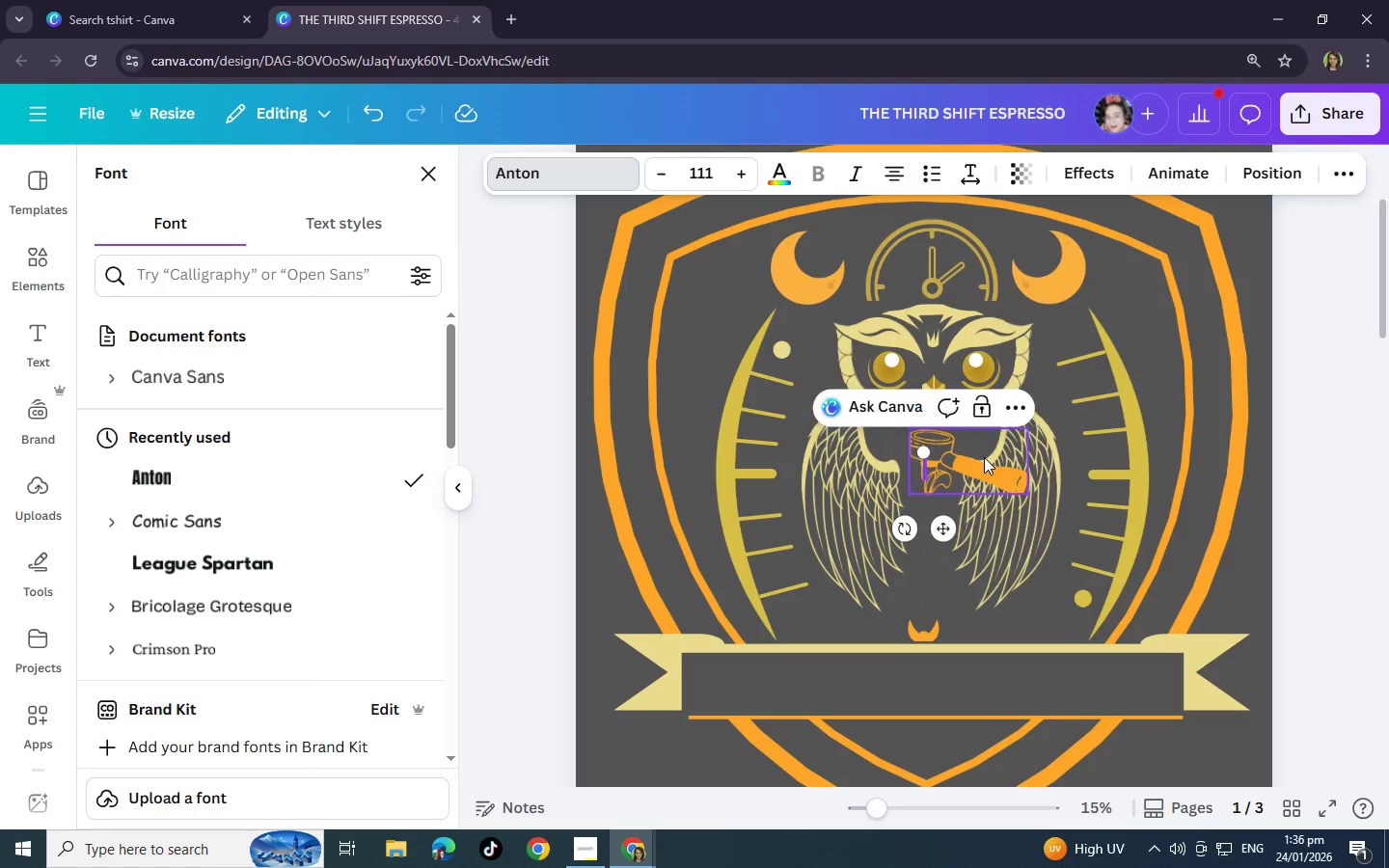 
hold_key(key=ShiftLeft, duration=6.97)
 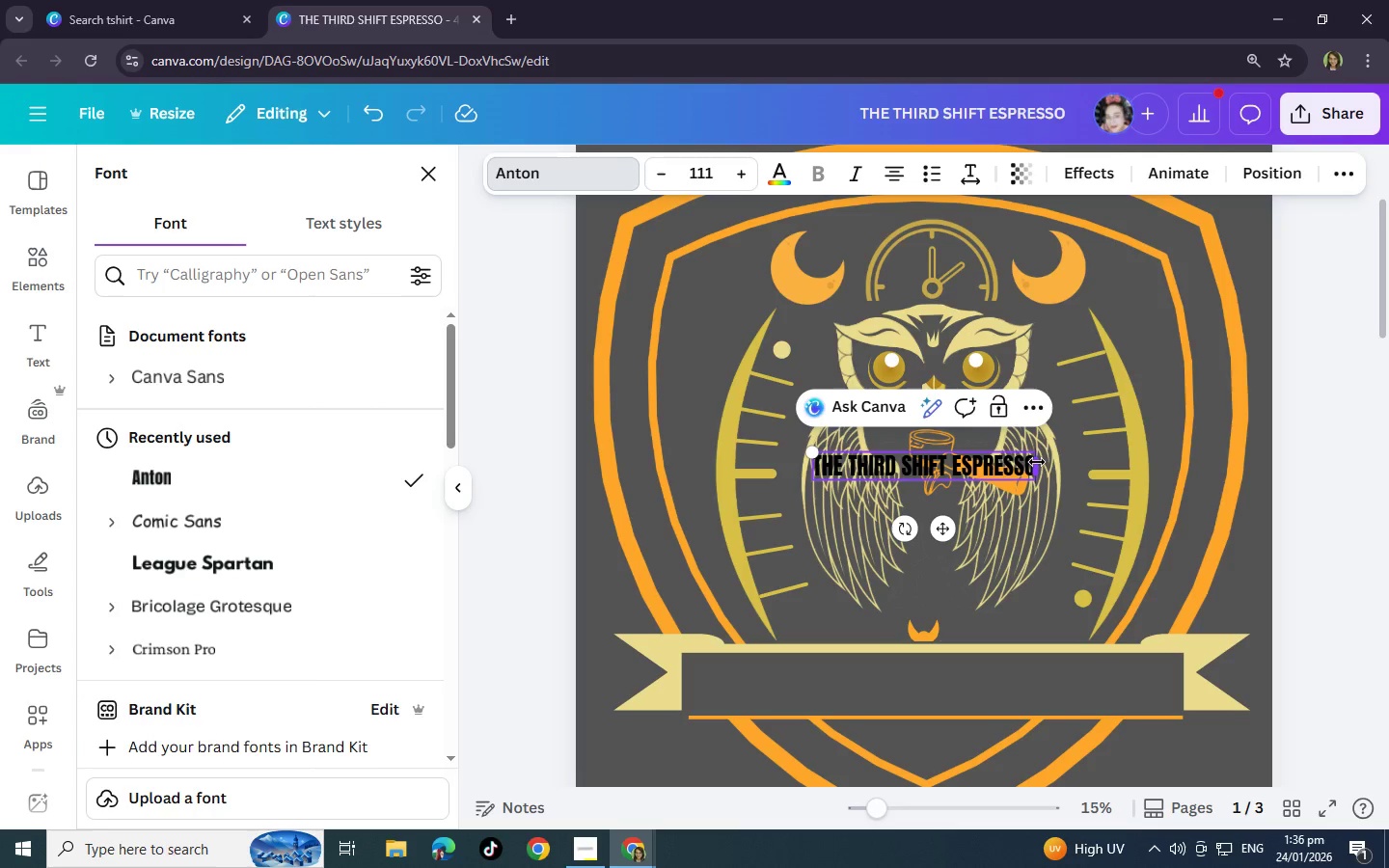 
left_click_drag(start_coordinate=[1037, 462], to_coordinate=[1108, 454])
 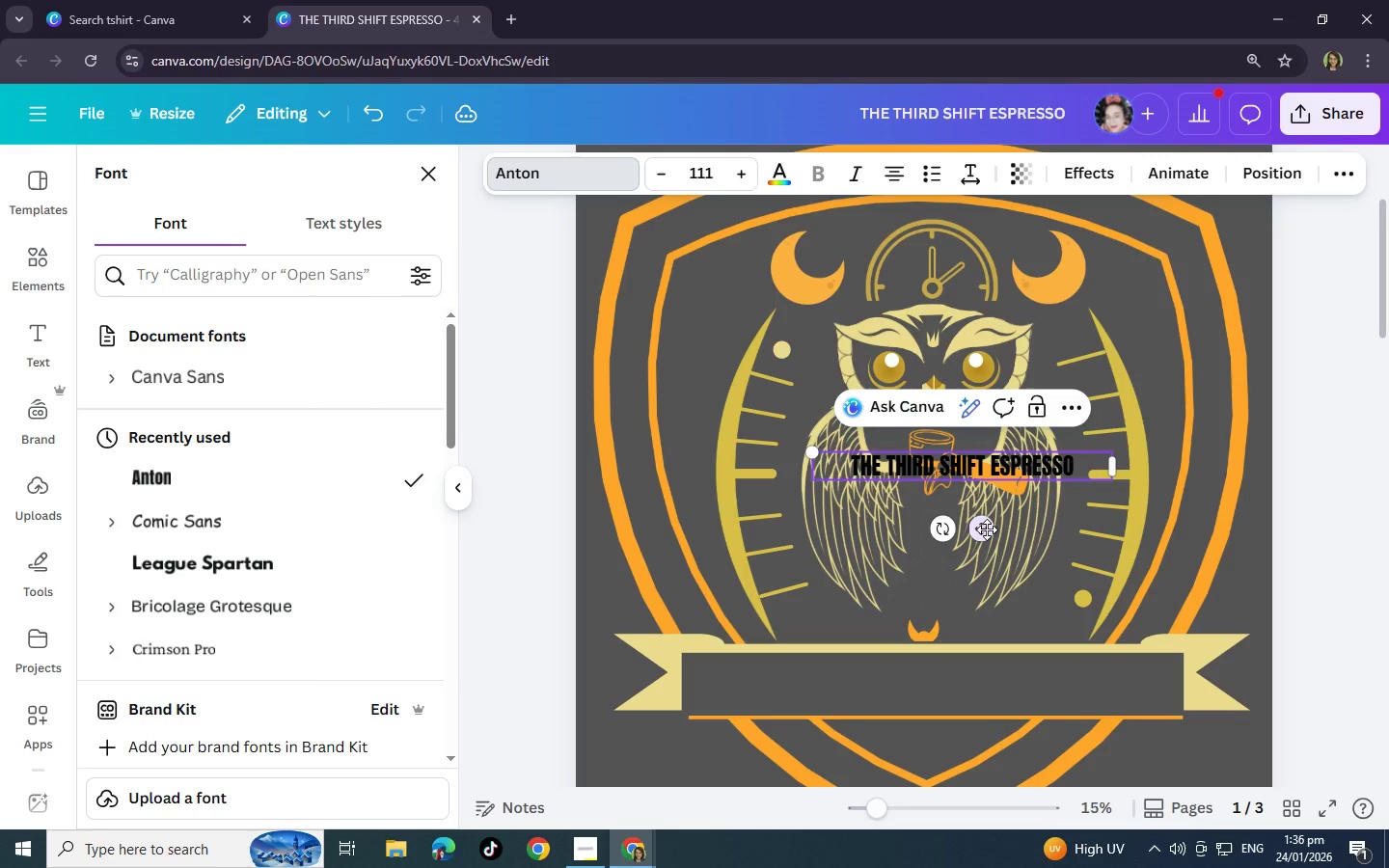 
left_click_drag(start_coordinate=[987, 529], to_coordinate=[952, 745])
 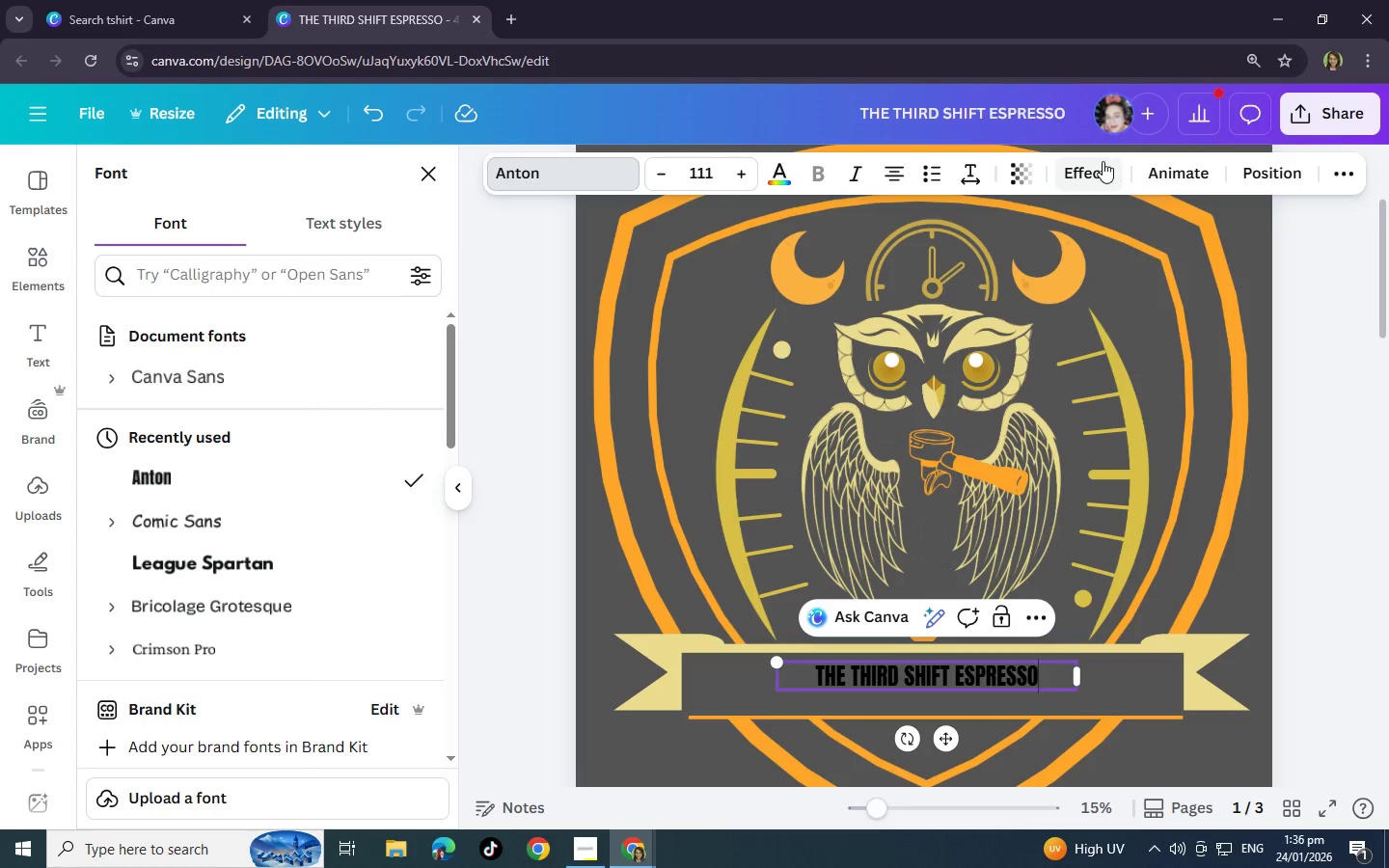 
left_click([778, 168])
 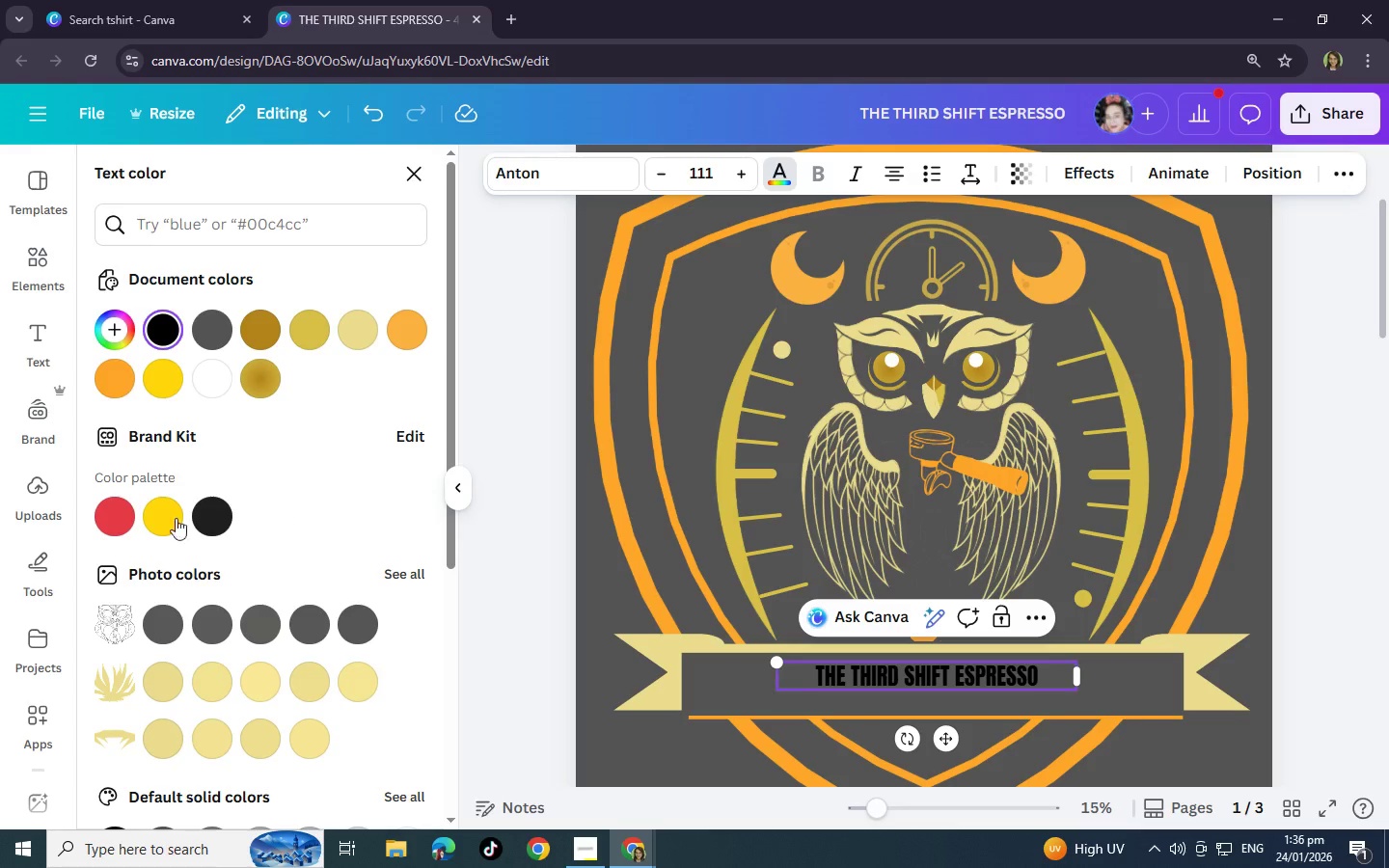 
wait(5.08)
 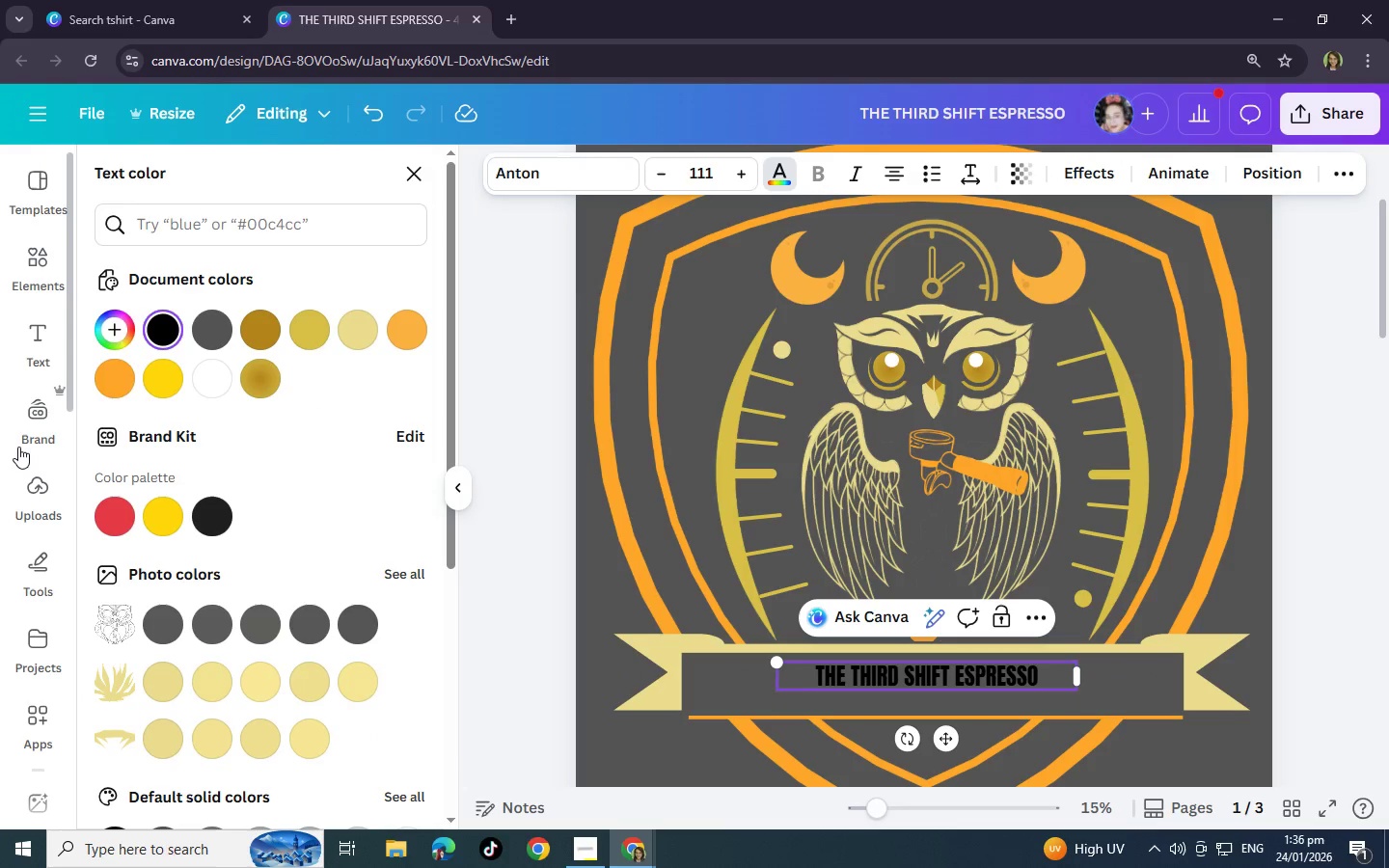 
left_click([351, 335])
 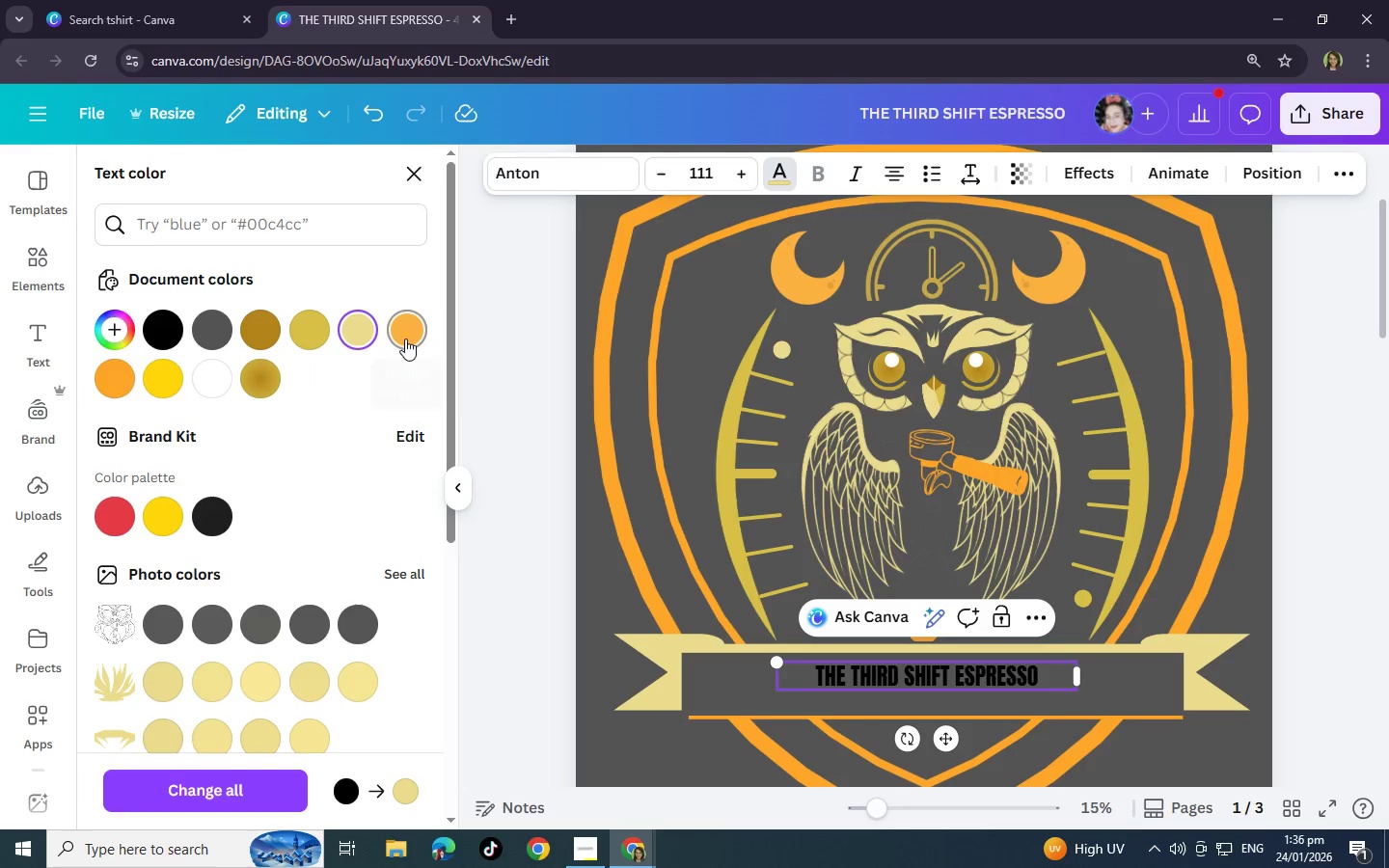 
left_click([120, 385])
 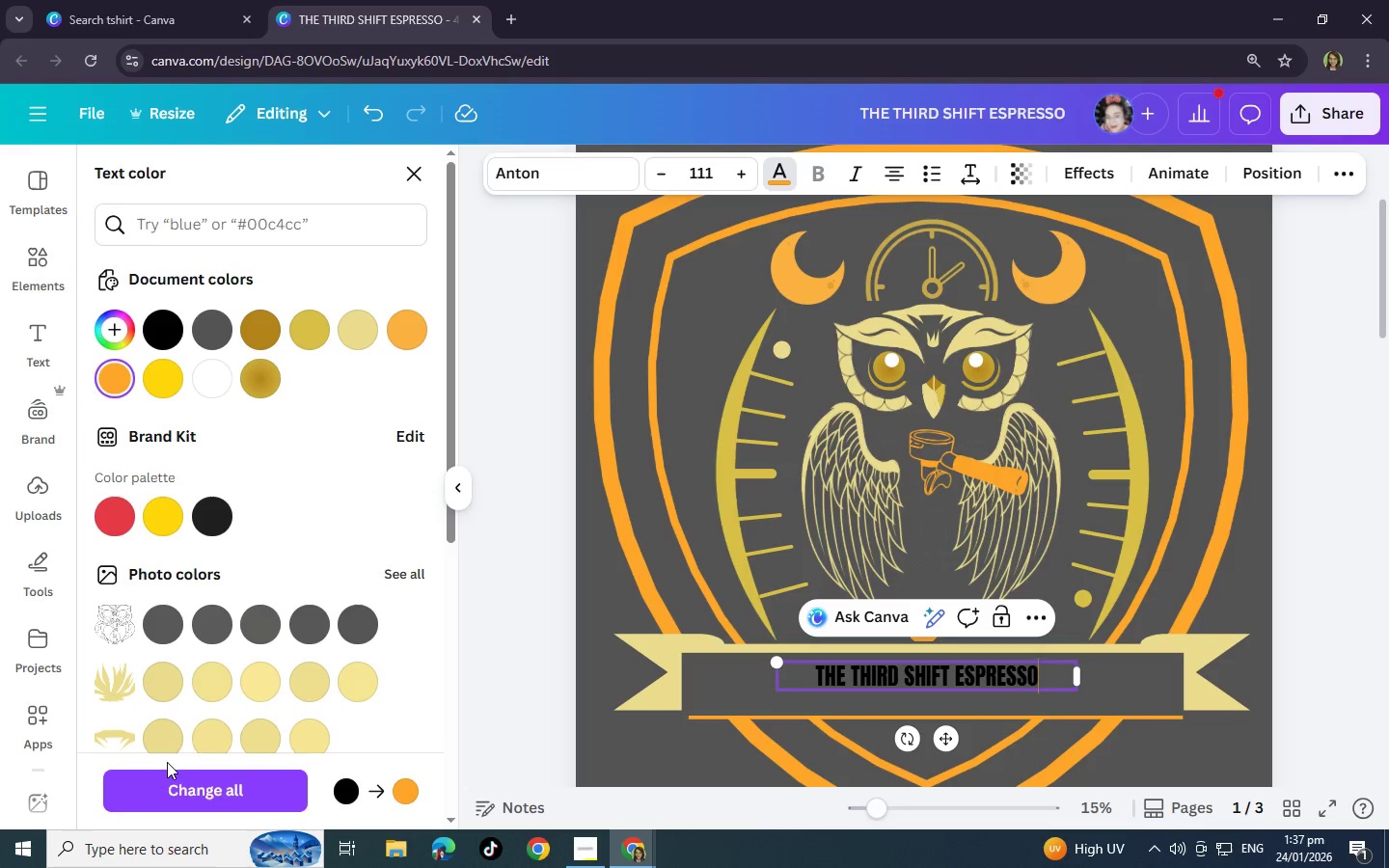 
left_click([232, 790])
 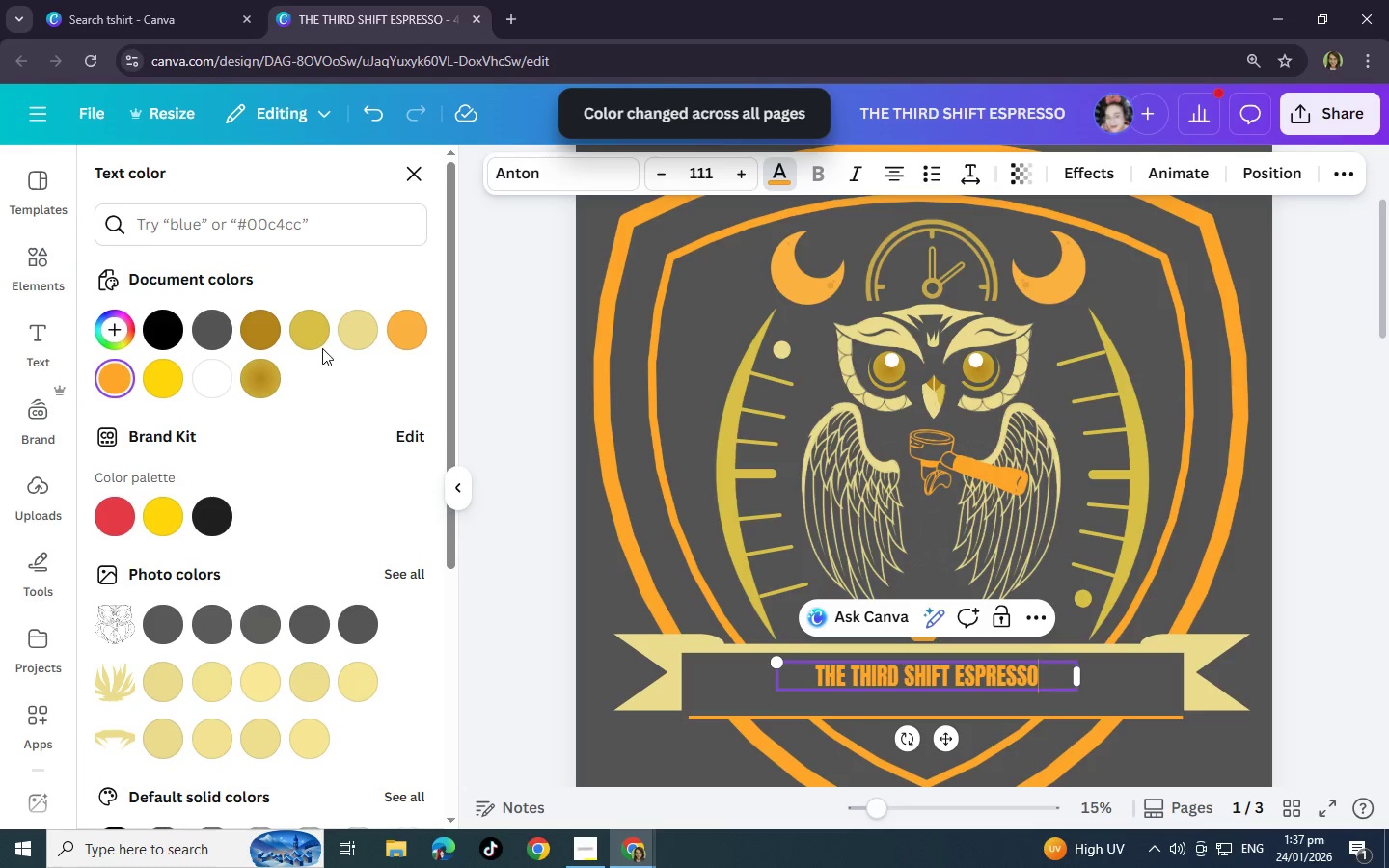 
left_click([349, 337])
 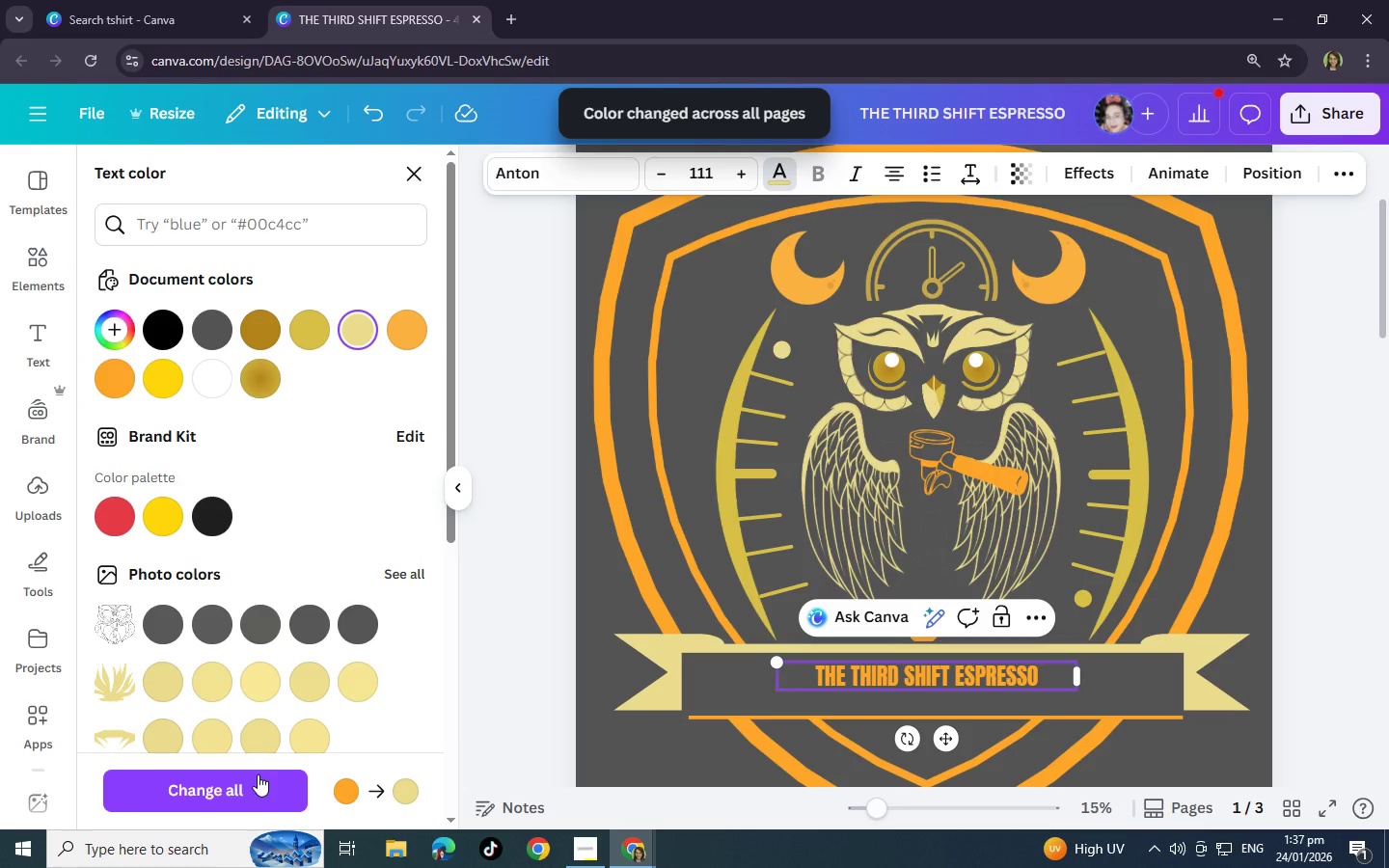 
left_click([261, 788])
 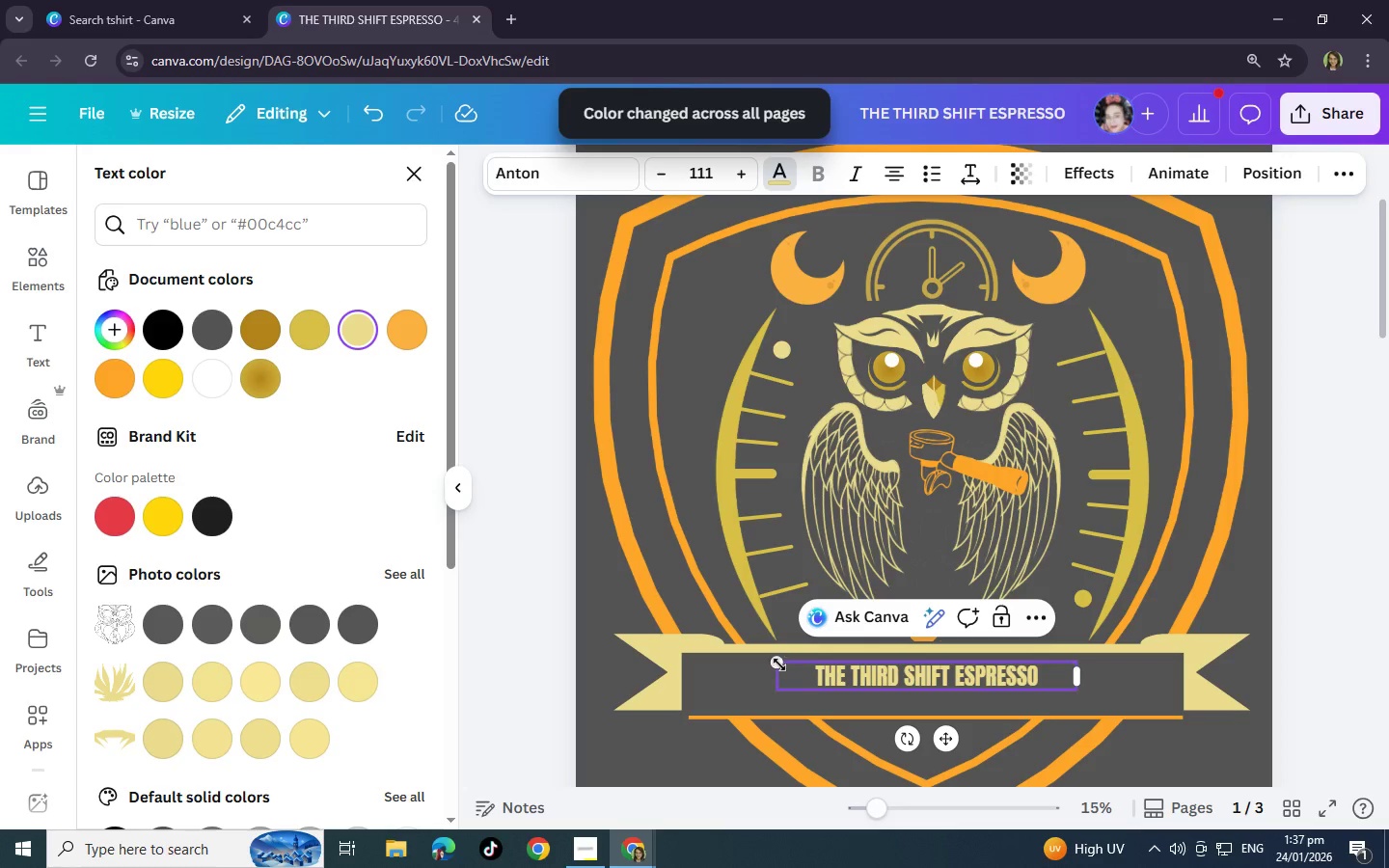 
left_click_drag(start_coordinate=[778, 665], to_coordinate=[648, 671])
 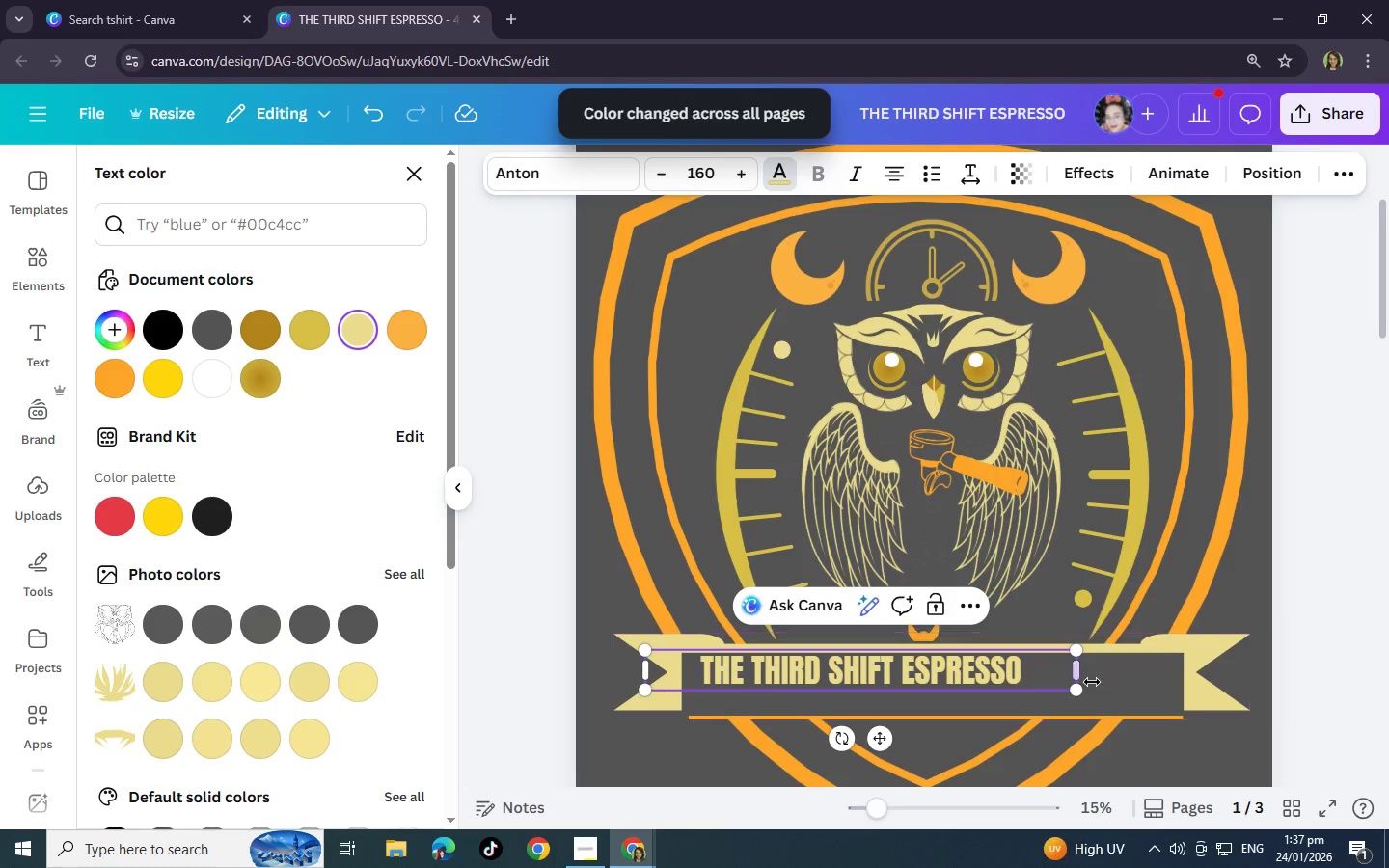 
left_click_drag(start_coordinate=[1080, 690], to_coordinate=[1178, 722])
 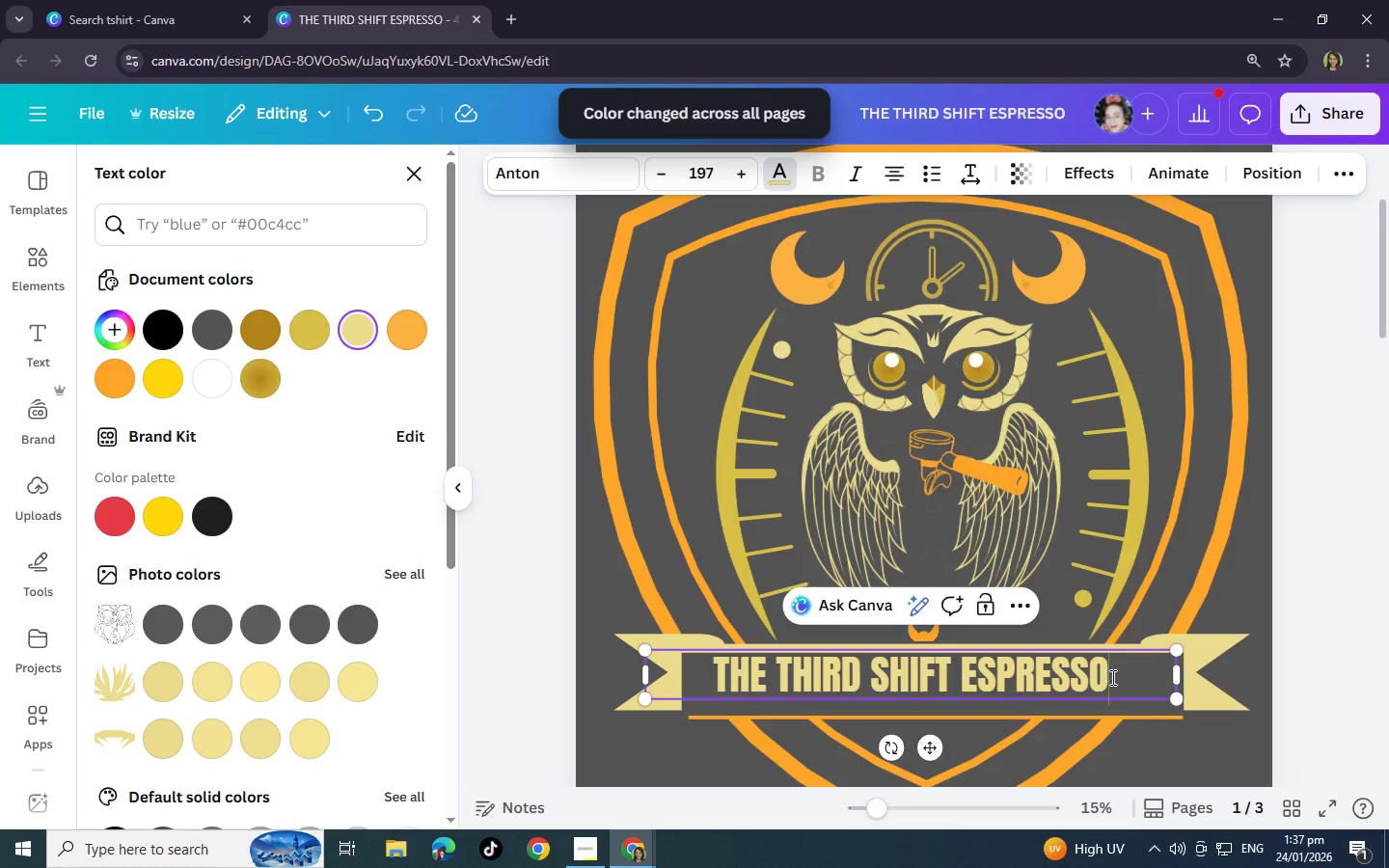 
left_click_drag(start_coordinate=[1113, 678], to_coordinate=[1126, 694])
 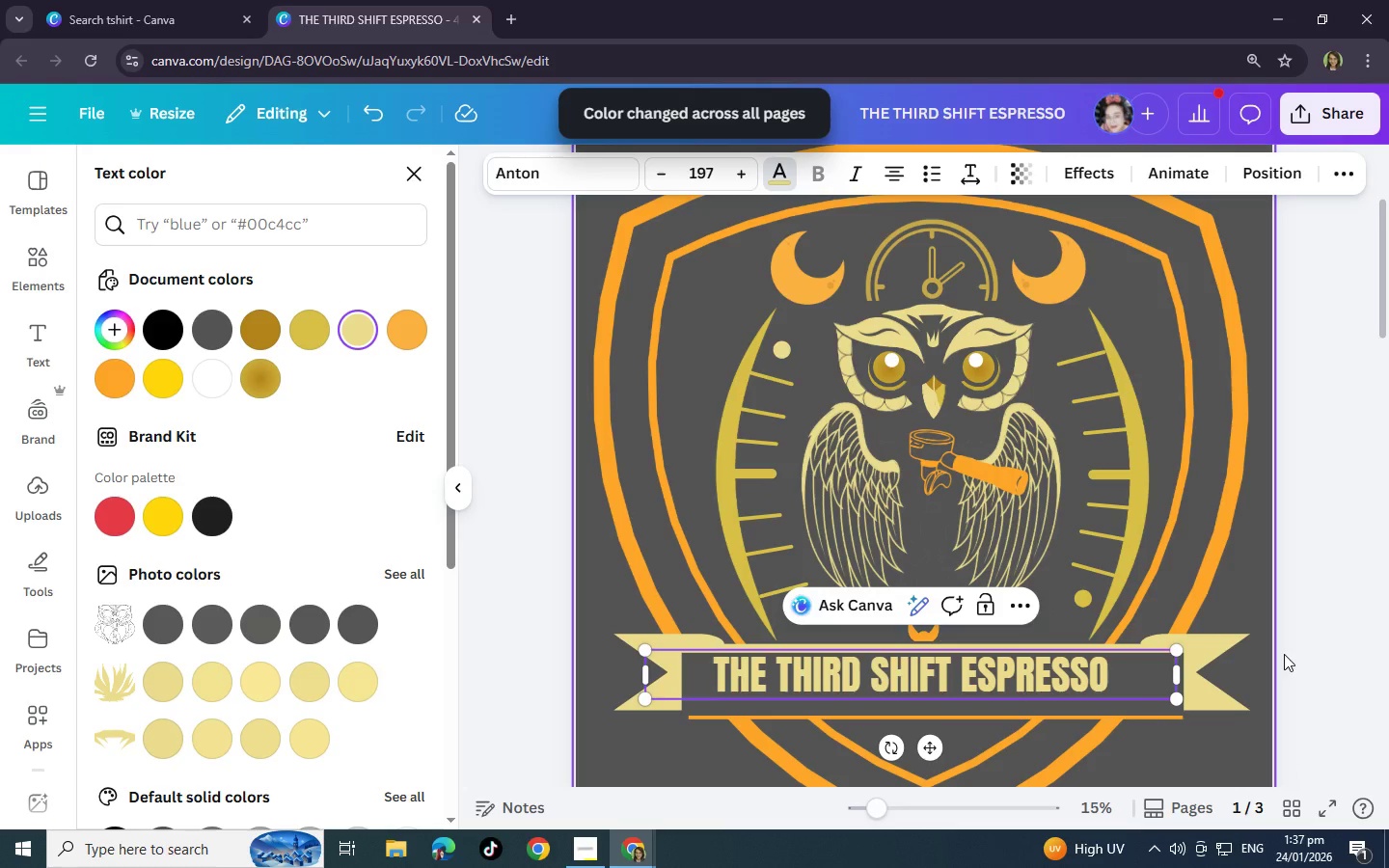 
left_click([1300, 639])
 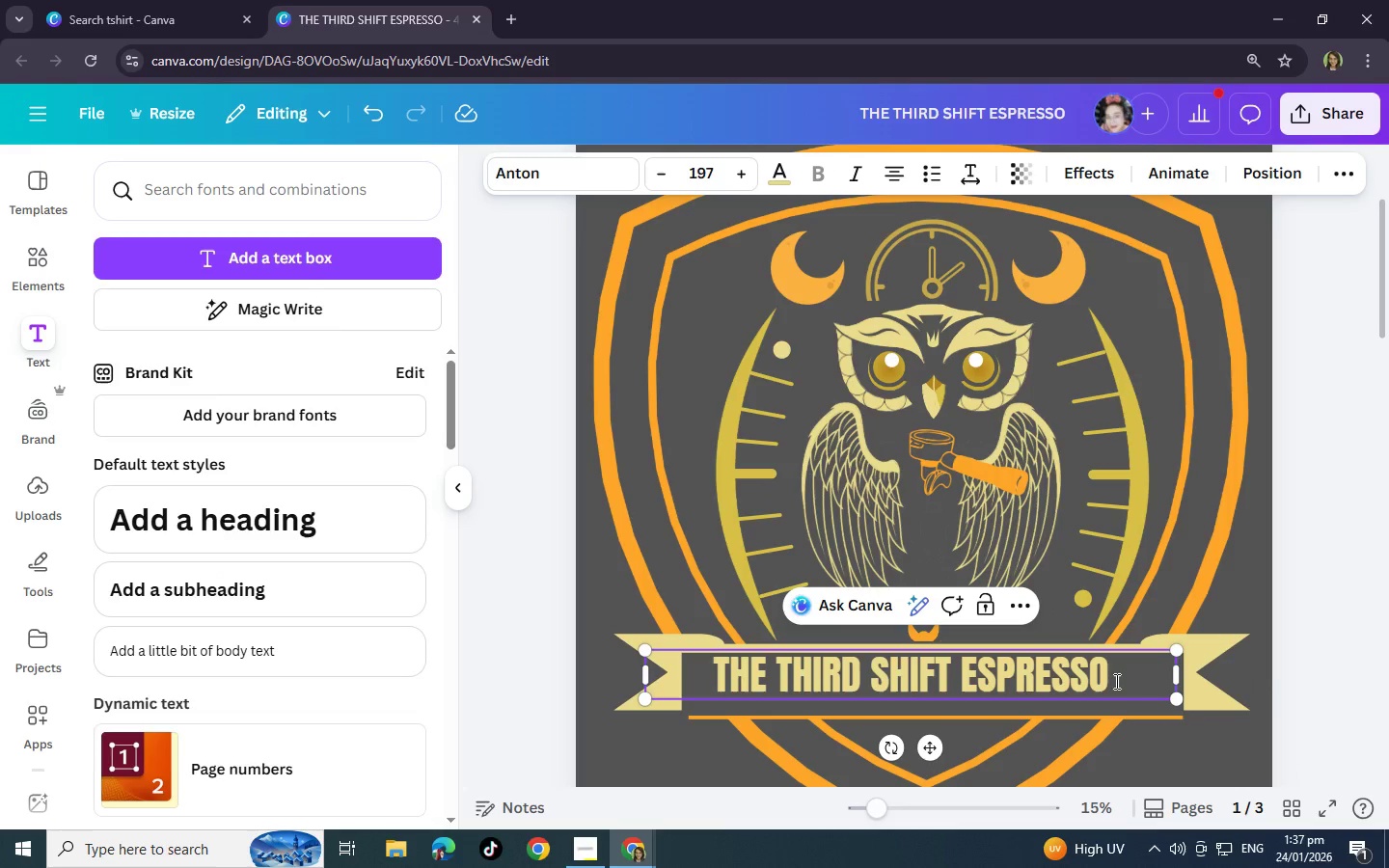 
left_click([1273, 649])
 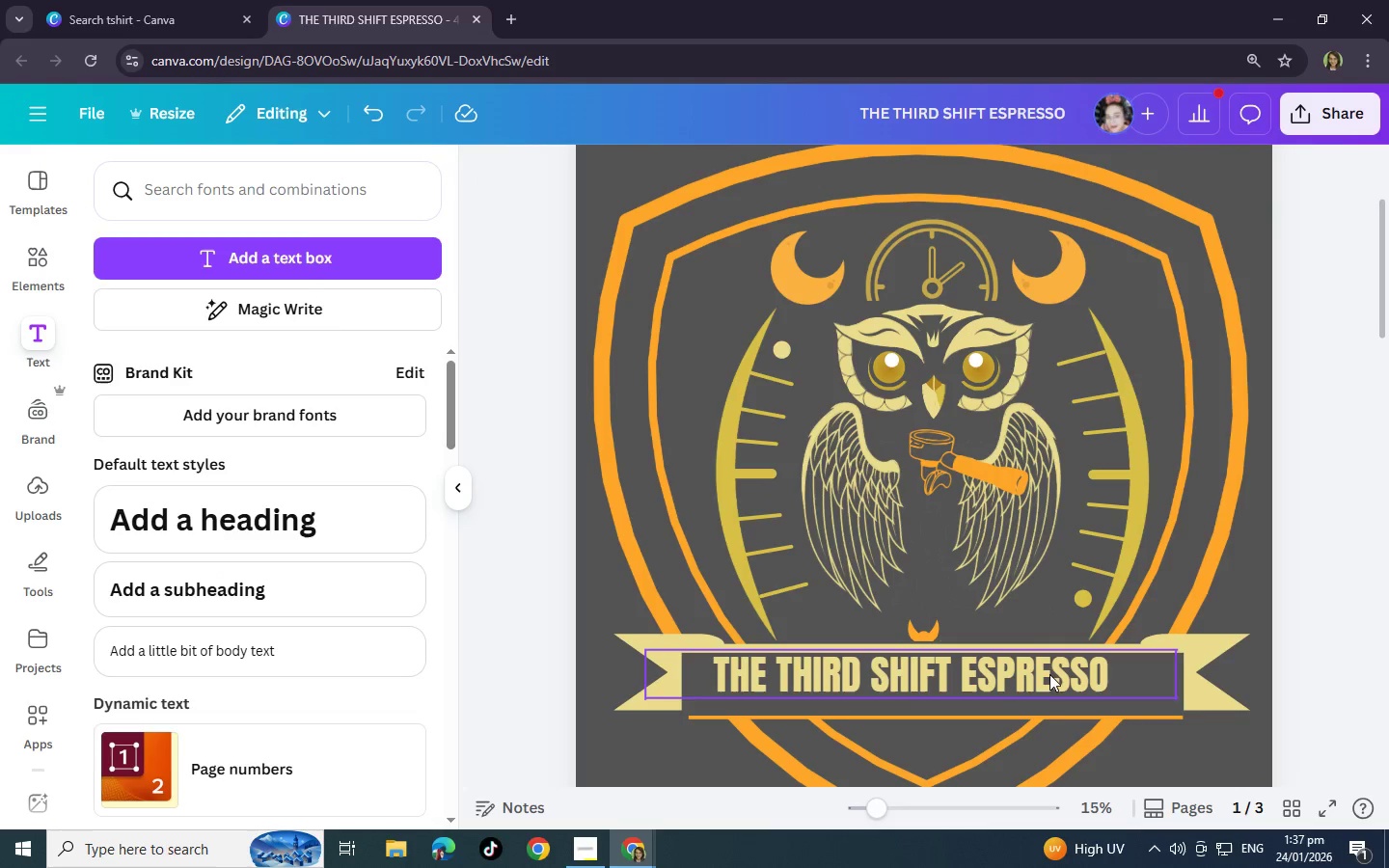 
left_click_drag(start_coordinate=[1035, 682], to_coordinate=[1044, 691])
 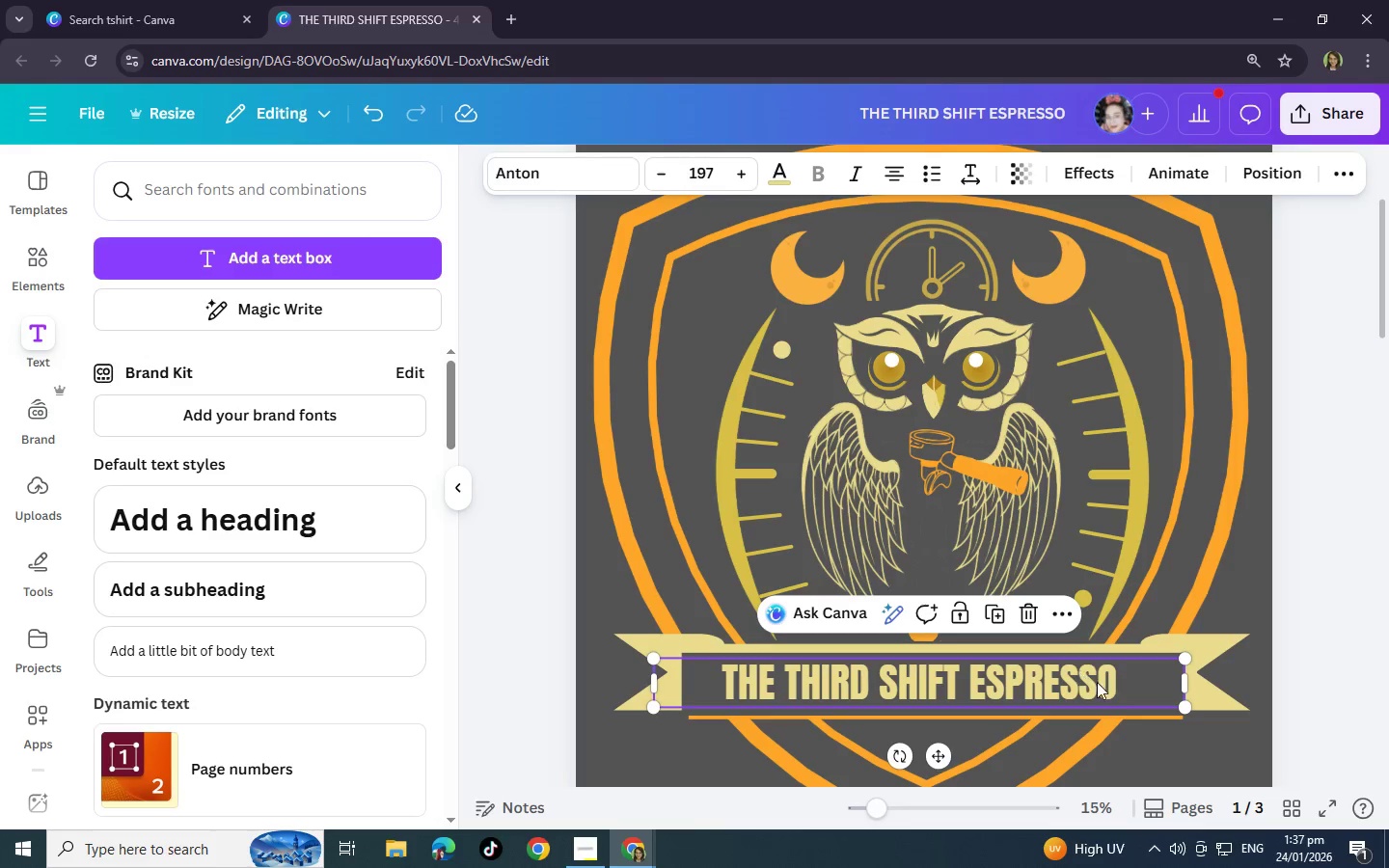 
left_click([1102, 683])
 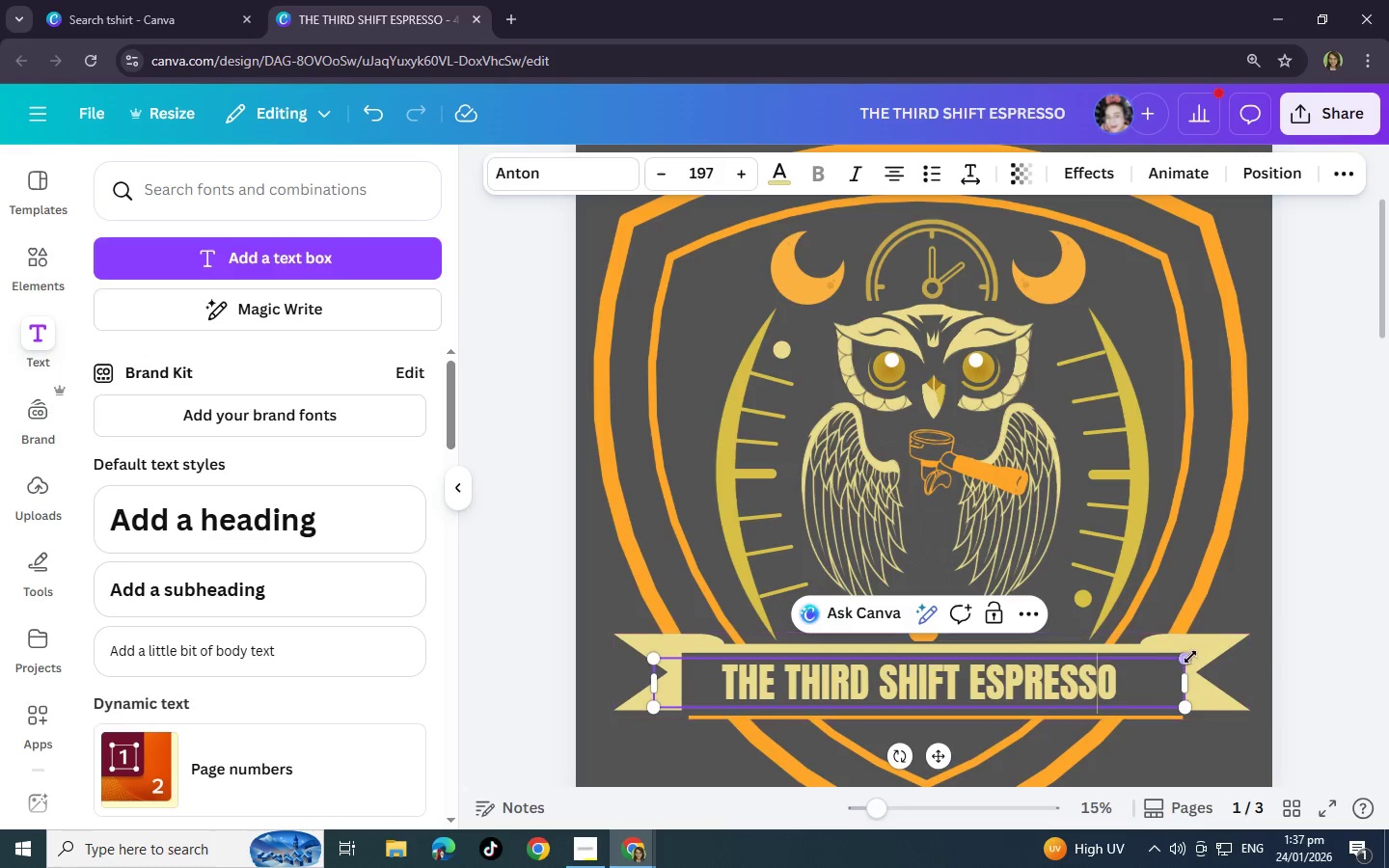 
left_click_drag(start_coordinate=[1190, 657], to_coordinate=[1214, 655])
 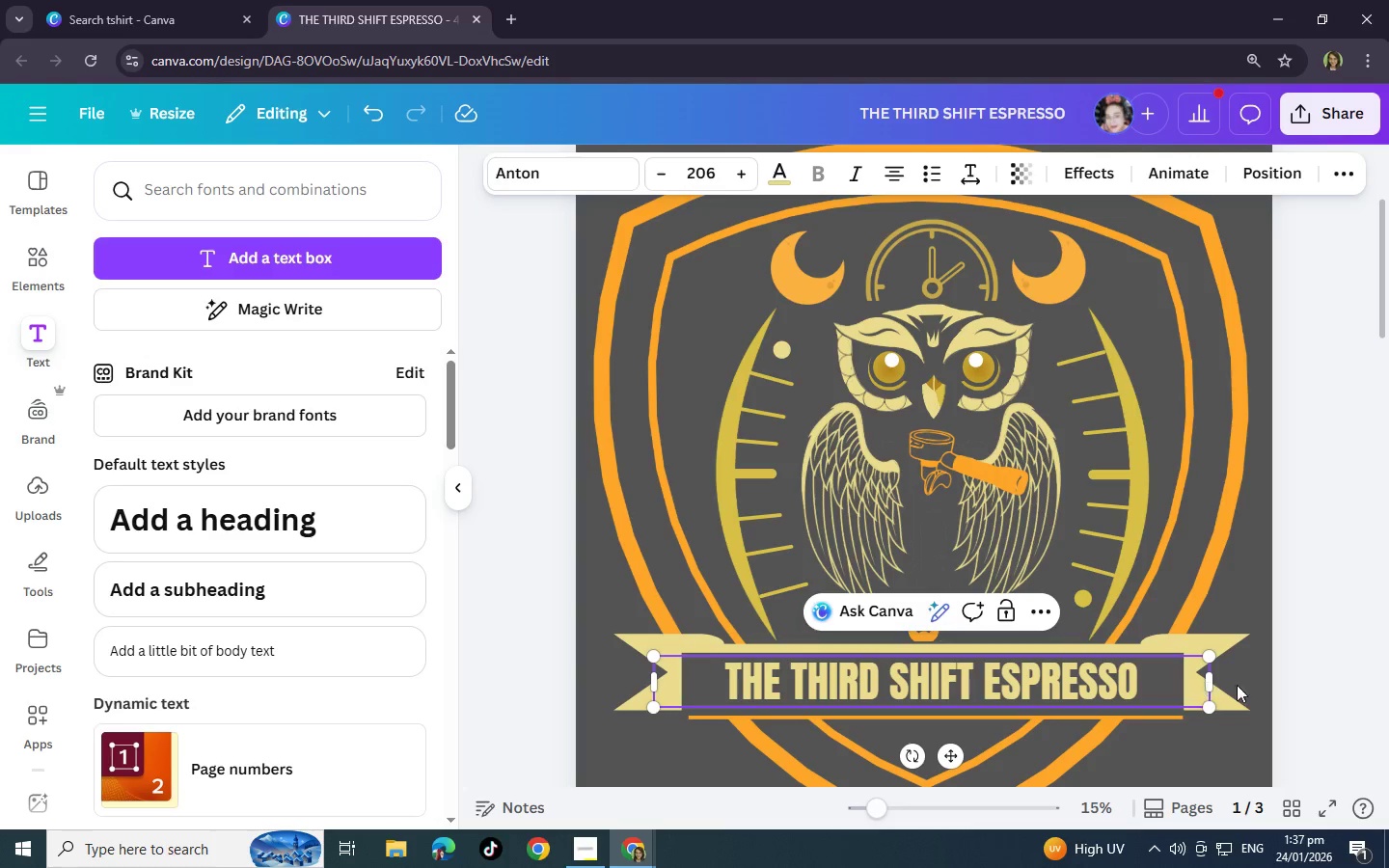 
left_click([1317, 653])
 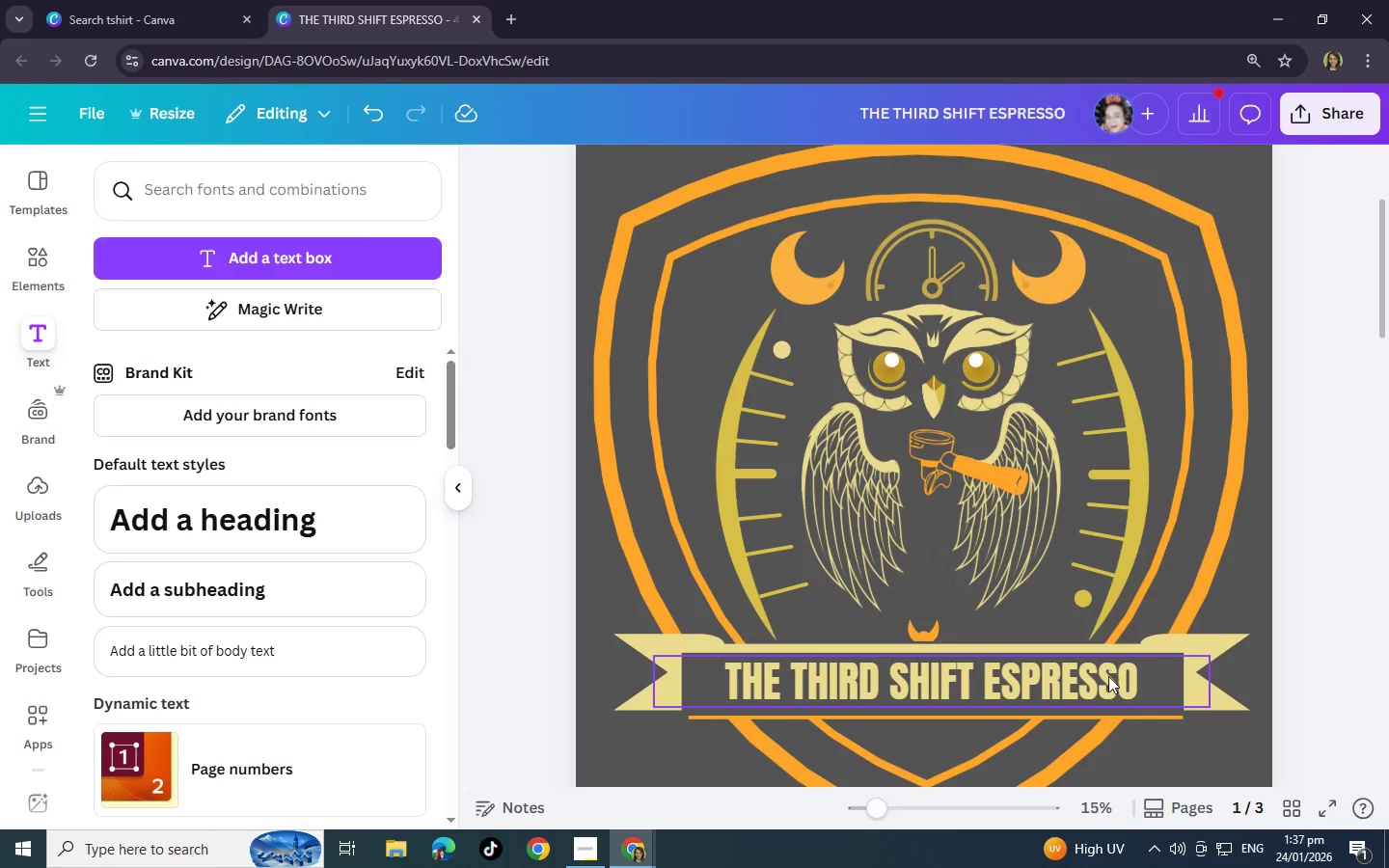 
left_click_drag(start_coordinate=[1107, 677], to_coordinate=[1099, 680])
 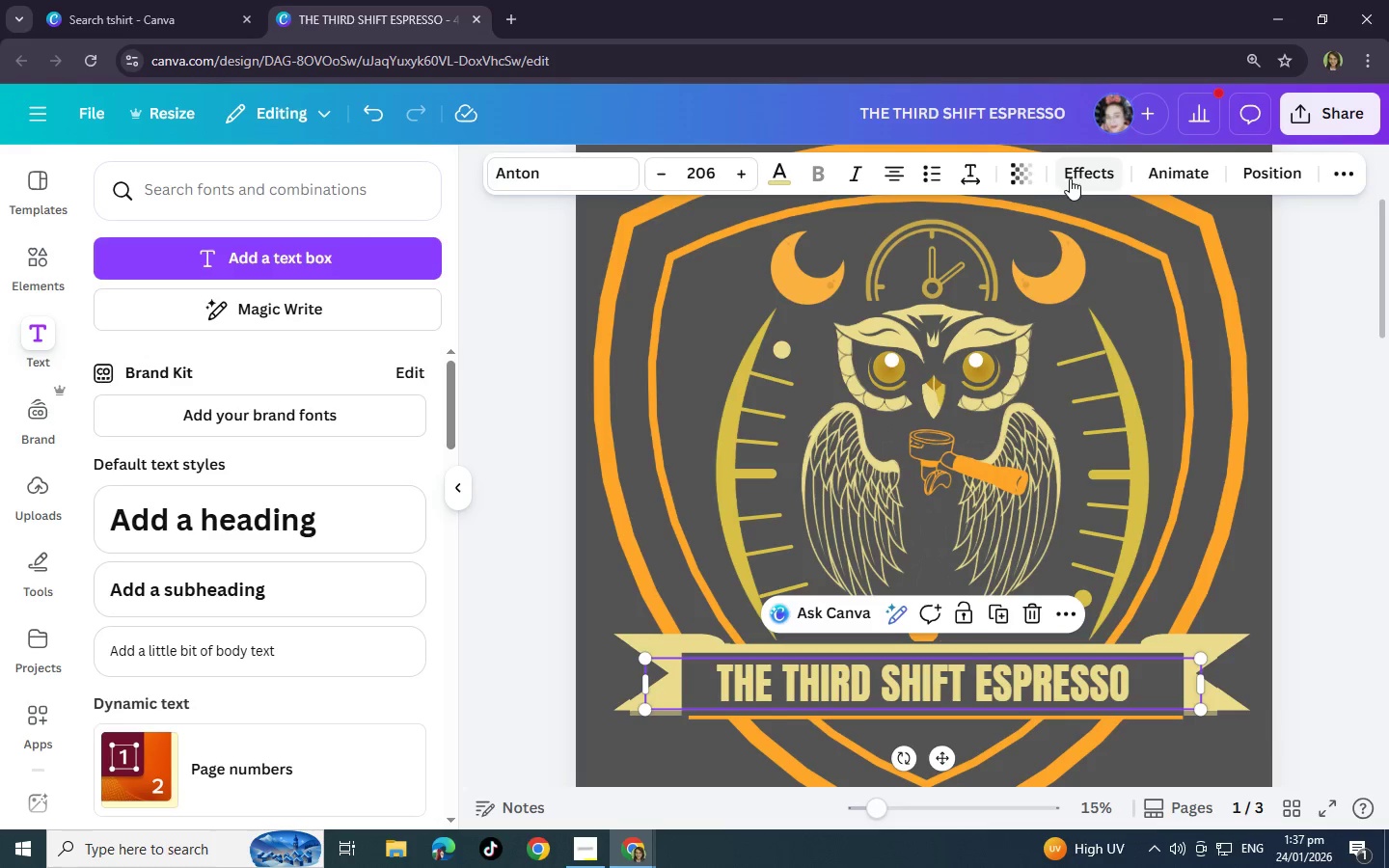 
left_click([1079, 176])
 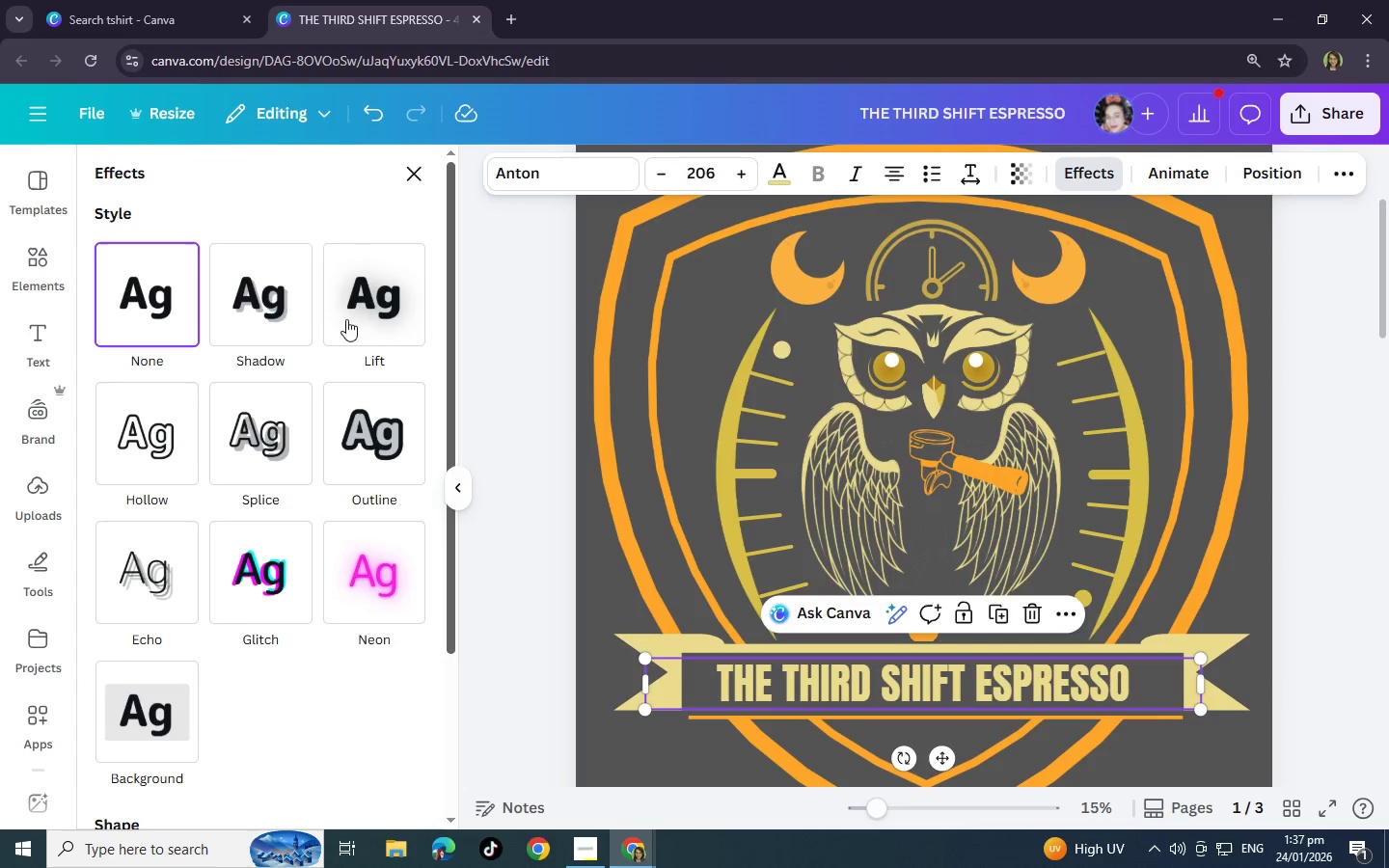 
left_click([382, 319])
 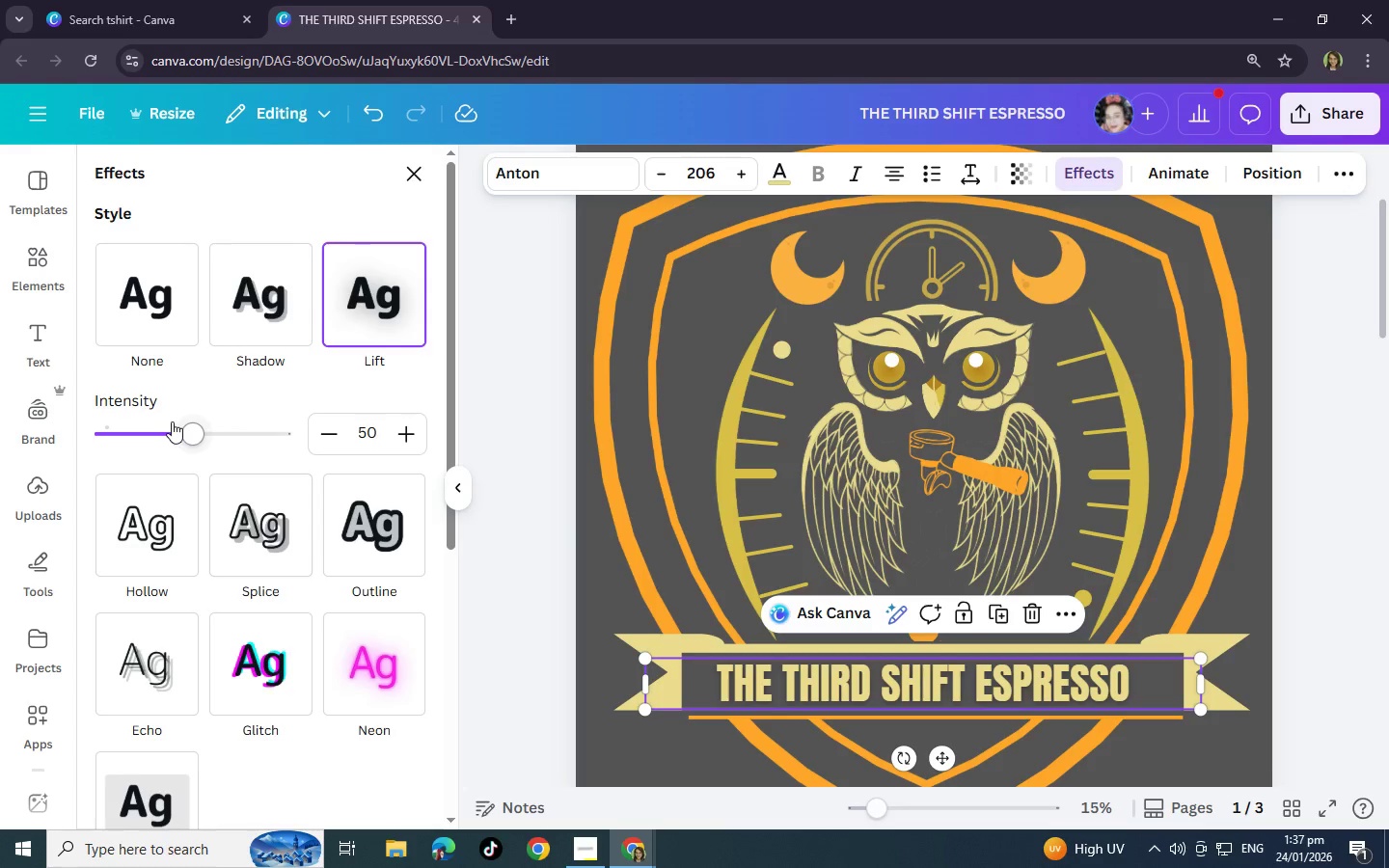 
left_click_drag(start_coordinate=[189, 435], to_coordinate=[225, 440])
 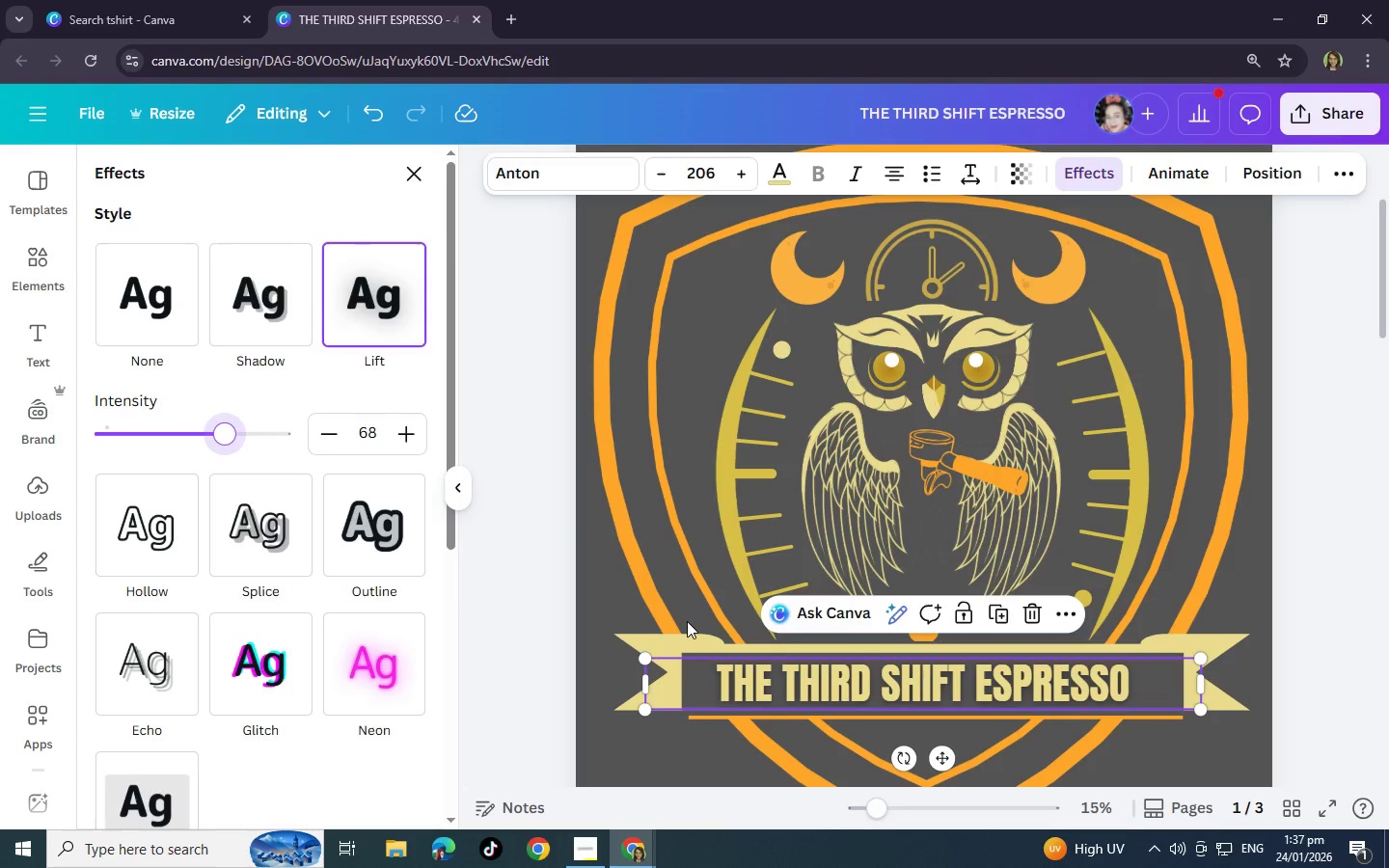 
scroll: coordinate [226, 574], scroll_direction: down, amount: 6.0
 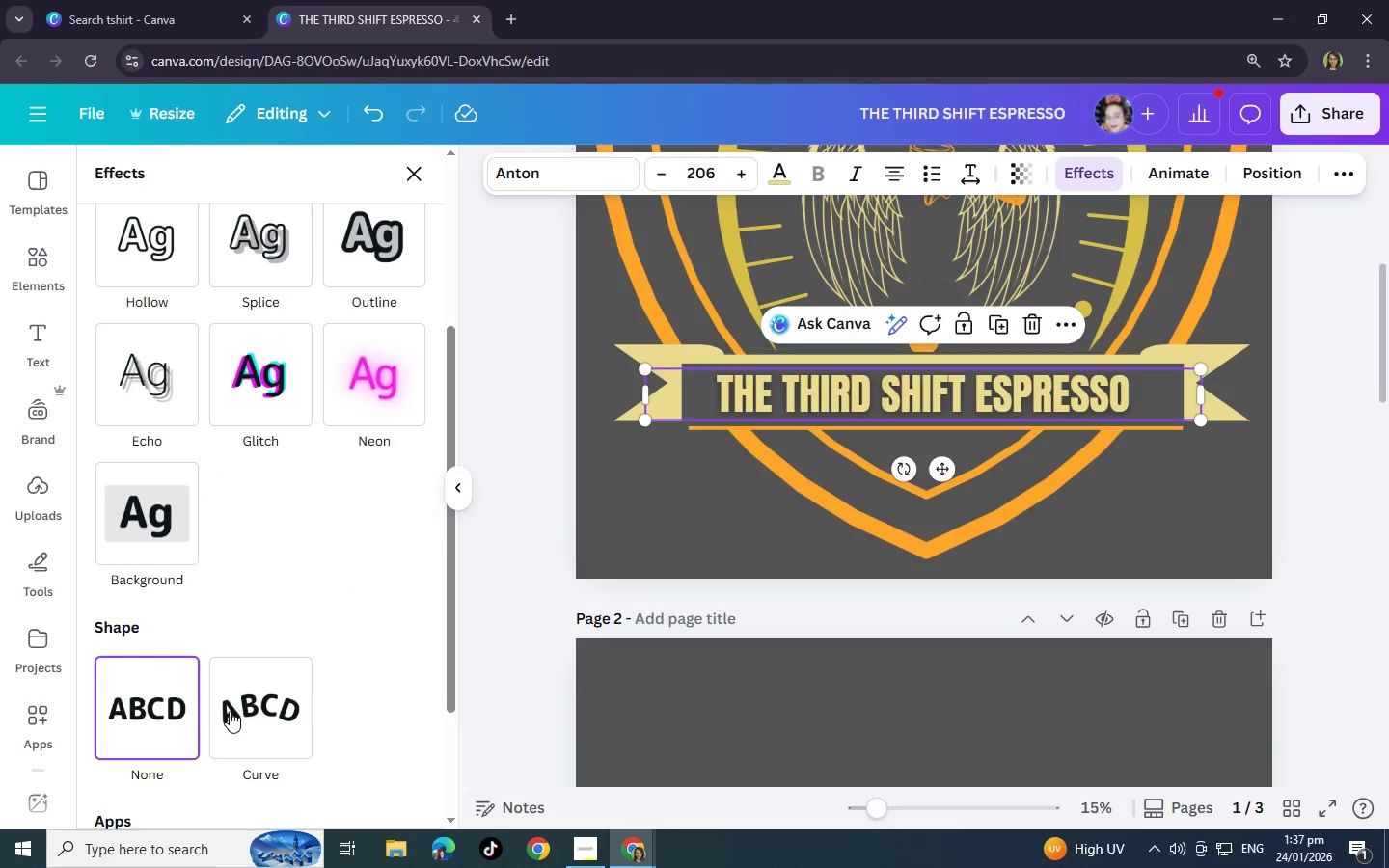 
left_click([259, 729])
 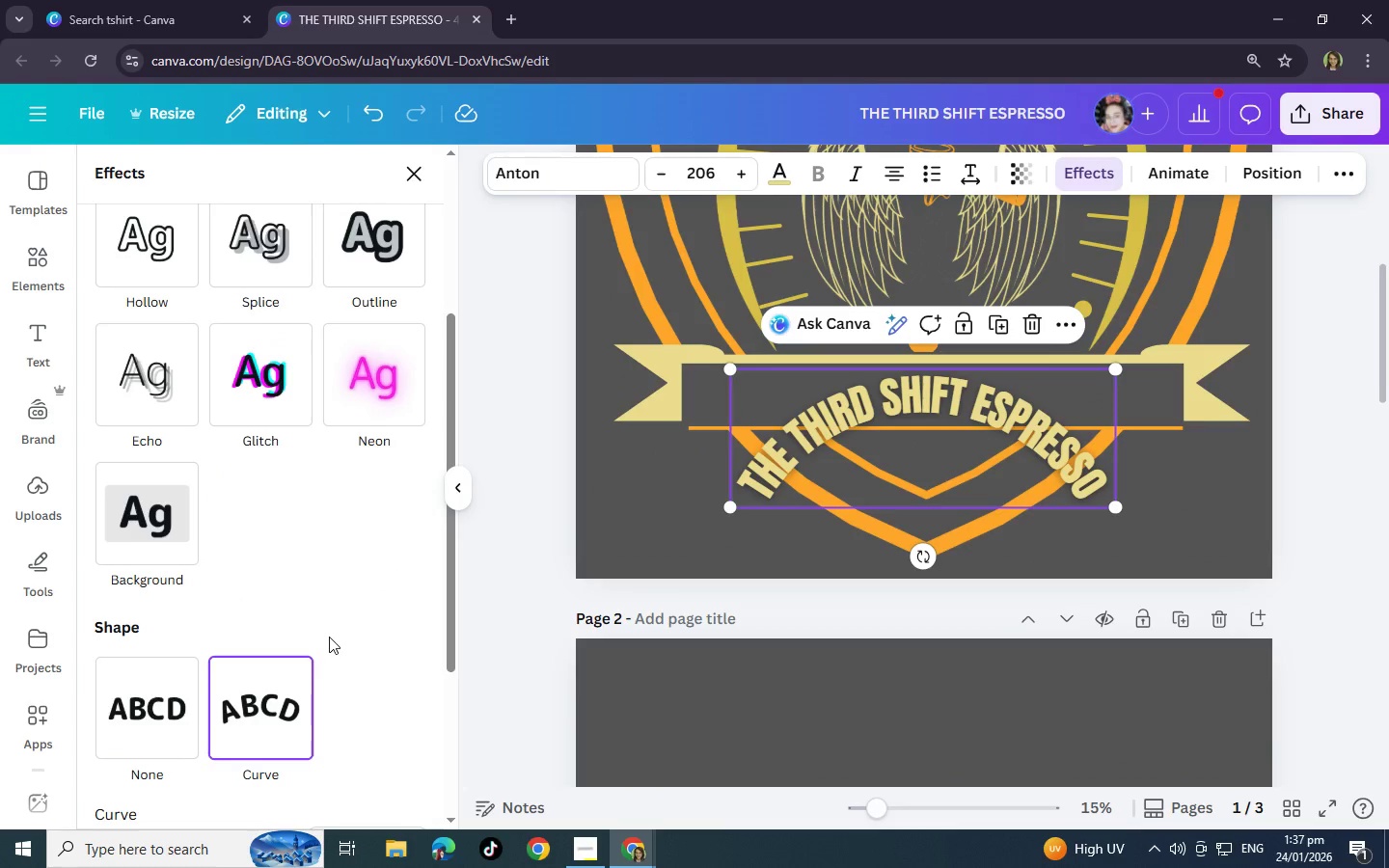 
scroll: coordinate [183, 638], scroll_direction: down, amount: 2.0
 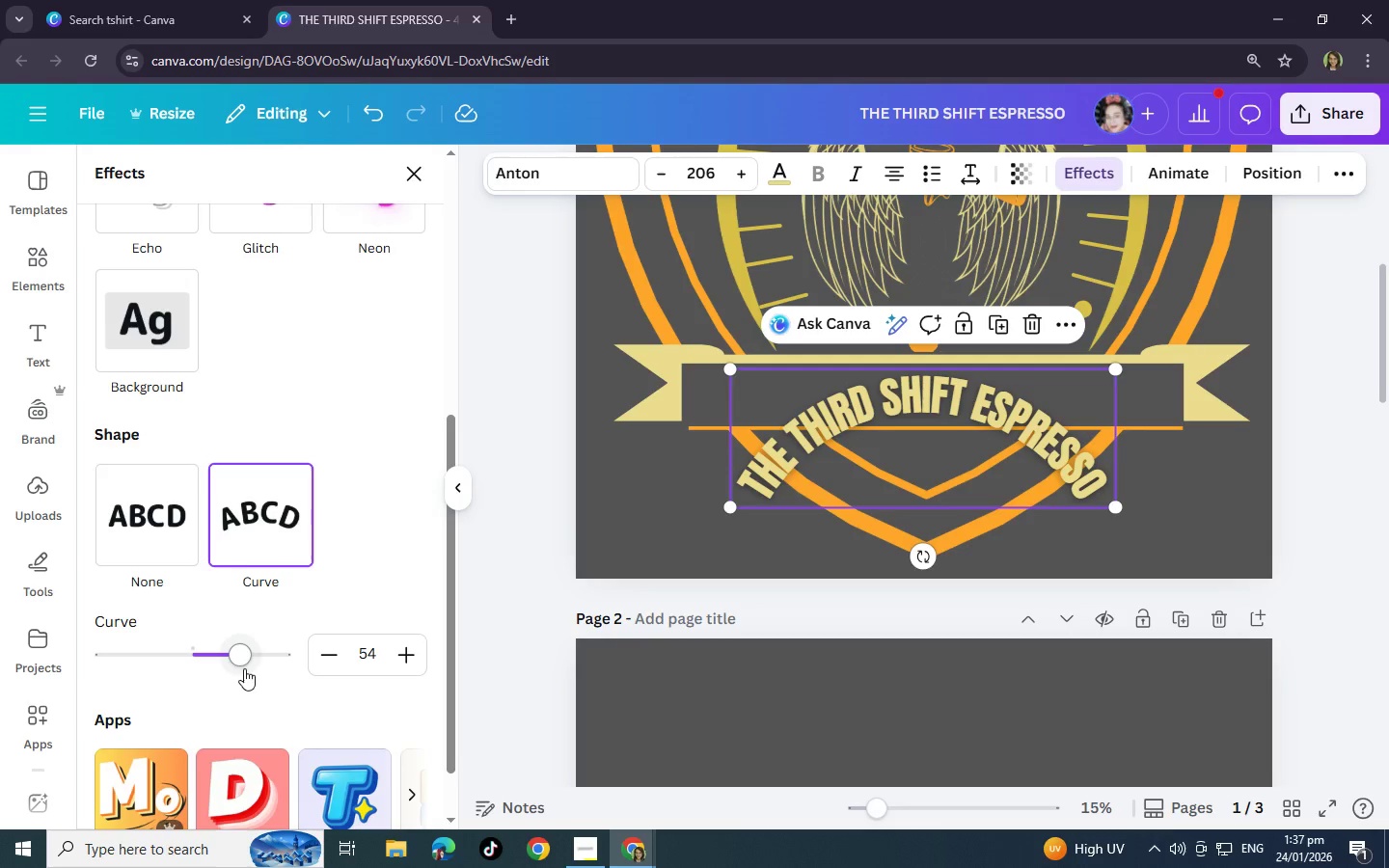 
left_click_drag(start_coordinate=[245, 655], to_coordinate=[192, 665])
 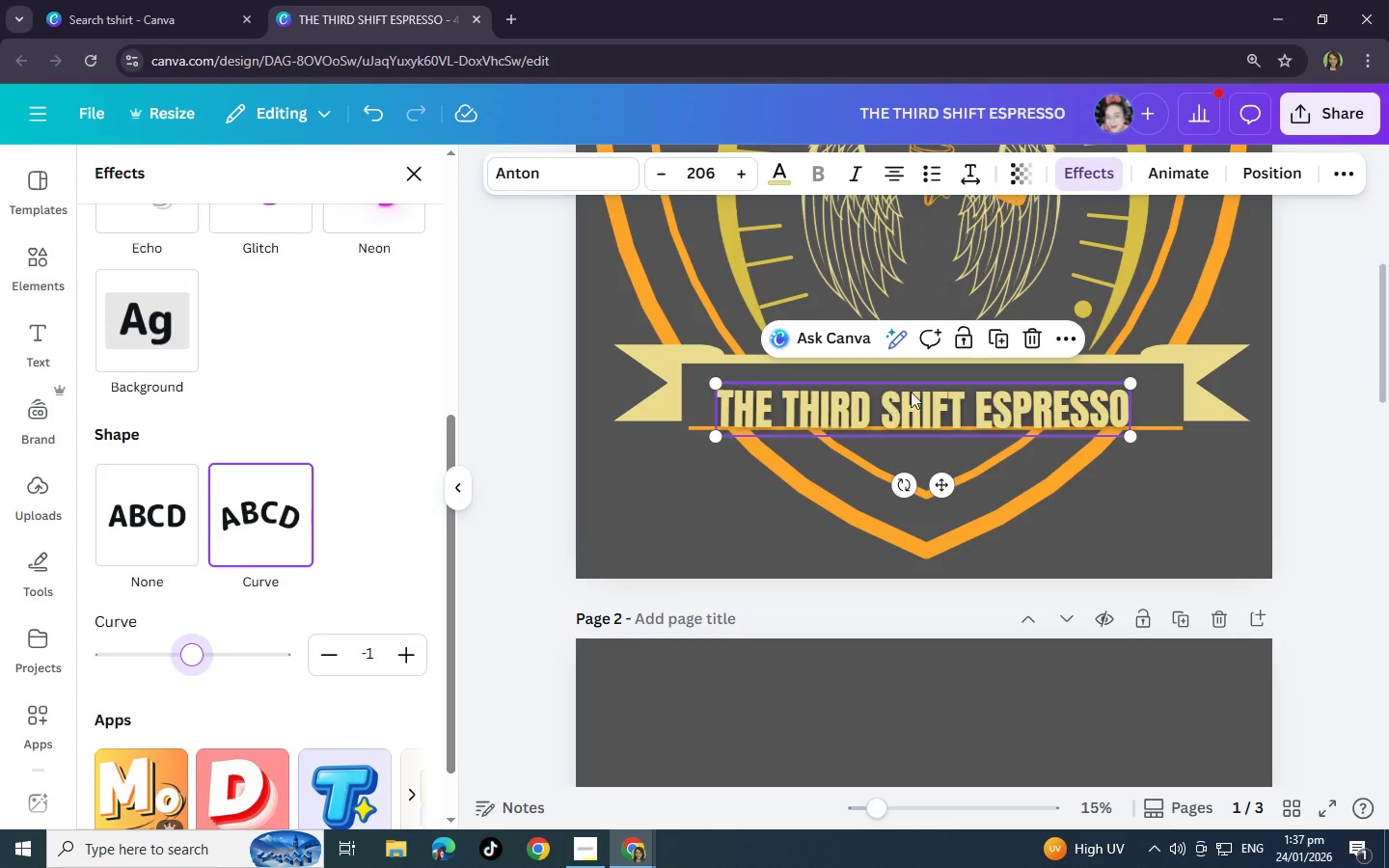 
left_click_drag(start_coordinate=[921, 401], to_coordinate=[924, 388])
 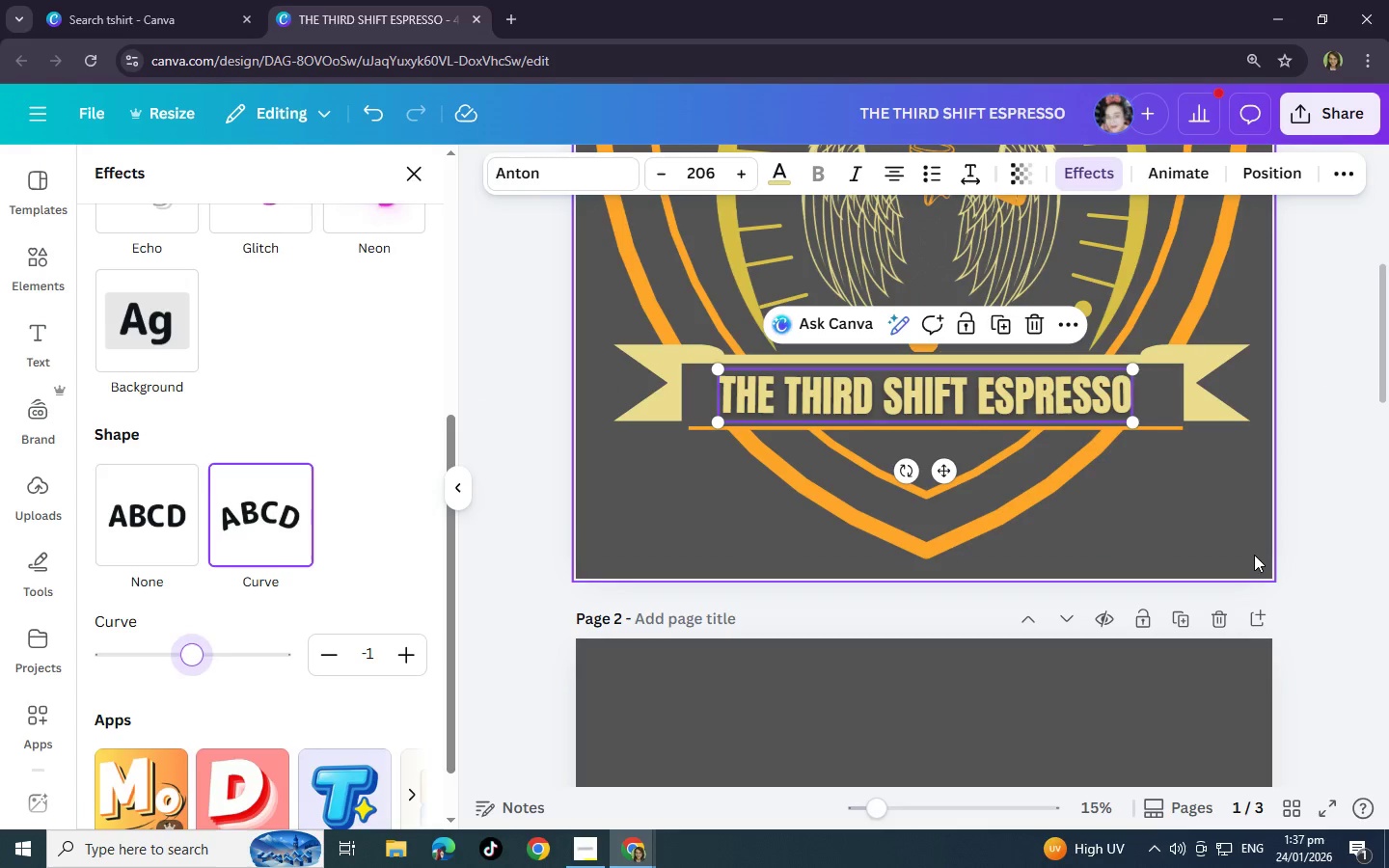 
left_click([1254, 555])
 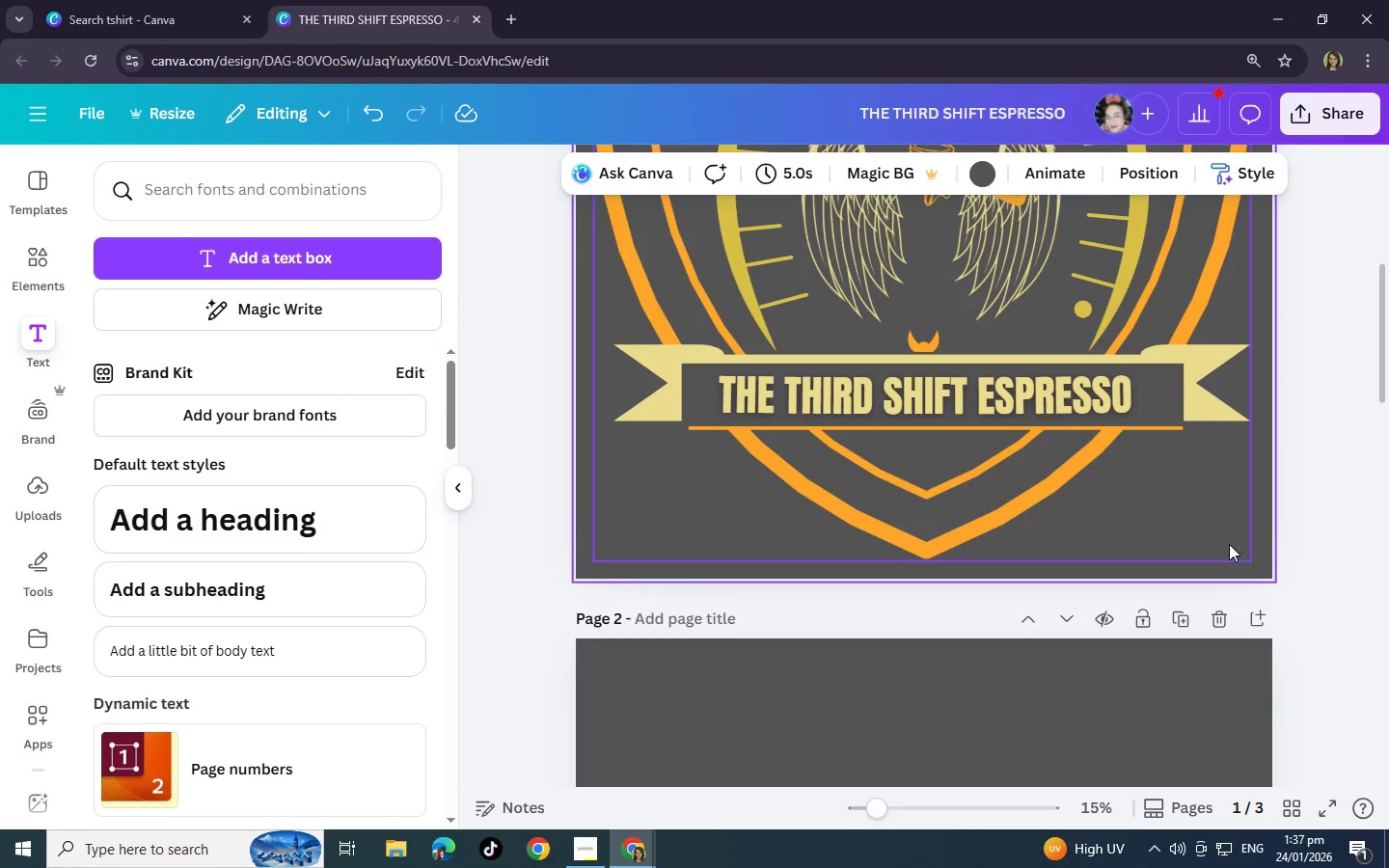 
scroll: coordinate [1286, 535], scroll_direction: up, amount: 3.0
 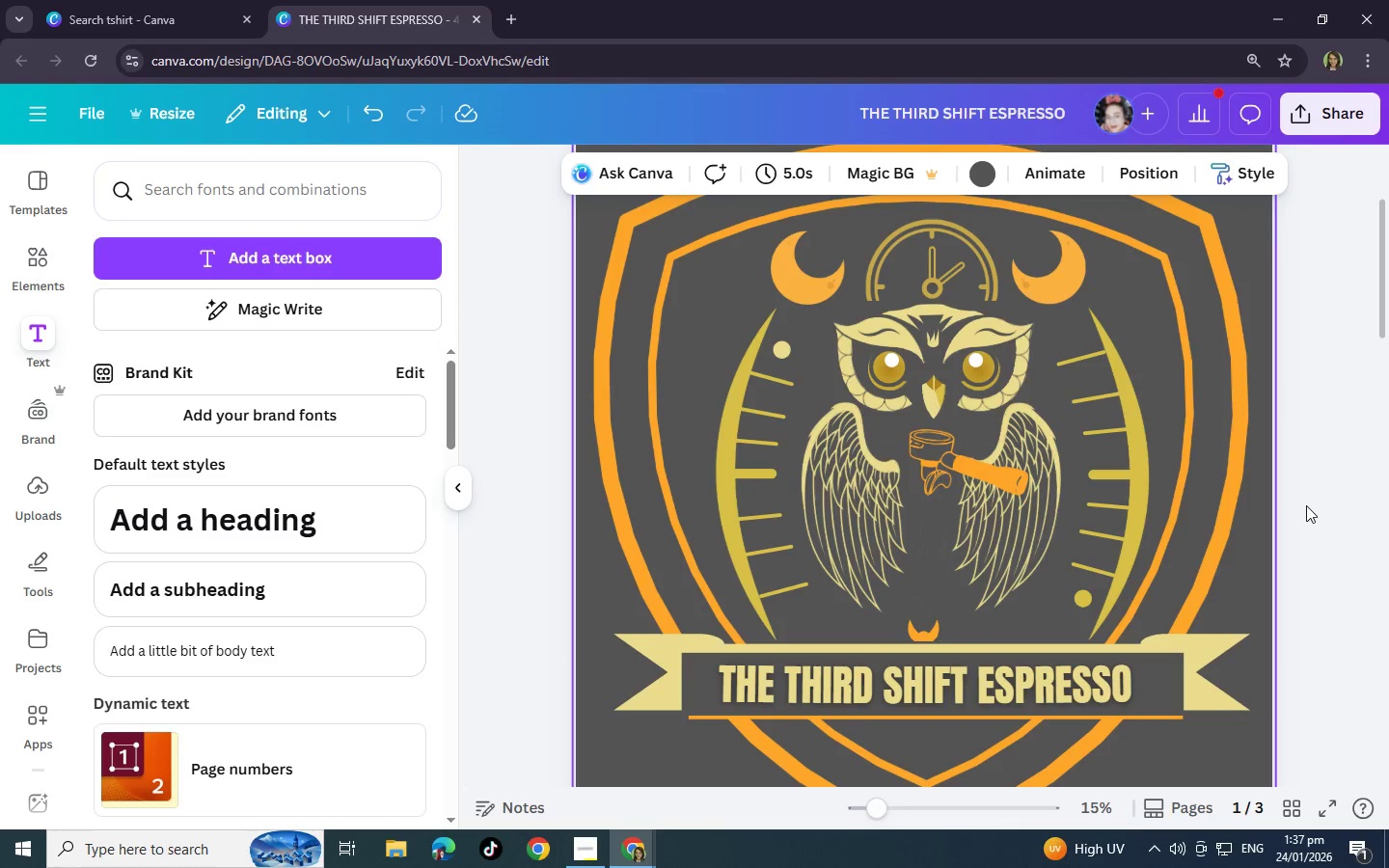 
left_click([1342, 493])
 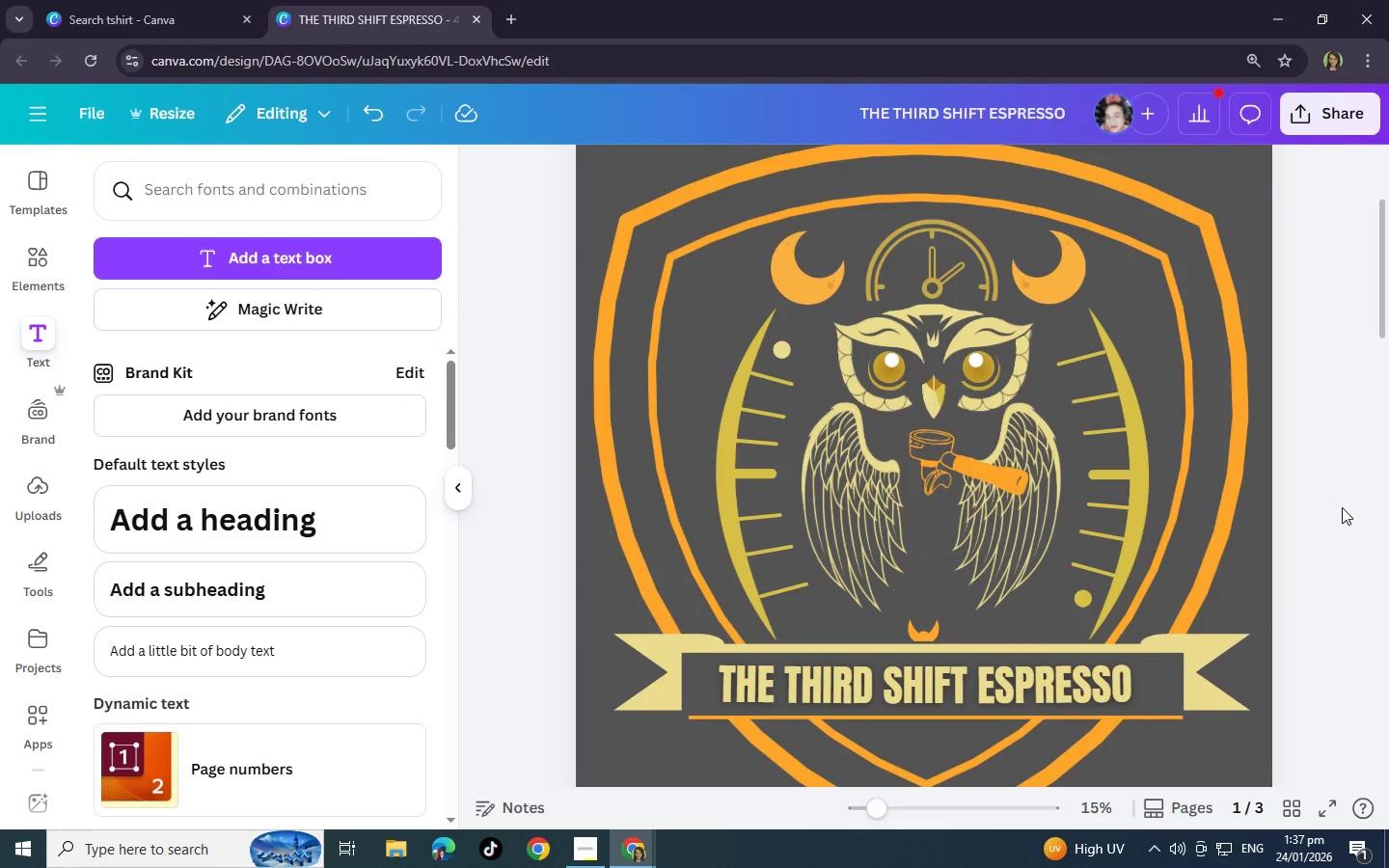 
scroll: coordinate [1342, 527], scroll_direction: up, amount: 4.0
 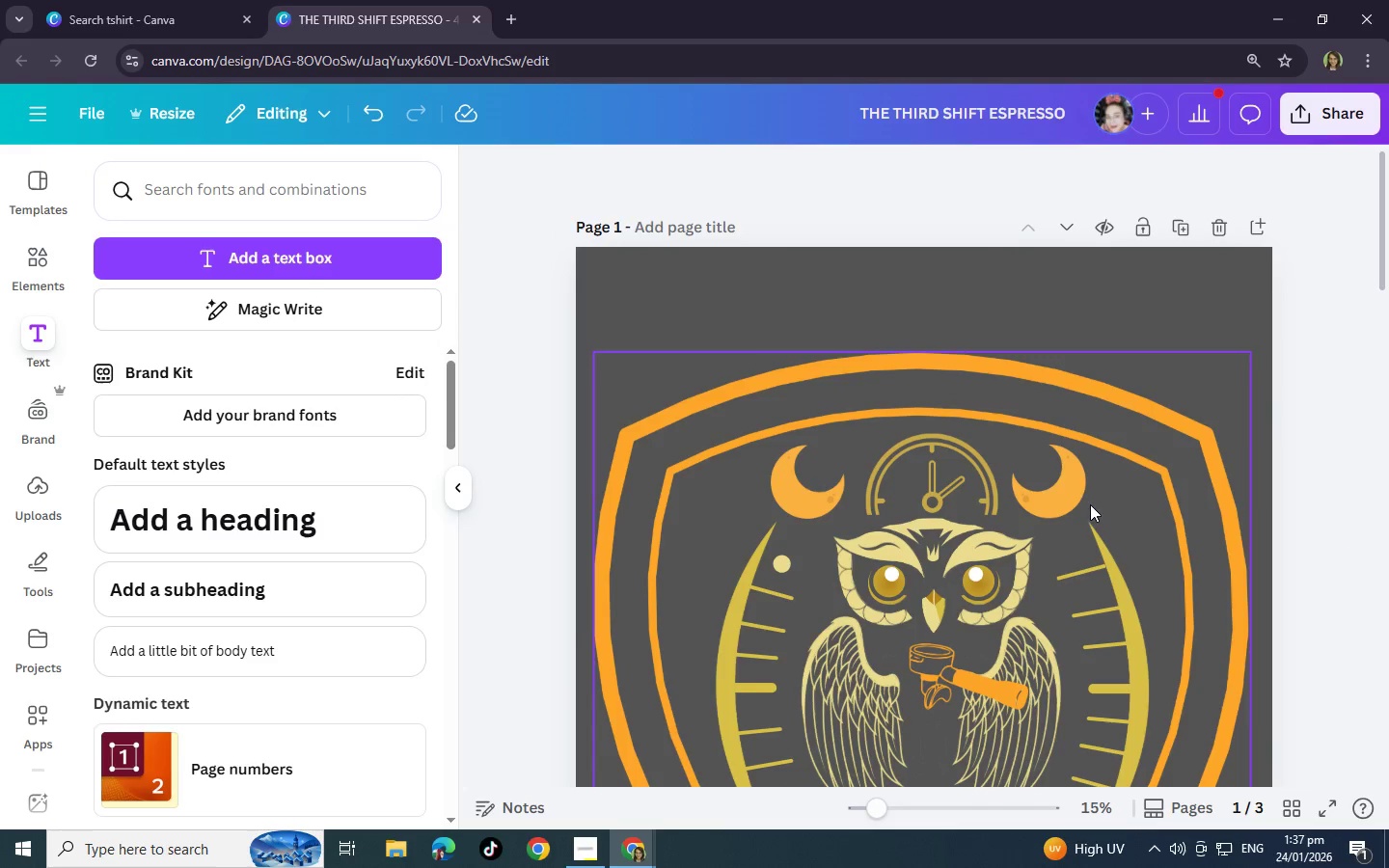 
scroll: coordinate [1076, 537], scroll_direction: down, amount: 3.0
 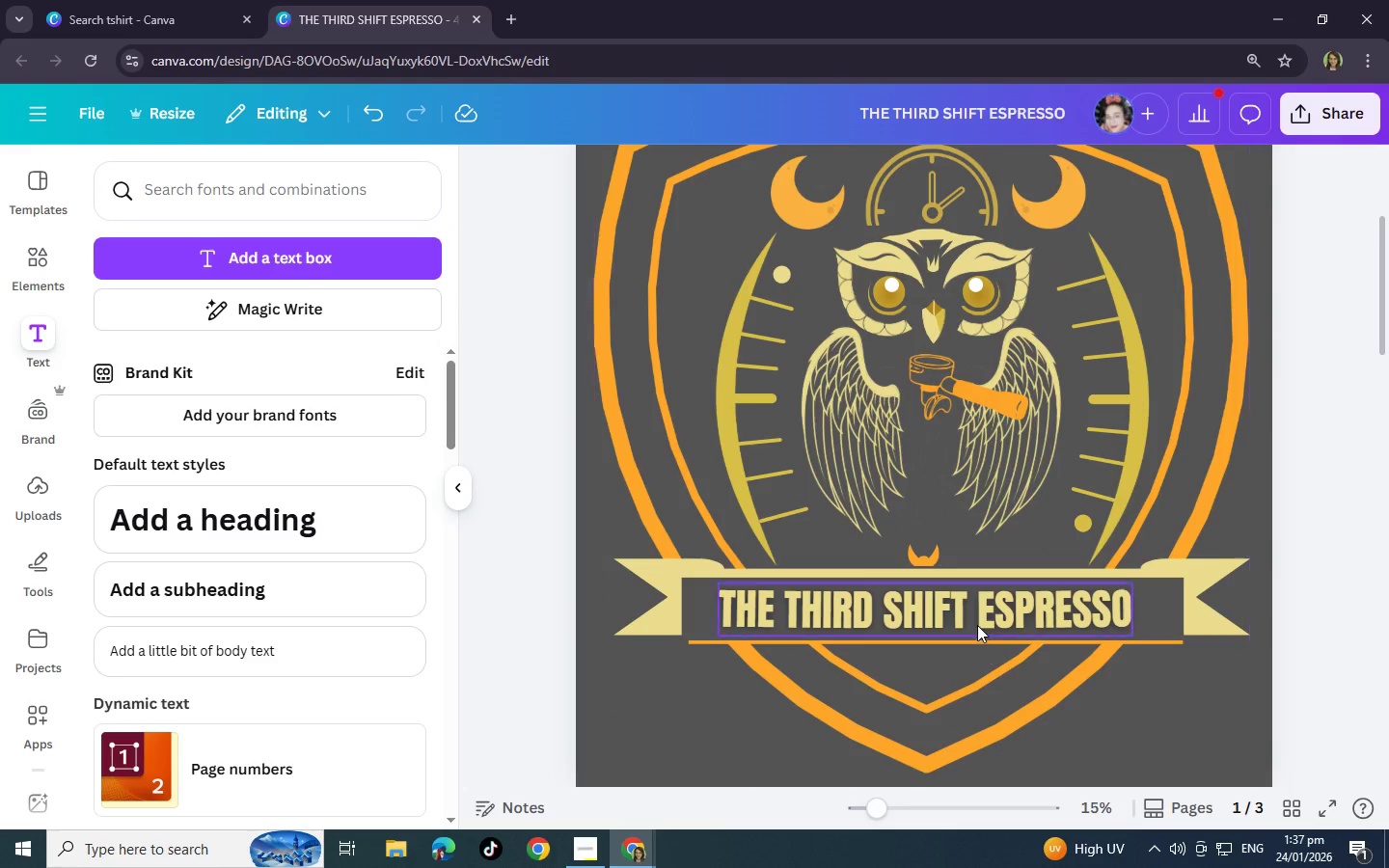 
left_click([976, 625])
 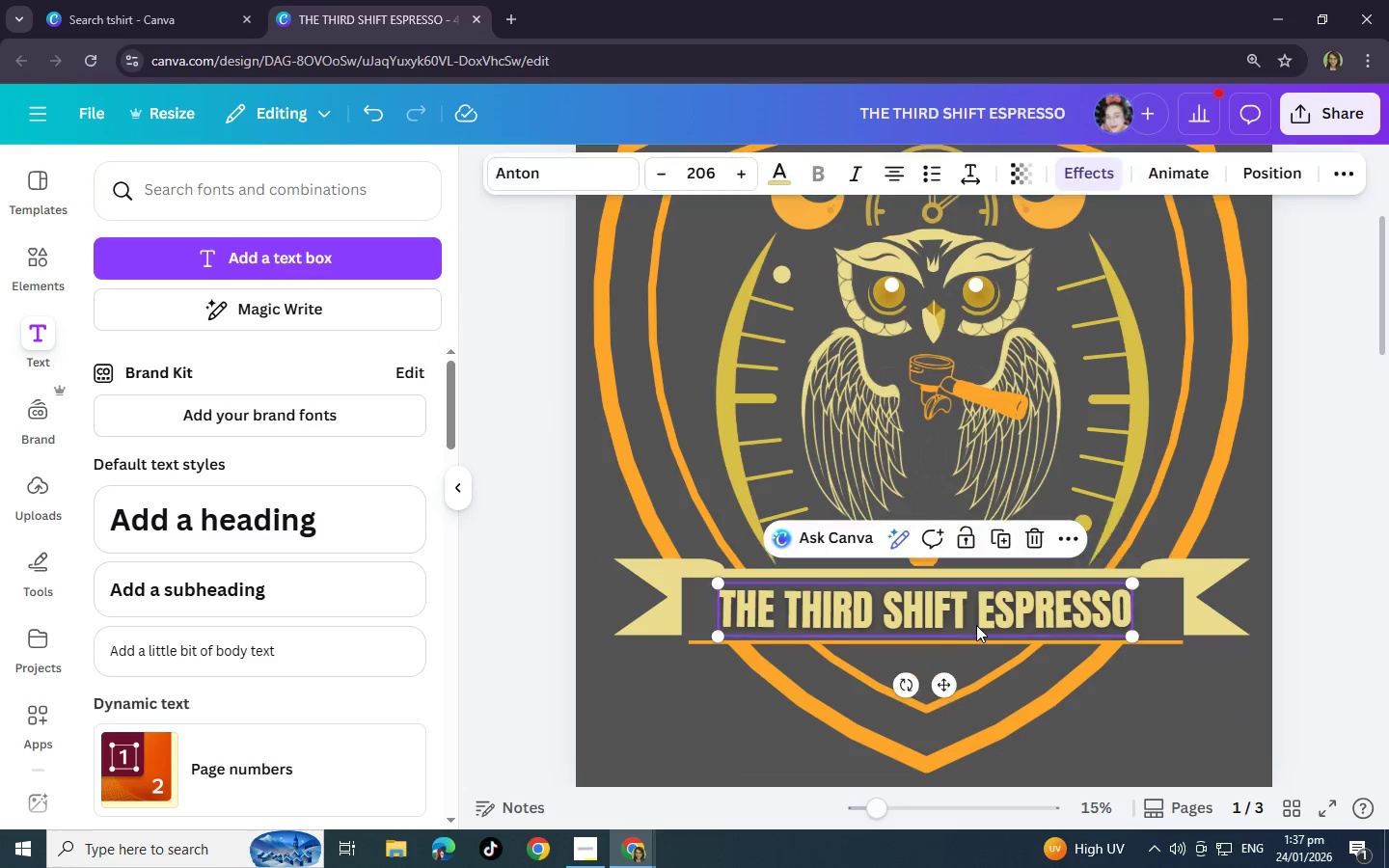 
key(Control+C)
 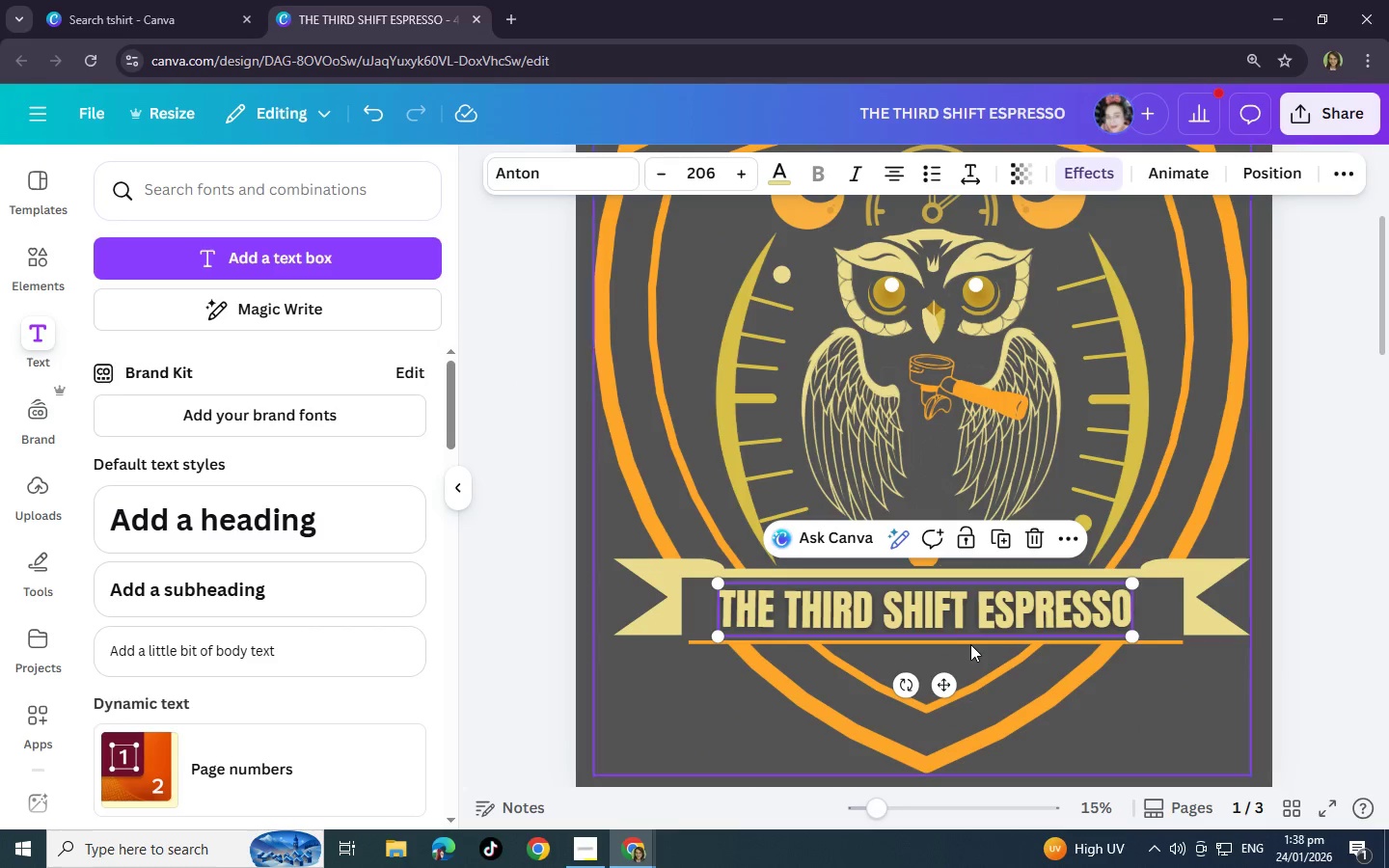 
key(Control+V)
 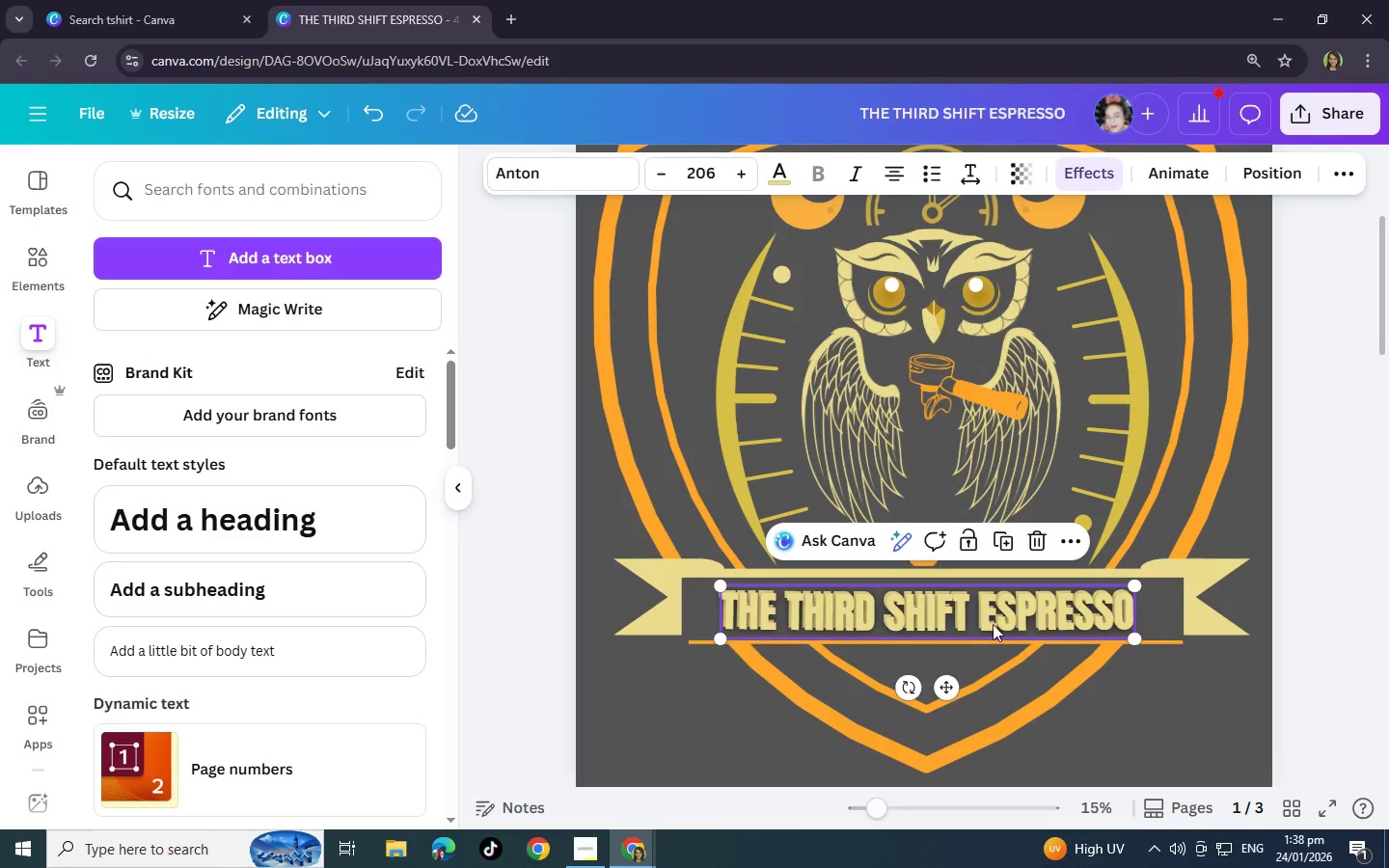 
left_click_drag(start_coordinate=[996, 625], to_coordinate=[1023, 327])
 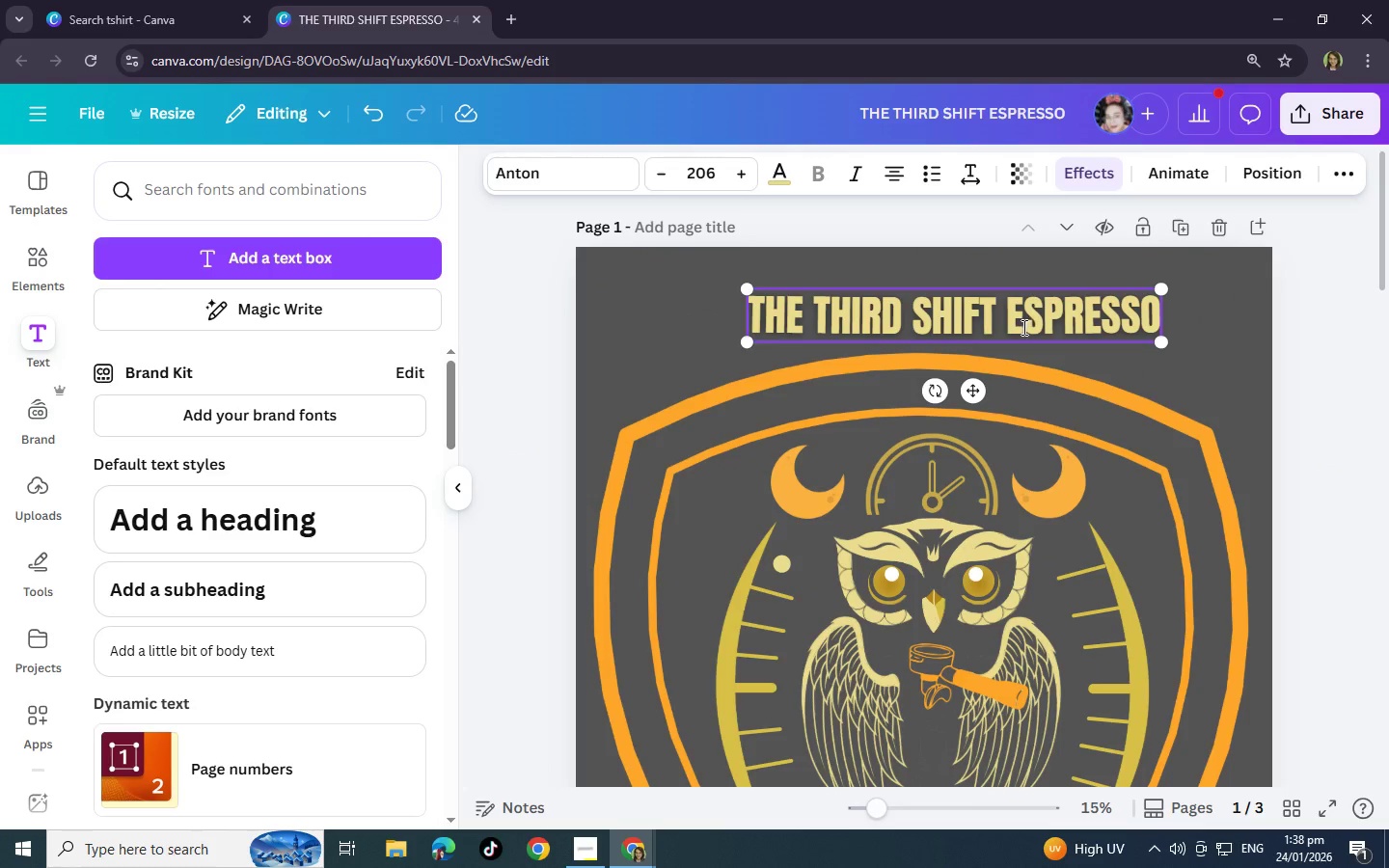 
scroll: coordinate [1033, 501], scroll_direction: up, amount: 4.0
 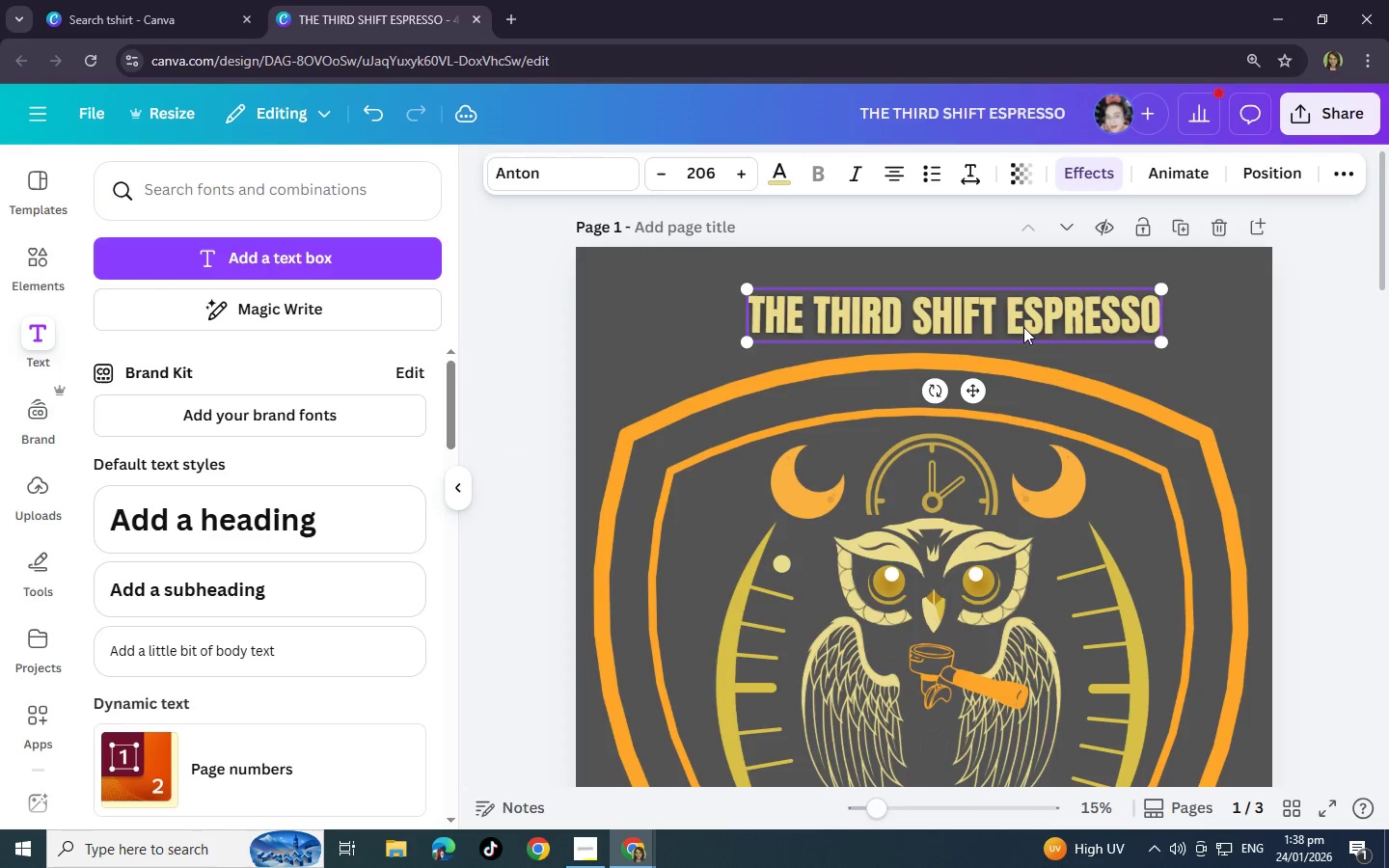 
double_click([1023, 327])
 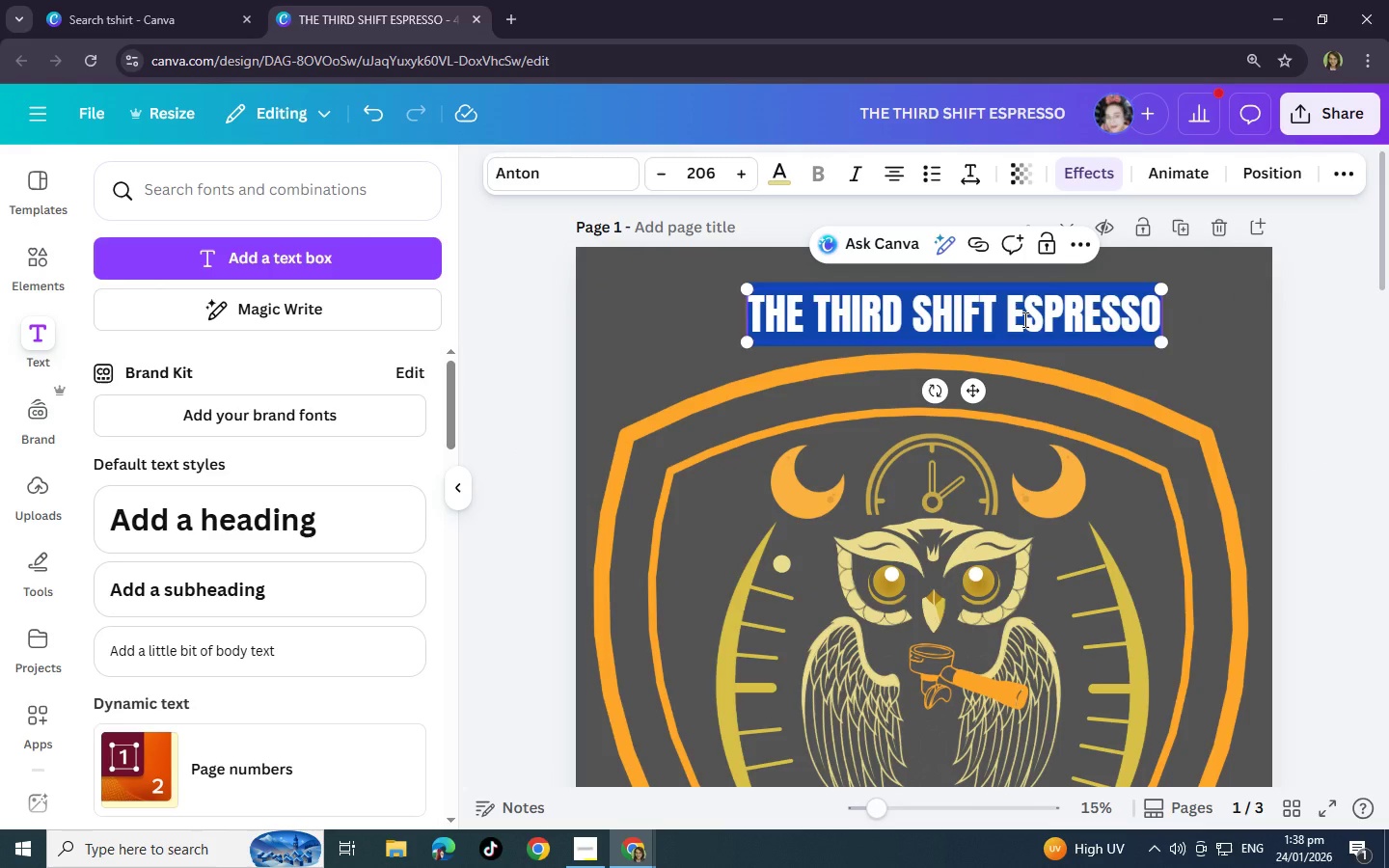 
type(ORDER OF THE OWKL)
key(Backspace)
type(L)
key(Backspace)
key(Backspace)
type(L)
 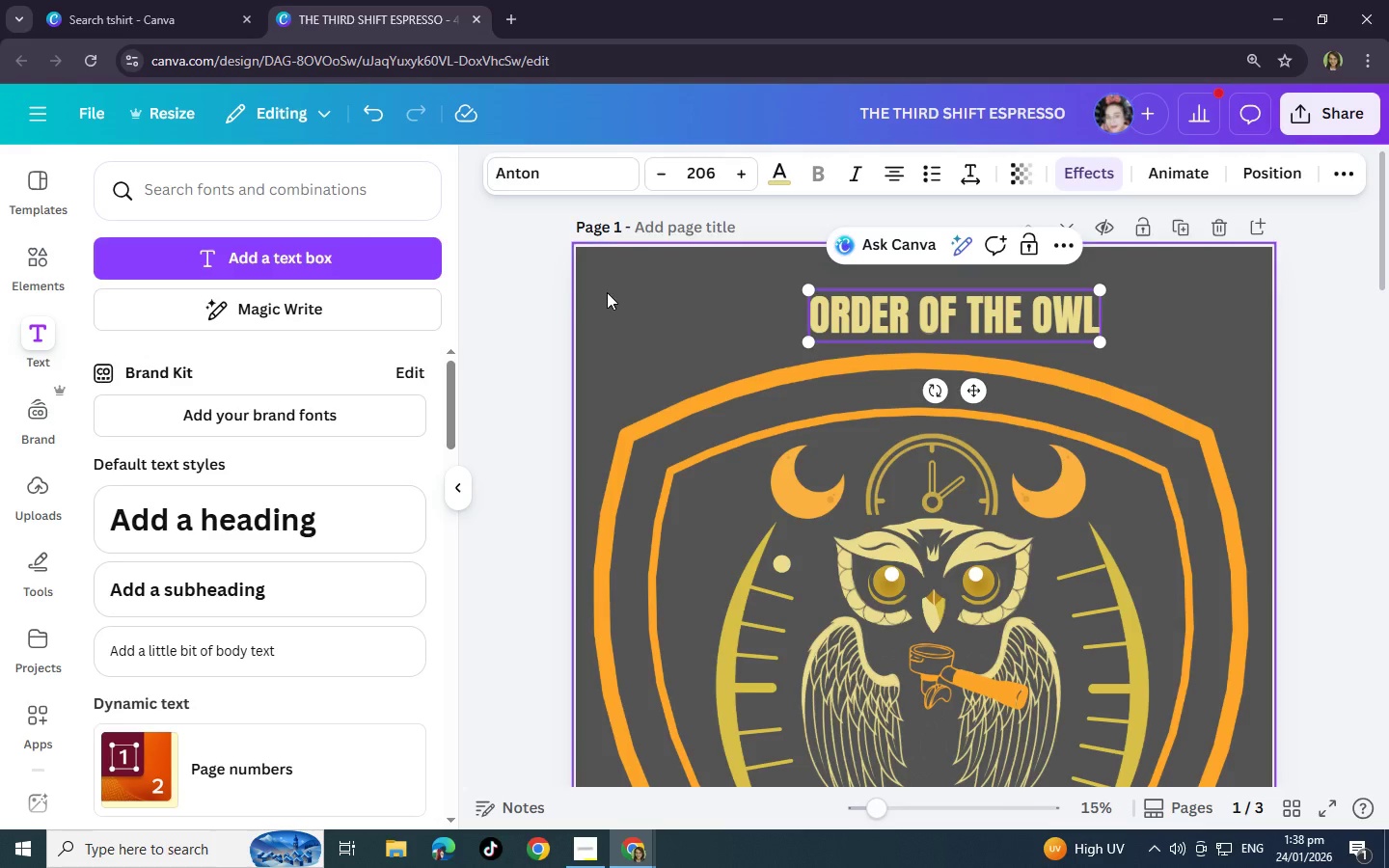 
scroll: coordinate [302, 657], scroll_direction: down, amount: 7.0
 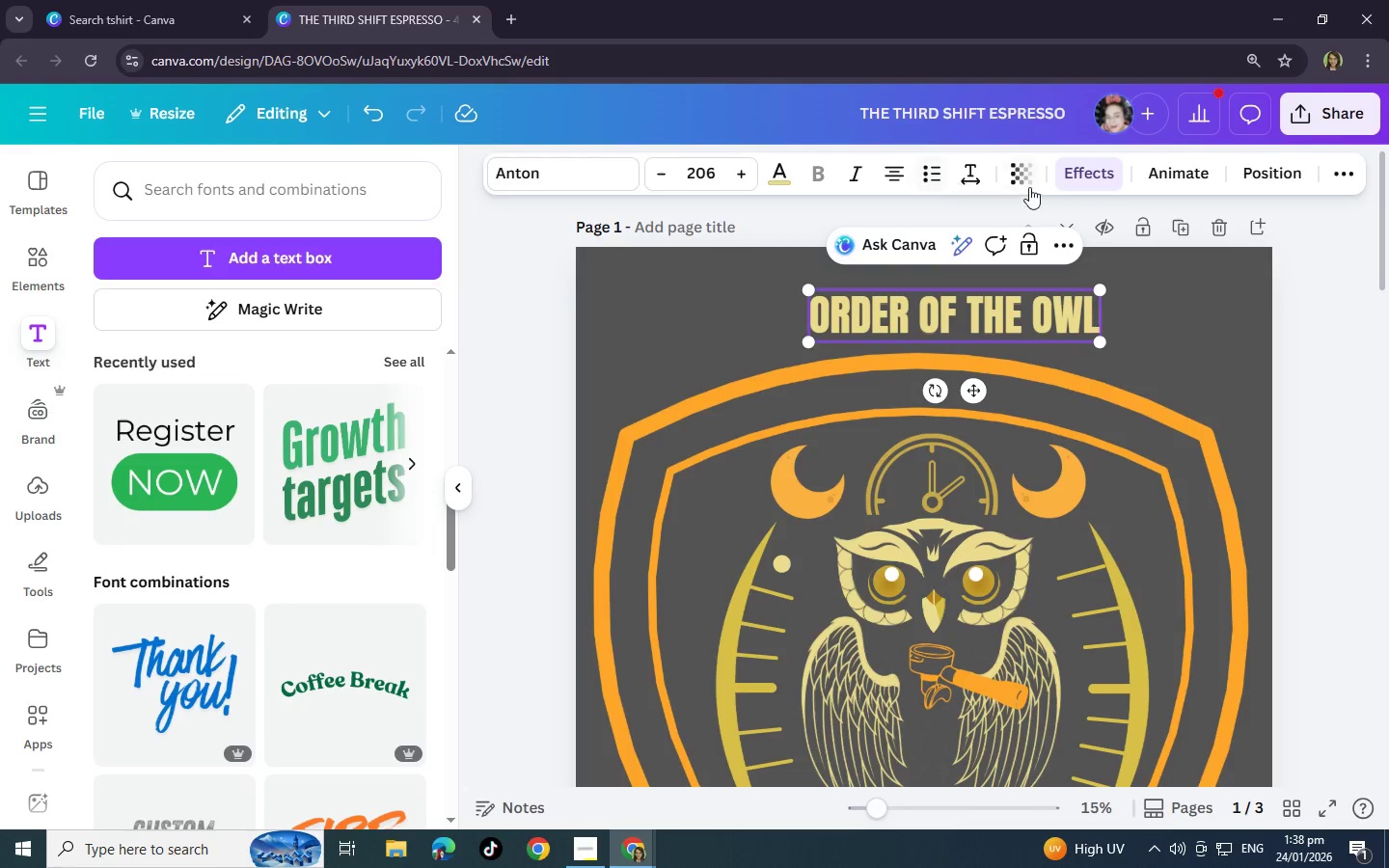 
left_click([1076, 179])
 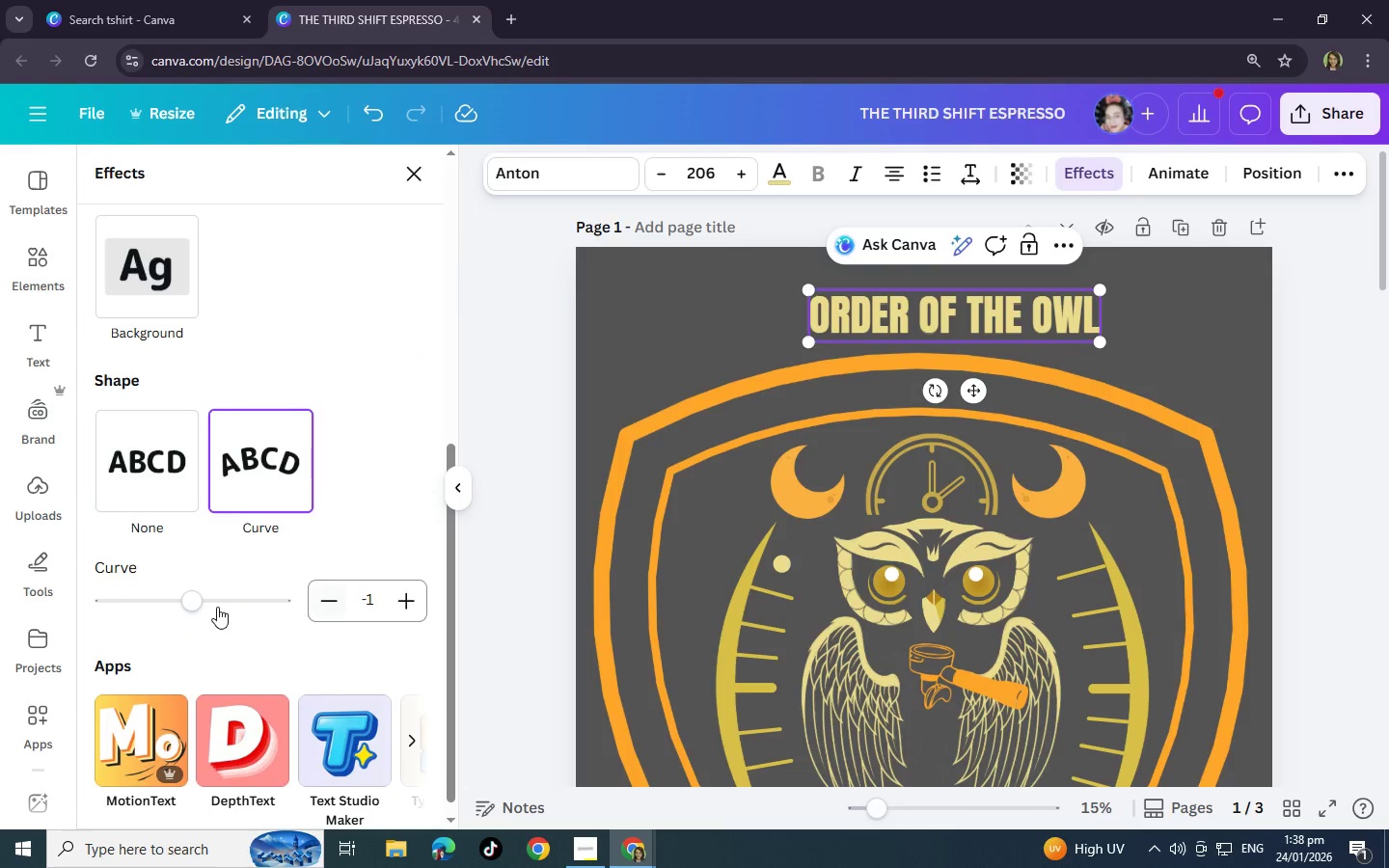 
left_click_drag(start_coordinate=[200, 605], to_coordinate=[209, 610])
 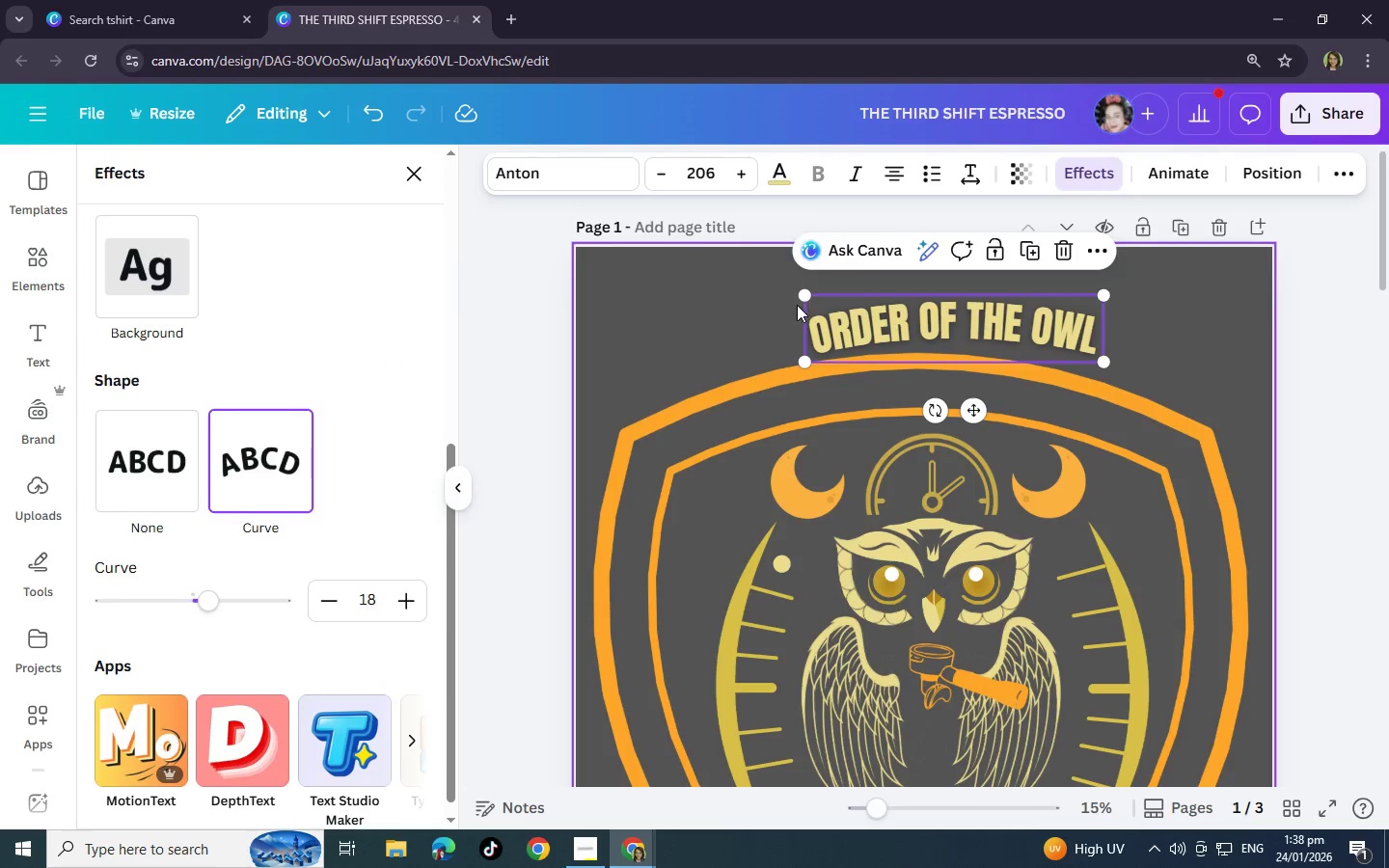 
left_click_drag(start_coordinate=[803, 297], to_coordinate=[509, 306])
 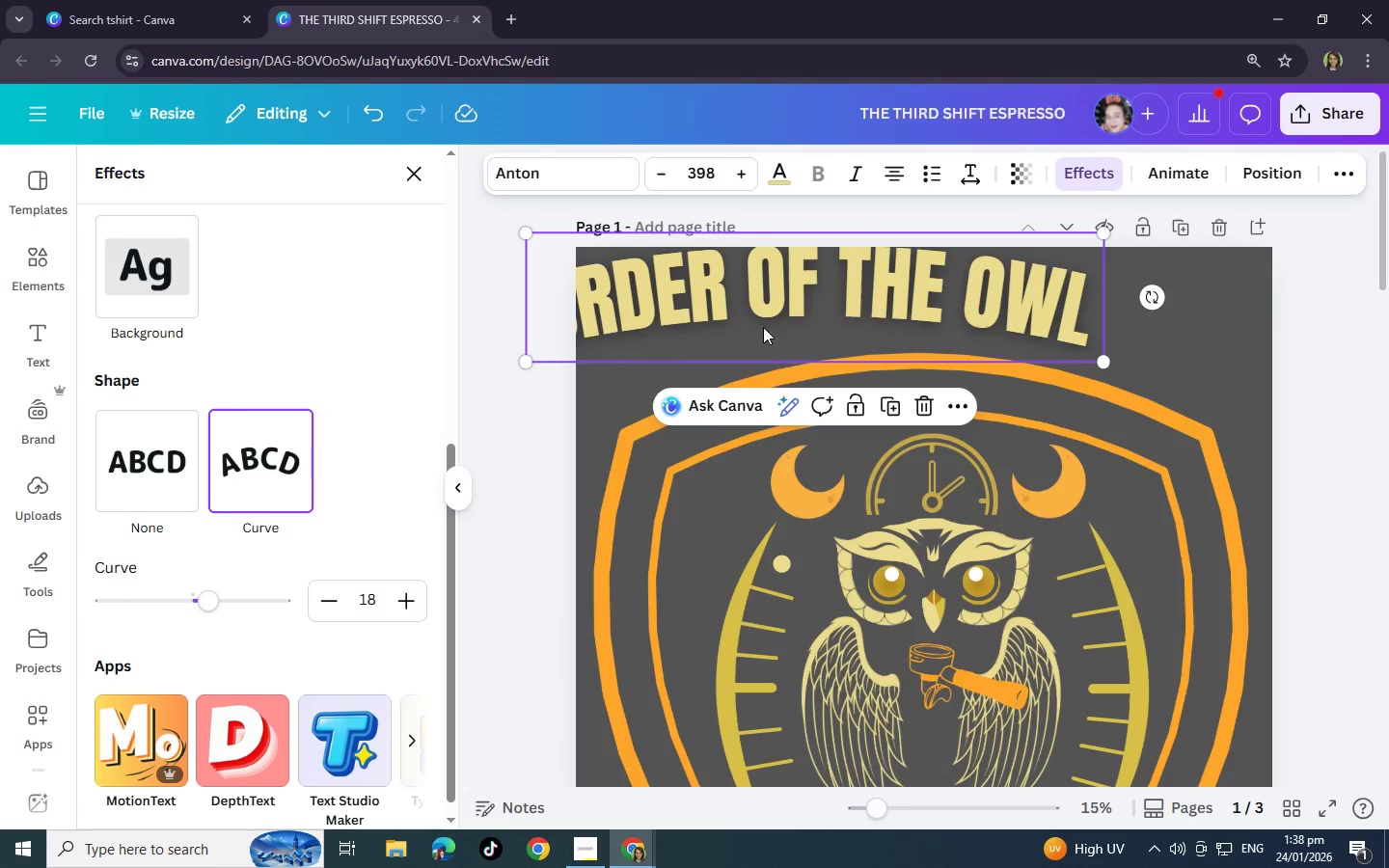 
left_click_drag(start_coordinate=[782, 329], to_coordinate=[888, 349])
 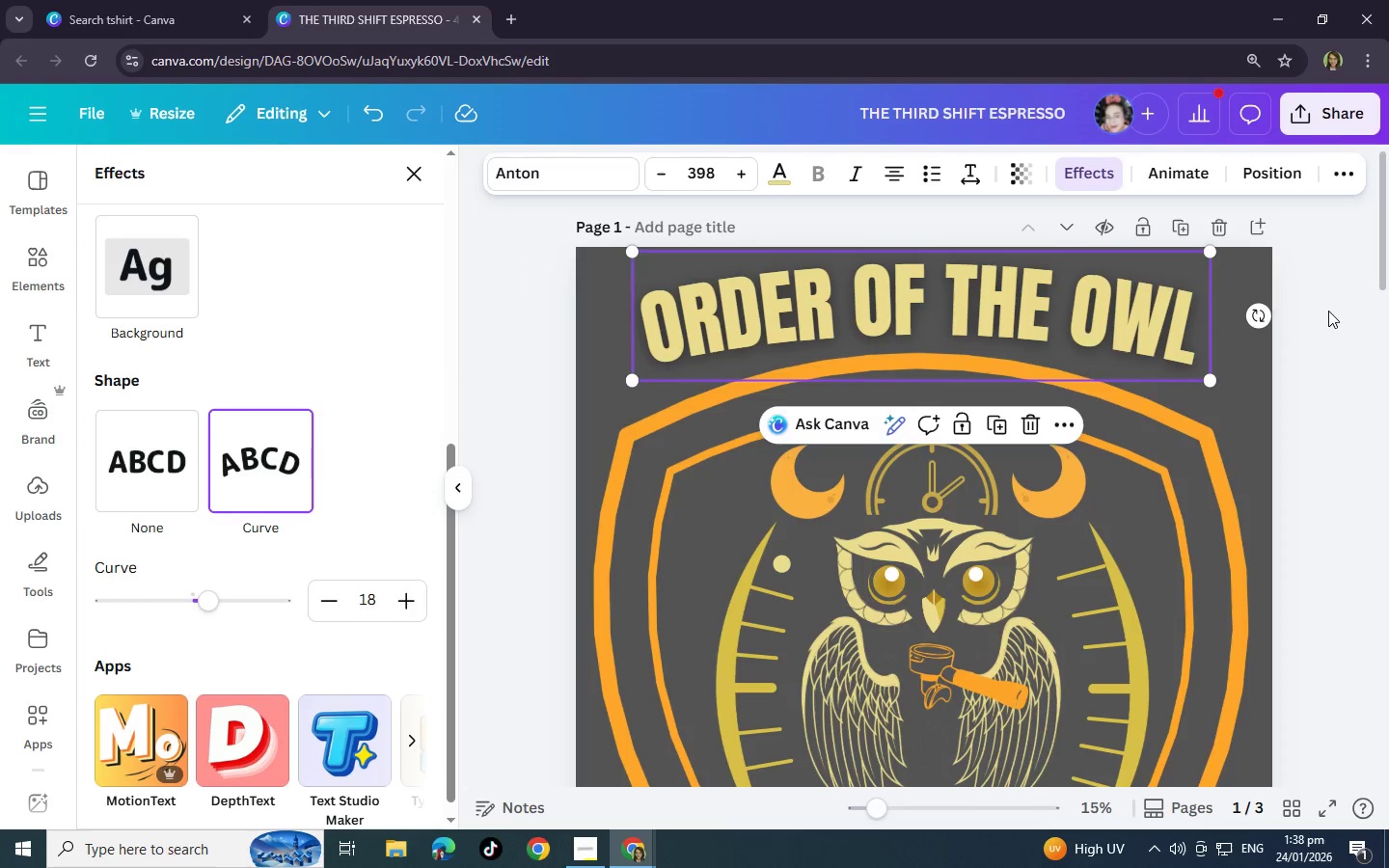 
left_click([1328, 311])
 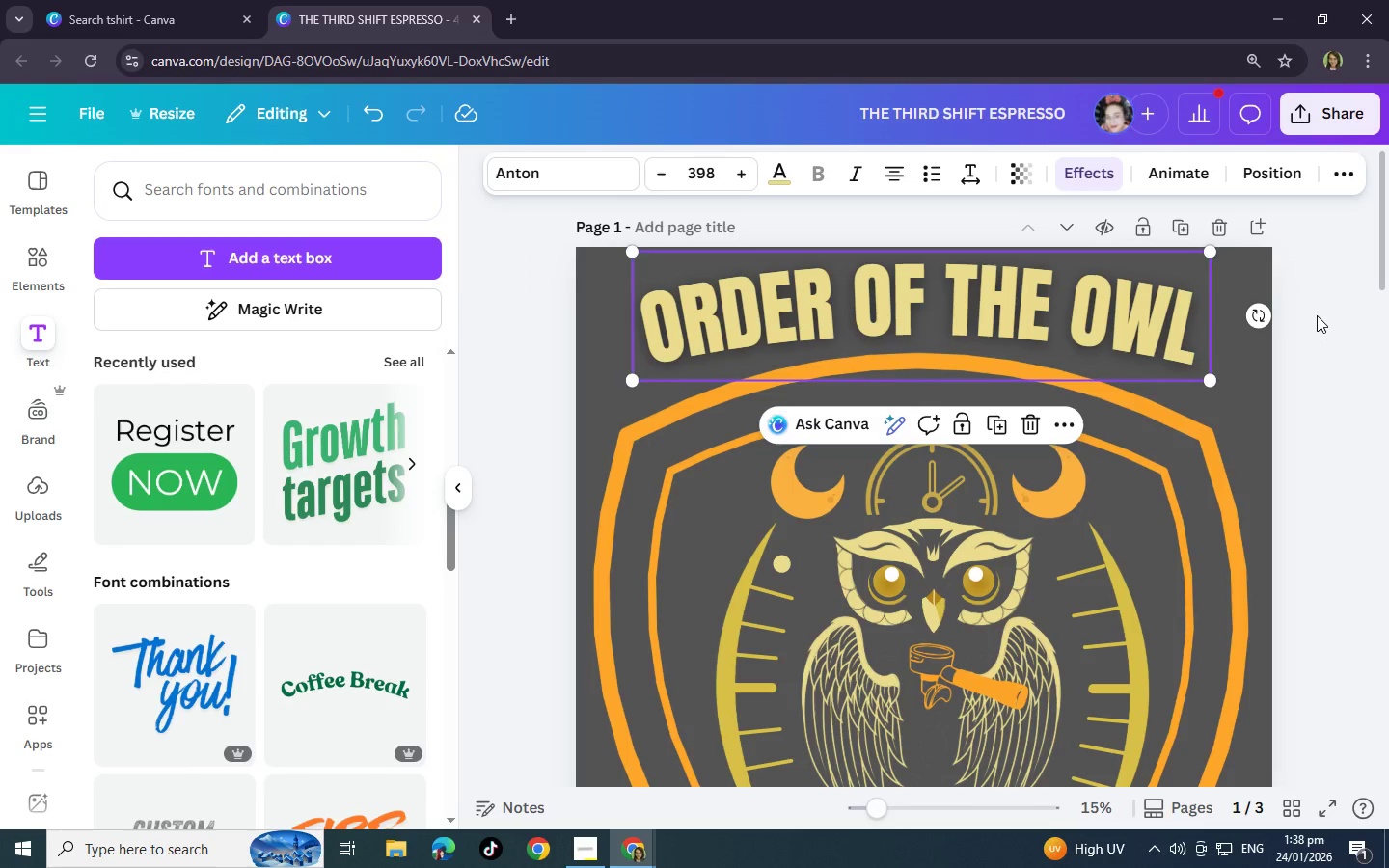 
left_click([1317, 315])
 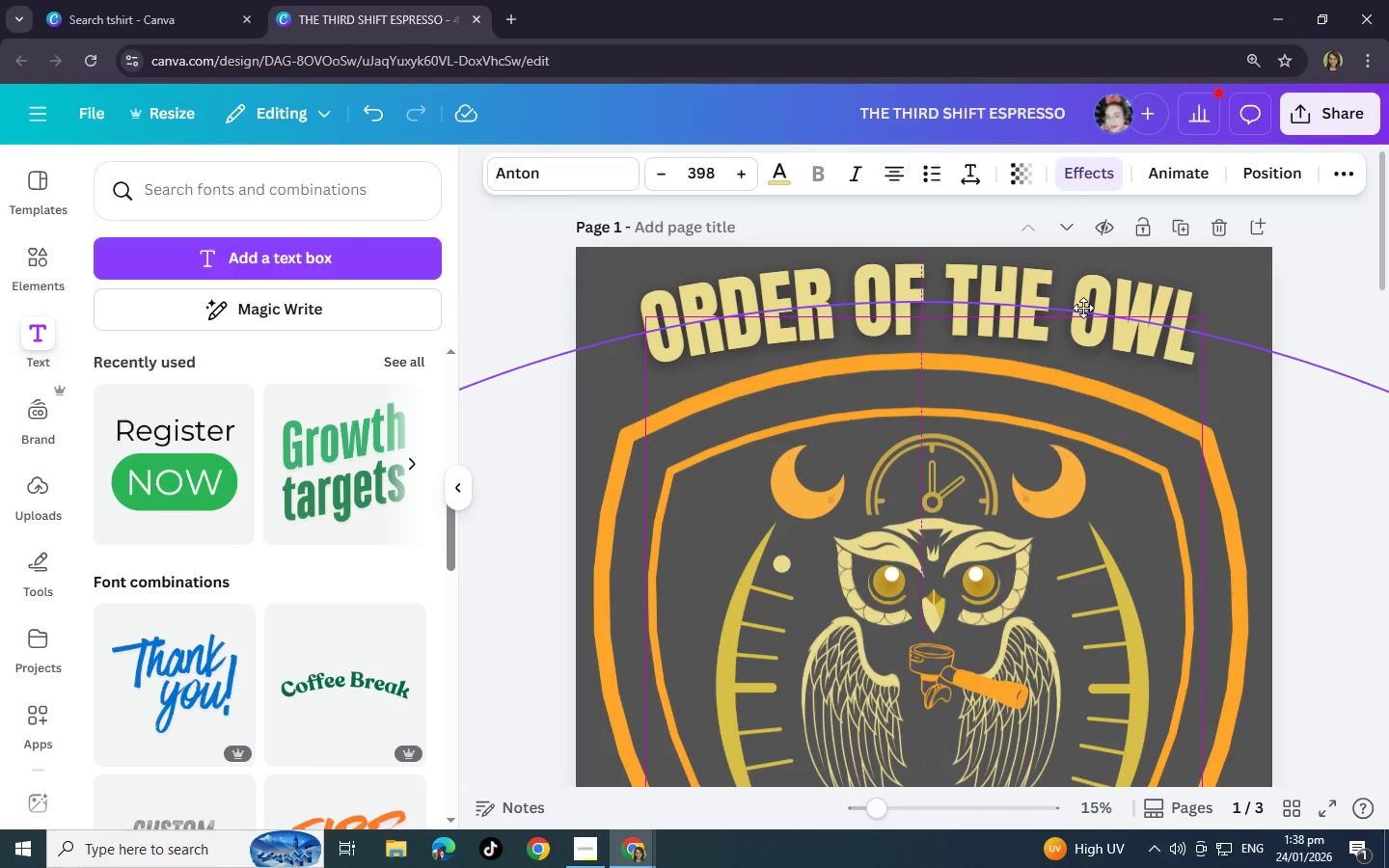 
left_click_drag(start_coordinate=[1083, 307], to_coordinate=[1087, 315])
 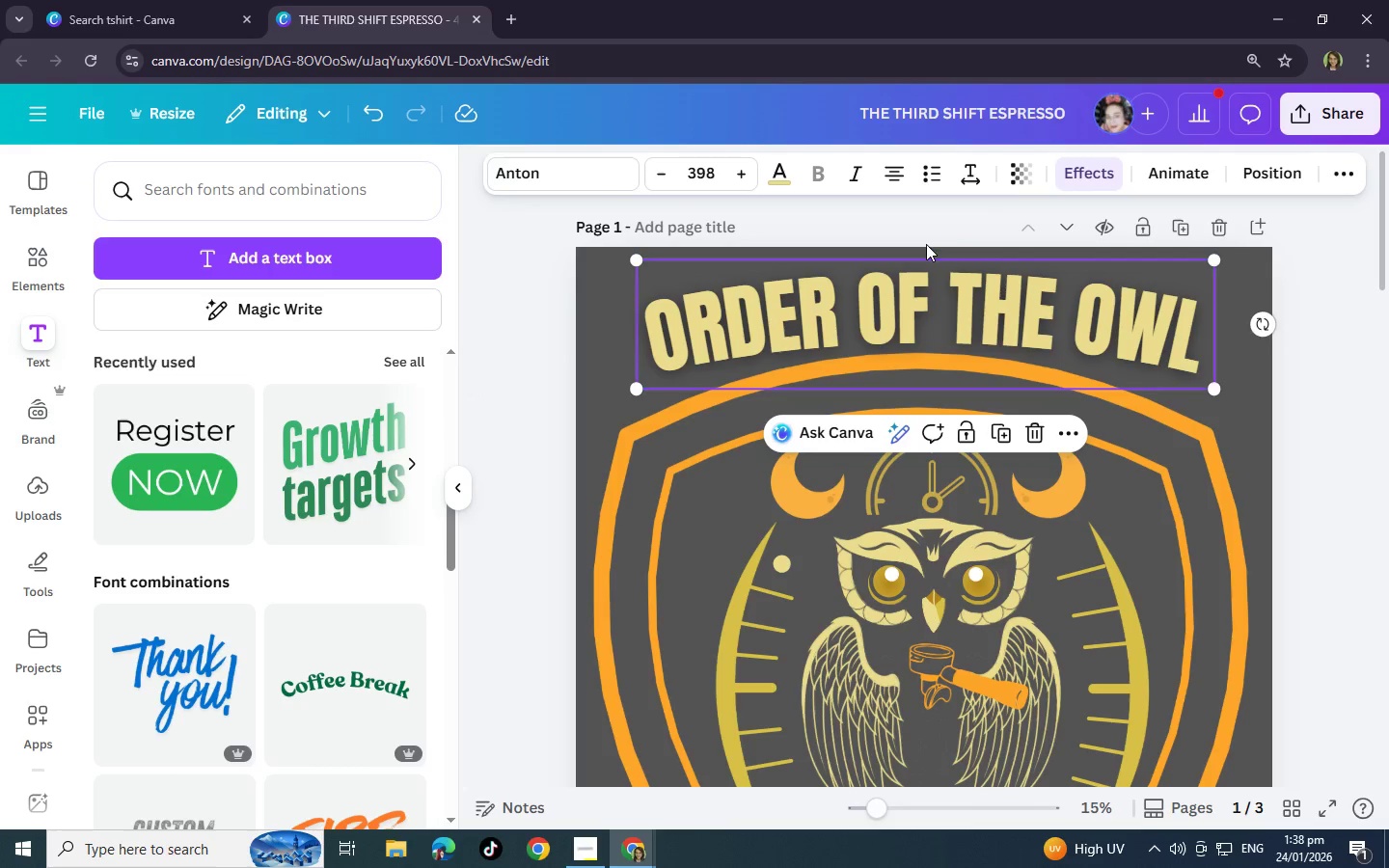 
left_click([1105, 186])
 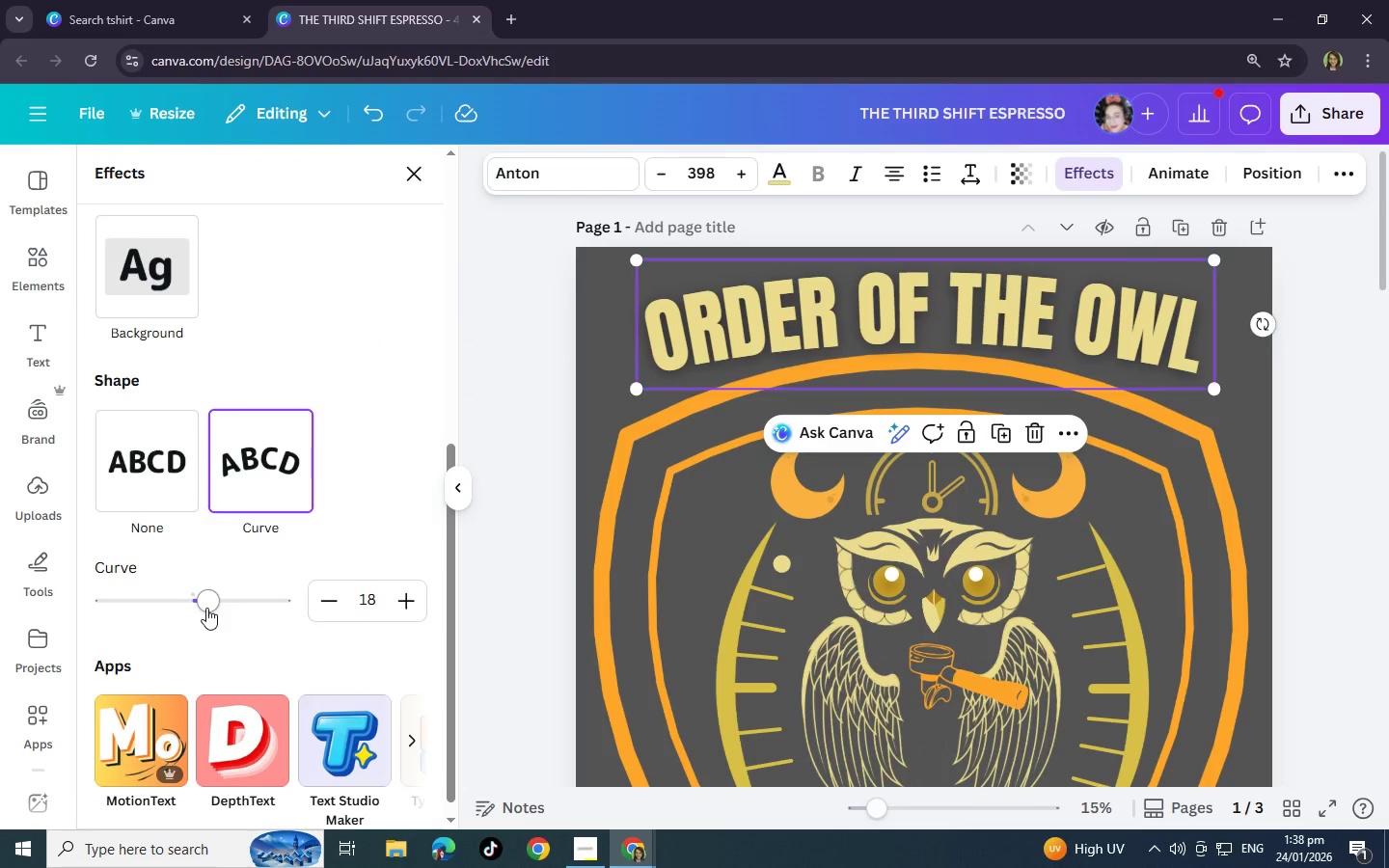 
left_click_drag(start_coordinate=[211, 605], to_coordinate=[225, 607])
 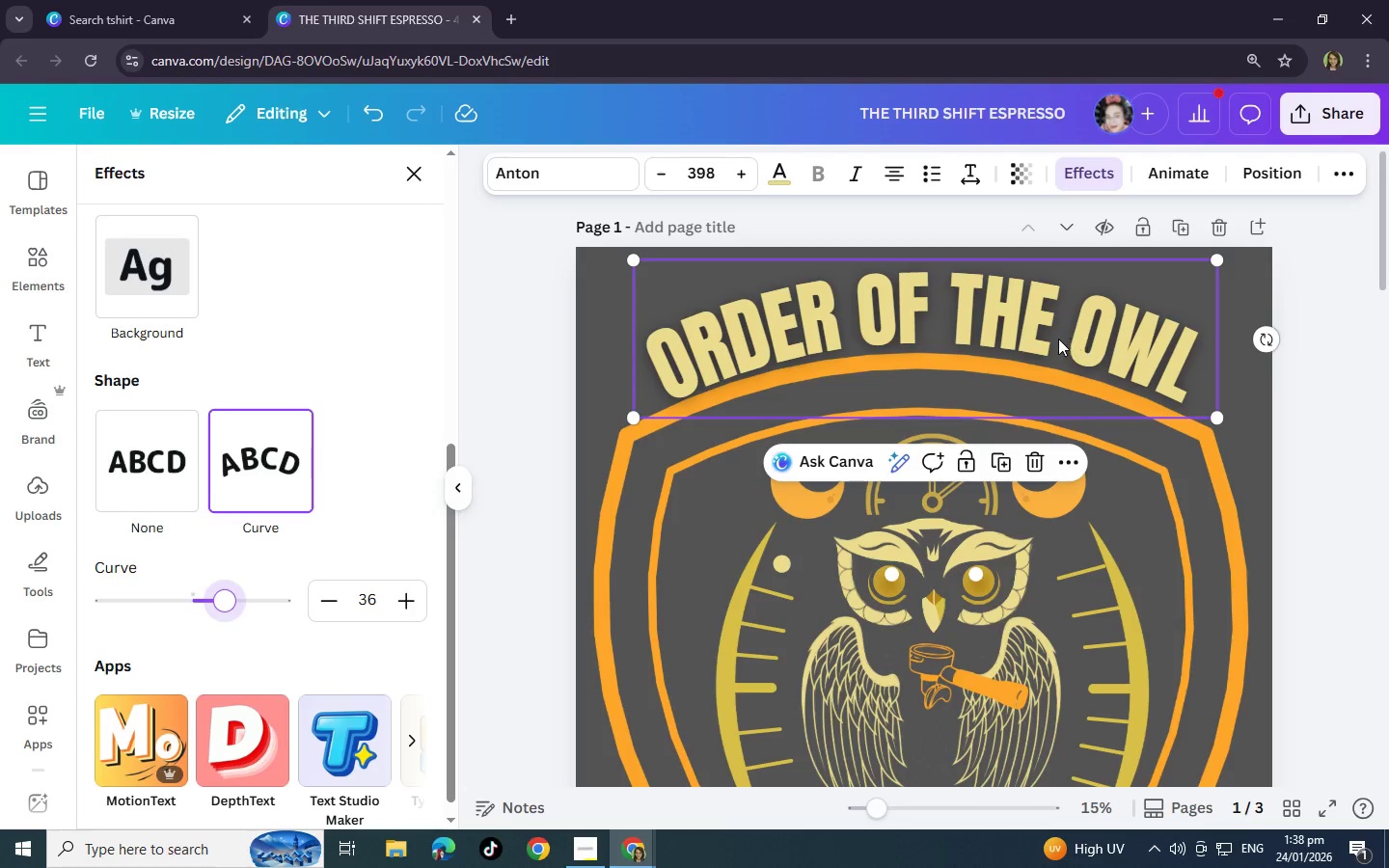 
left_click_drag(start_coordinate=[1058, 339], to_coordinate=[1049, 339])
 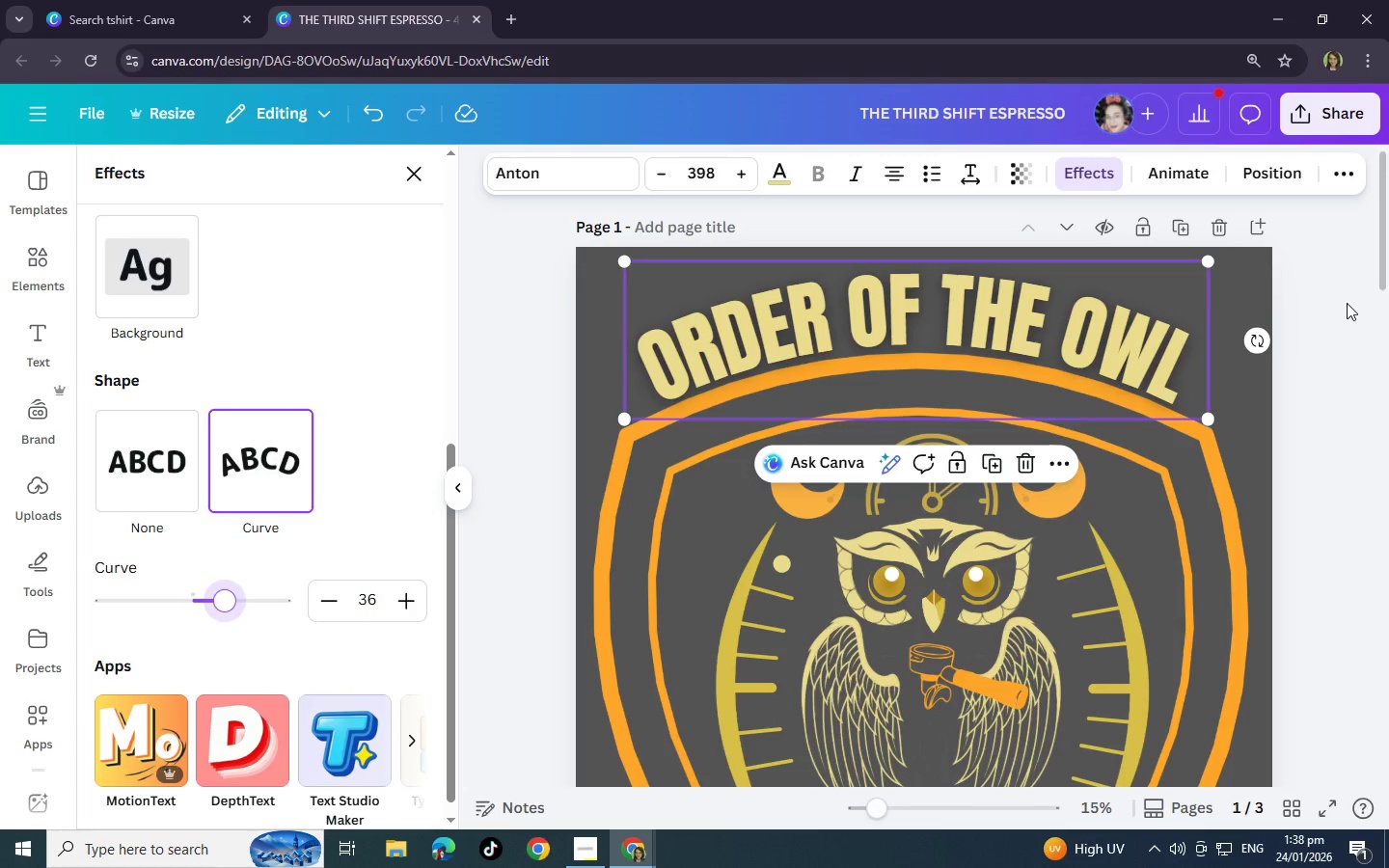 
left_click([1342, 303])
 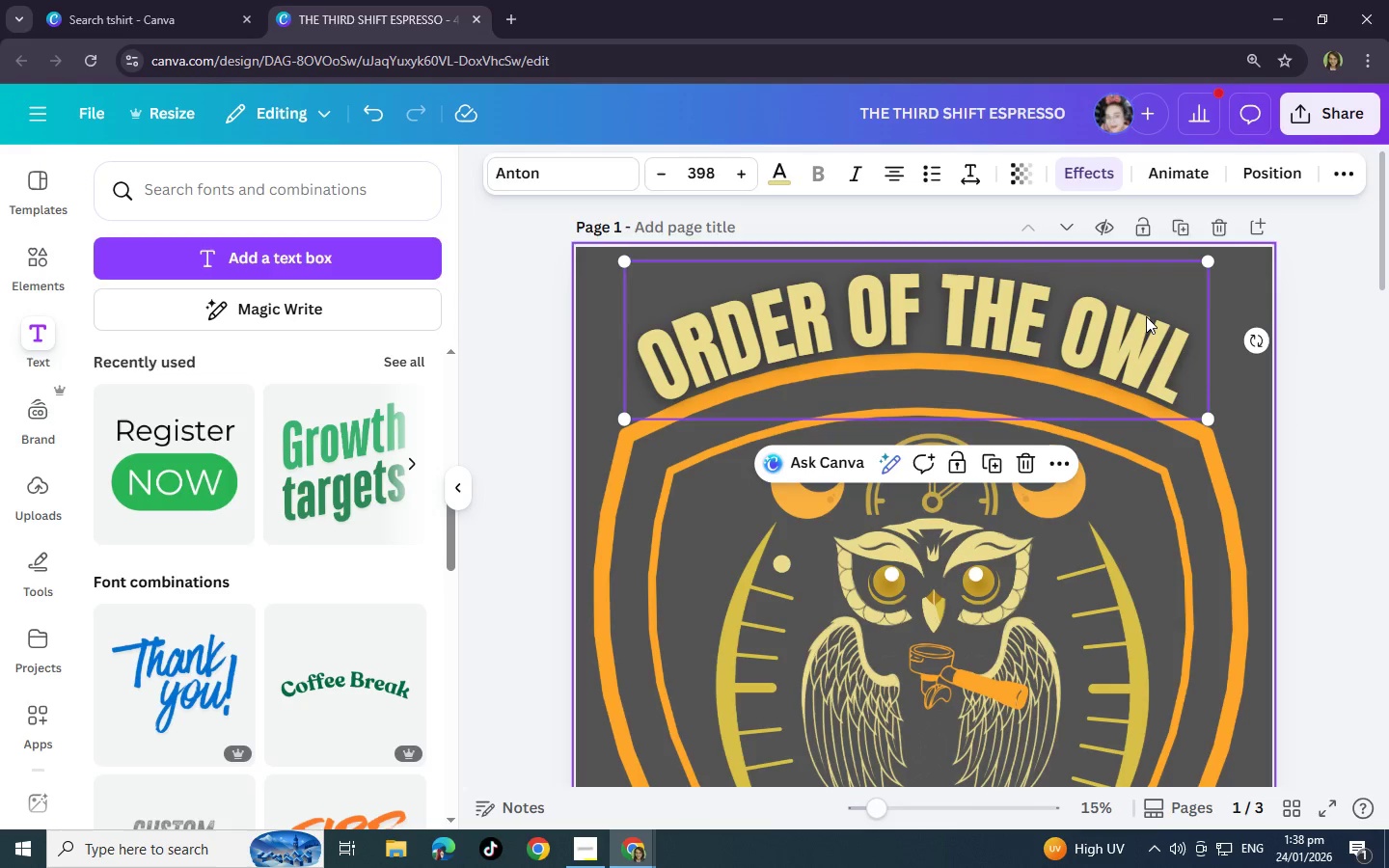 
left_click_drag(start_coordinate=[1115, 327], to_coordinate=[1118, 321])
 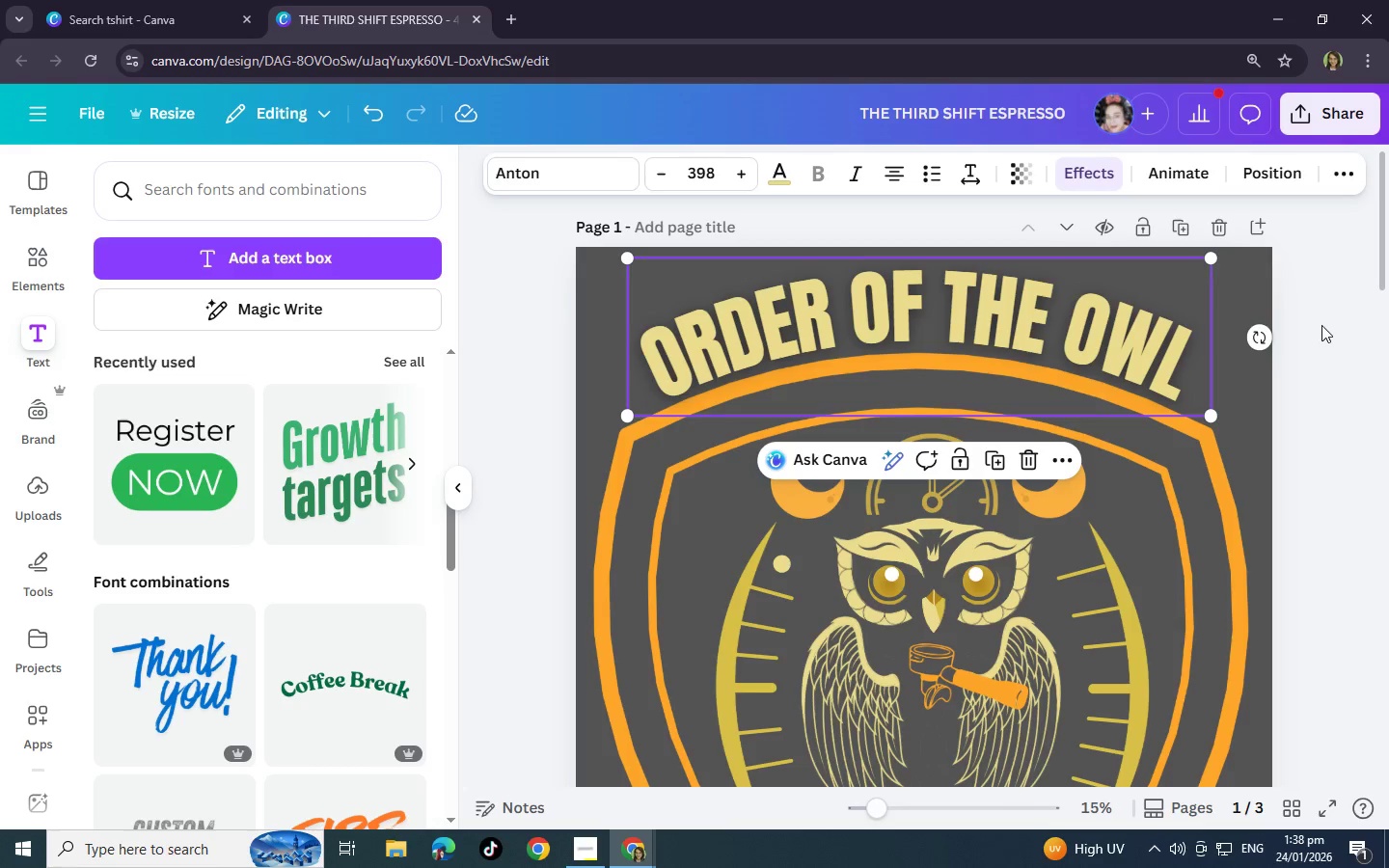 
left_click([1321, 325])
 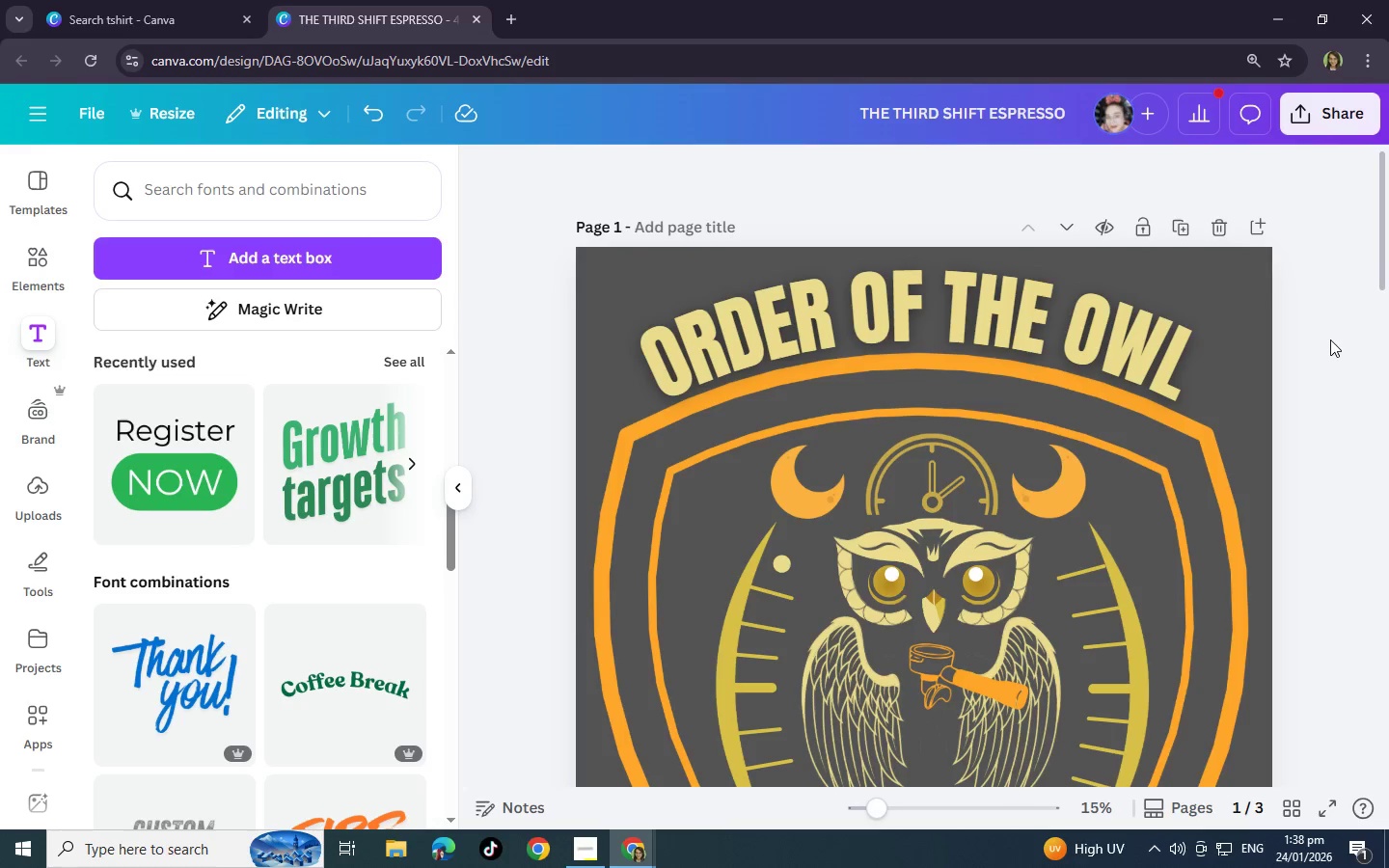 
scroll: coordinate [1331, 346], scroll_direction: down, amount: 3.0
 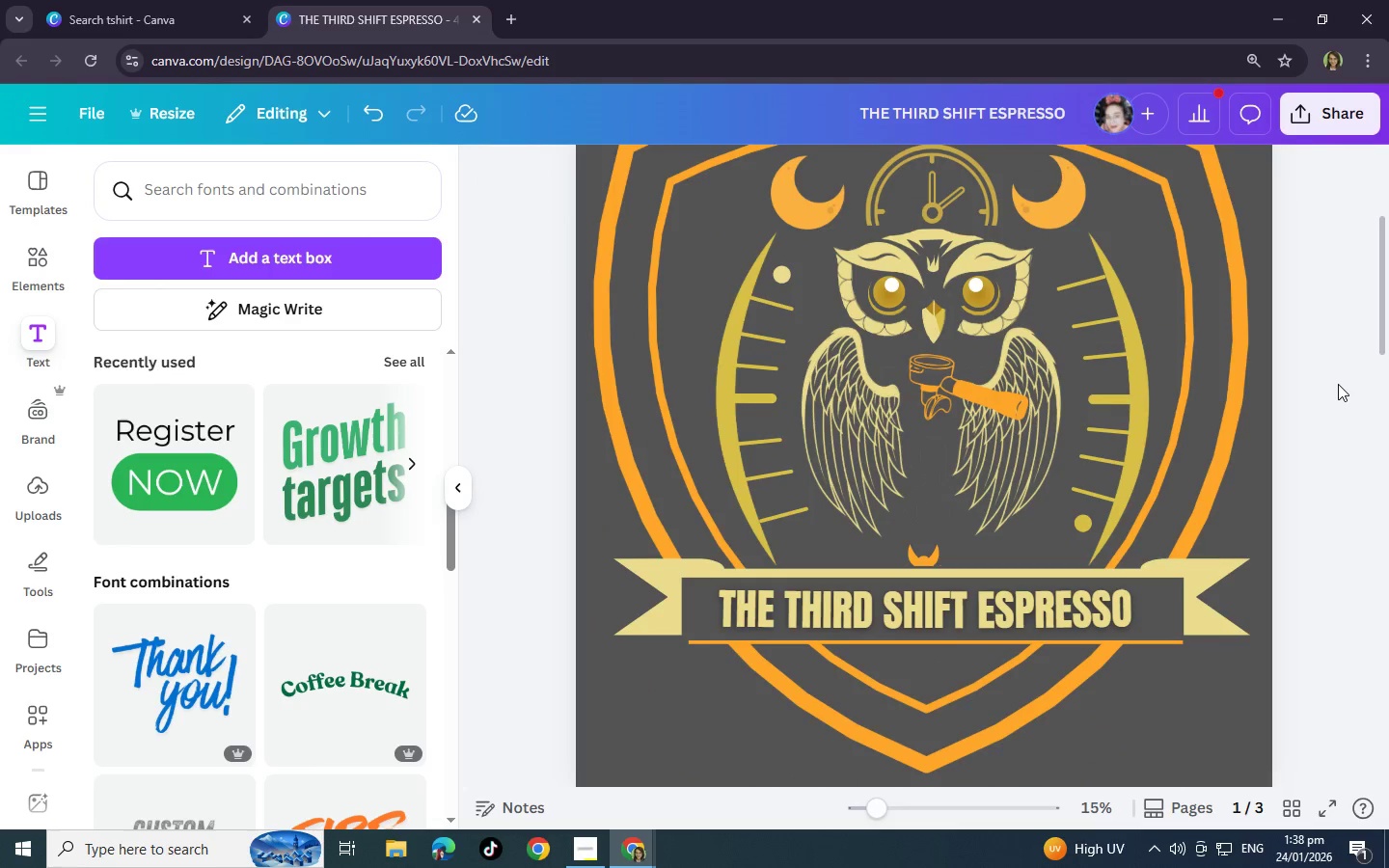 
scroll: coordinate [1312, 406], scroll_direction: none, amount: 0.0
 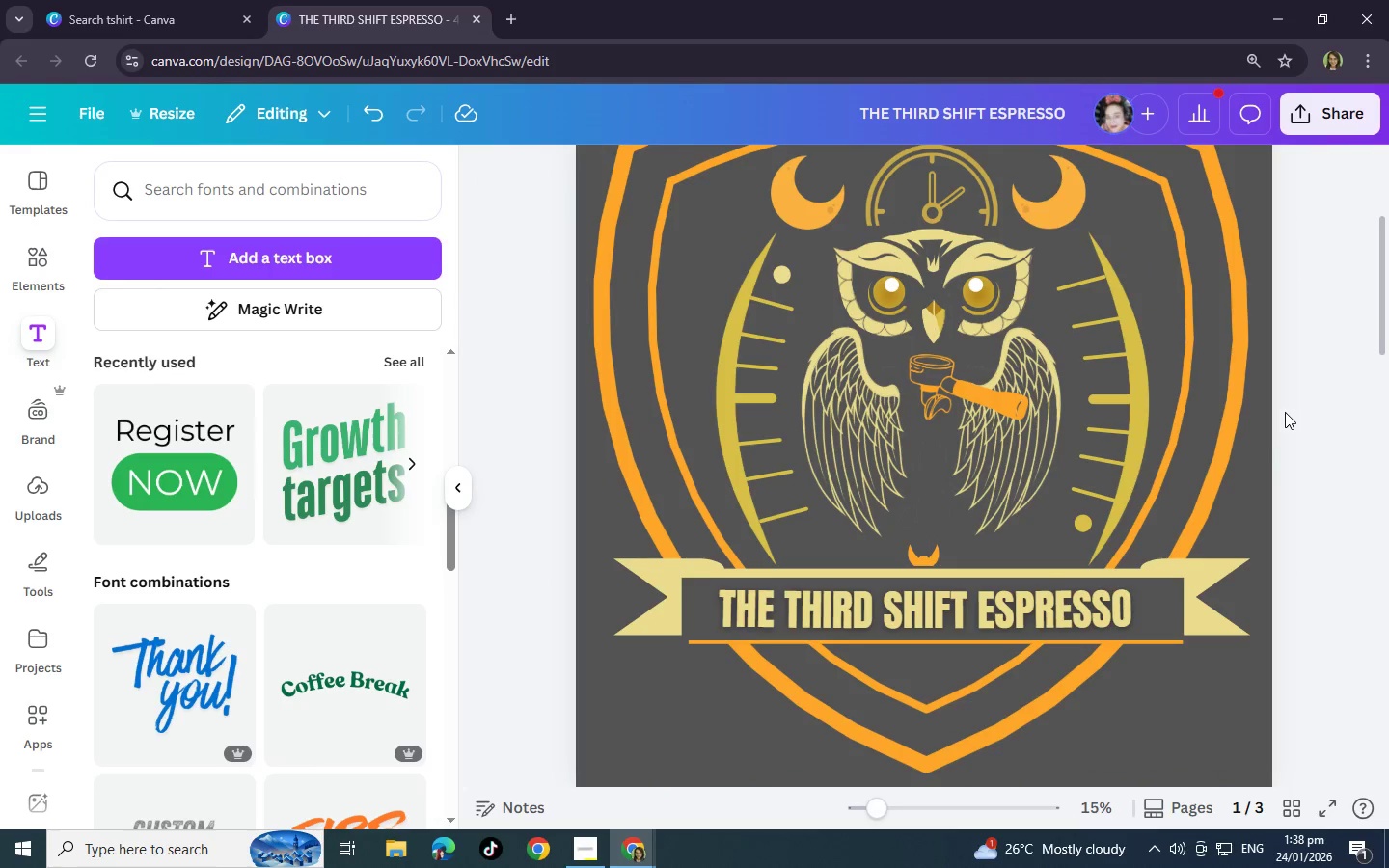 
scroll: coordinate [1275, 432], scroll_direction: up, amount: 3.0
 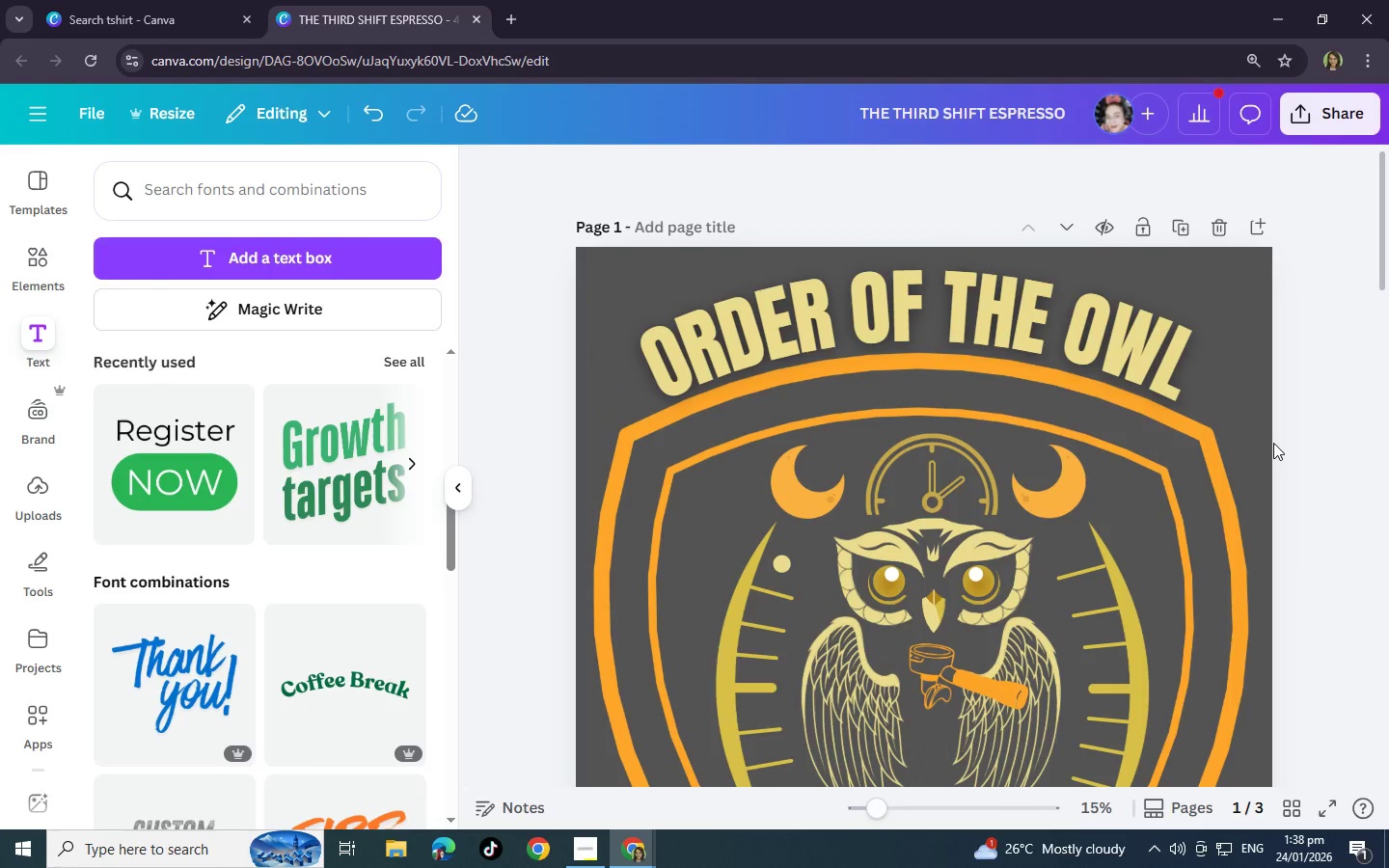 
scroll: coordinate [1240, 399], scroll_direction: down, amount: 3.0
 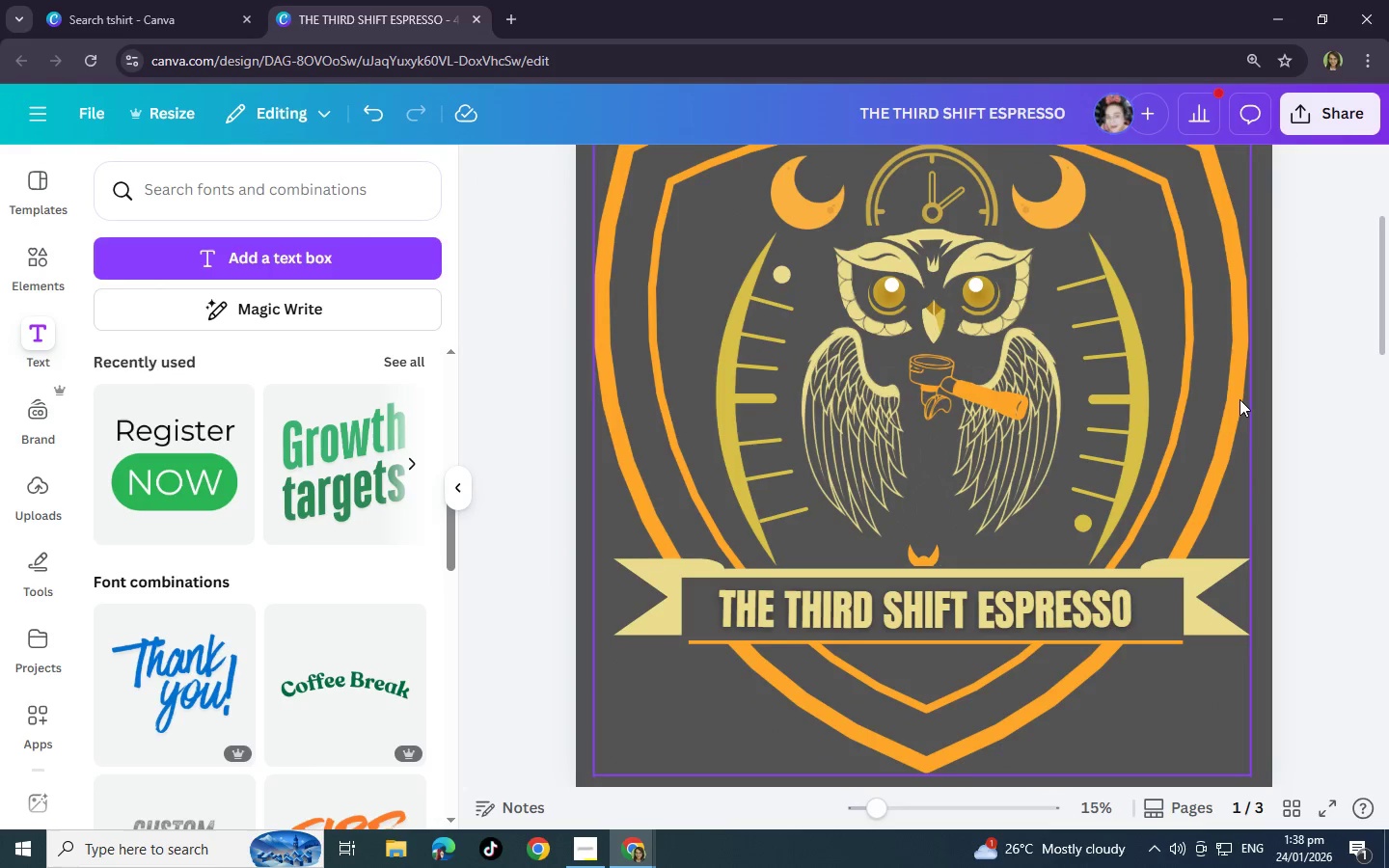 
scroll: coordinate [1239, 399], scroll_direction: up, amount: 1.0
 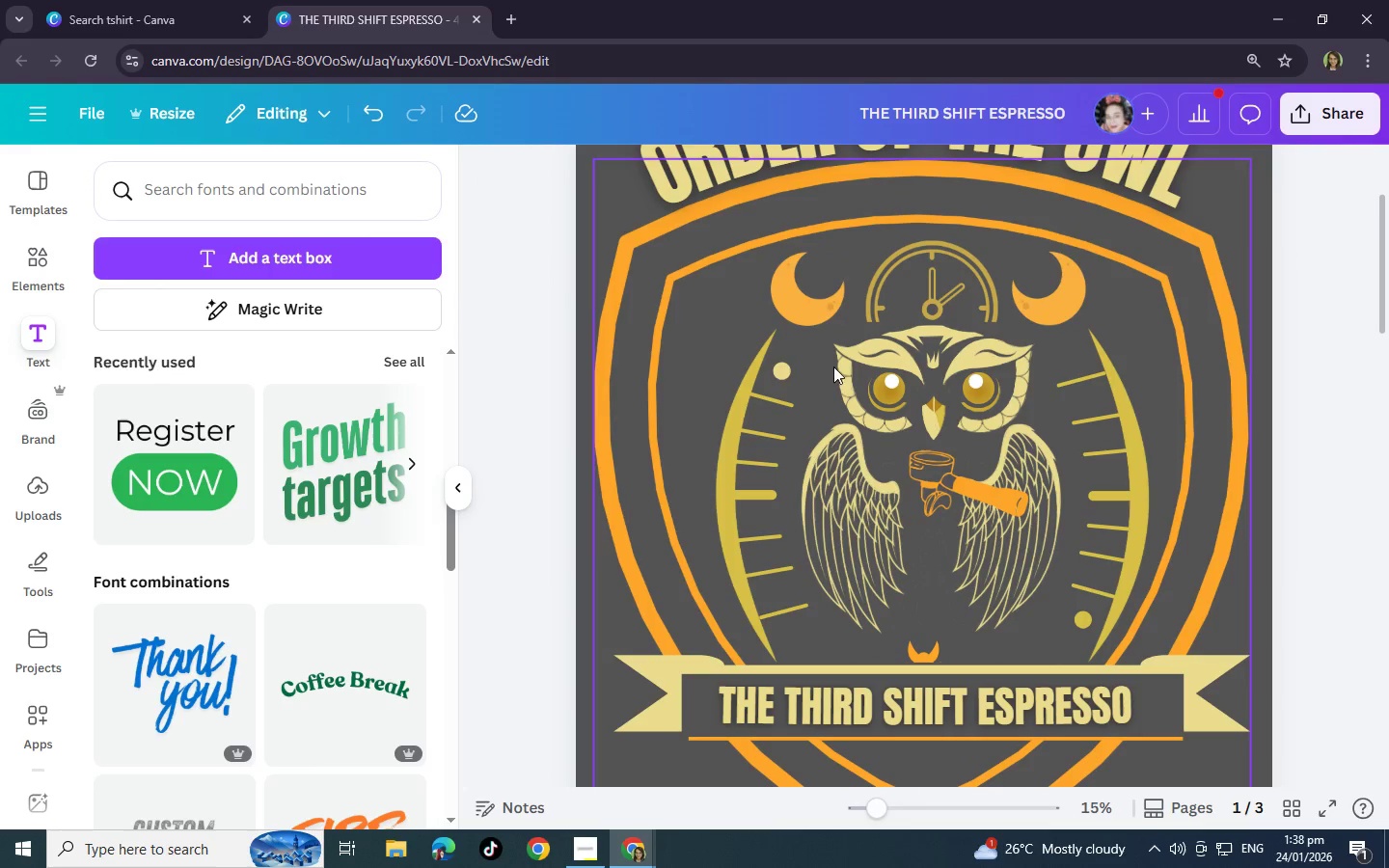 
left_click([767, 368])
 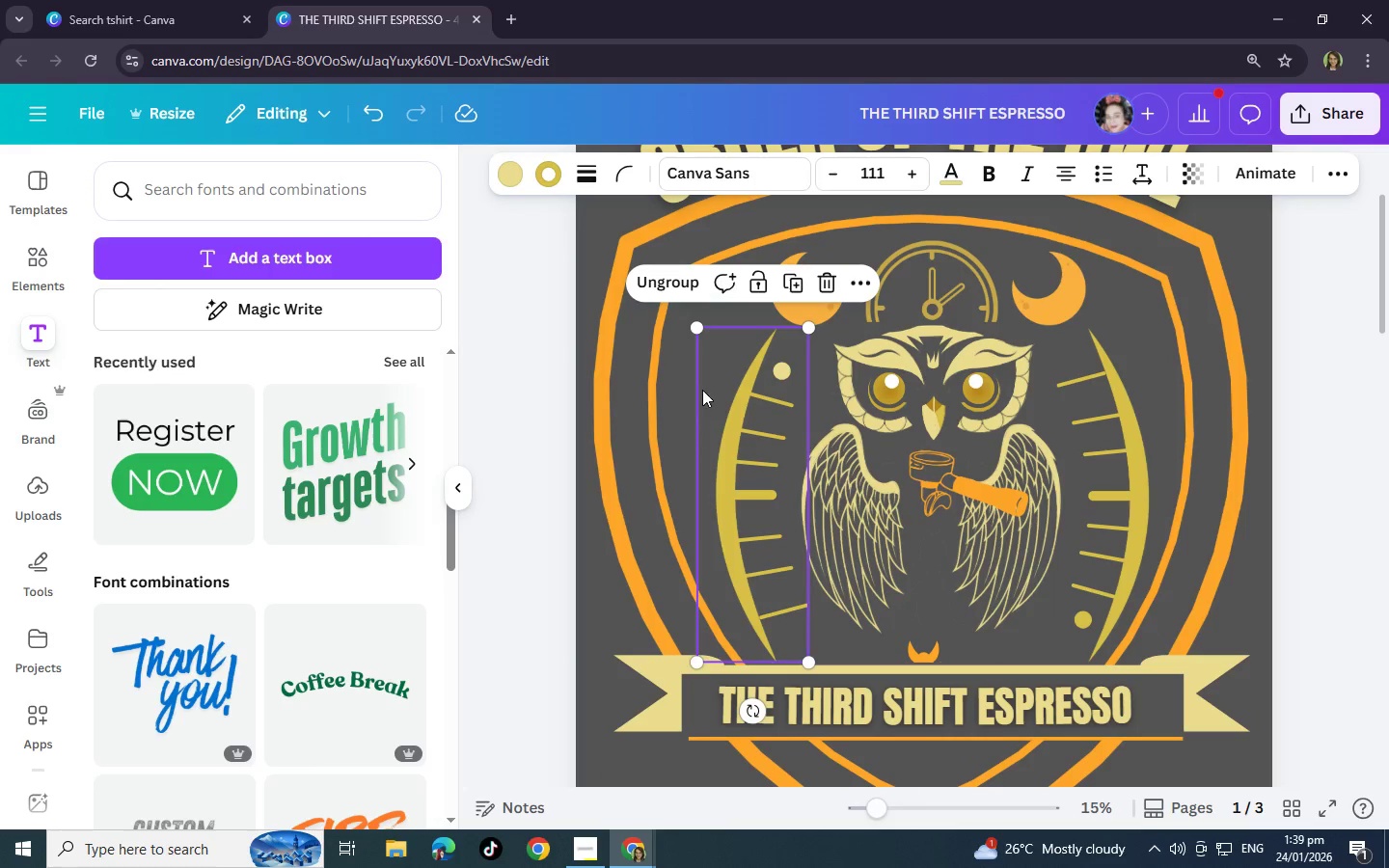 
hold_key(key=ControlLeft, duration=0.67)
 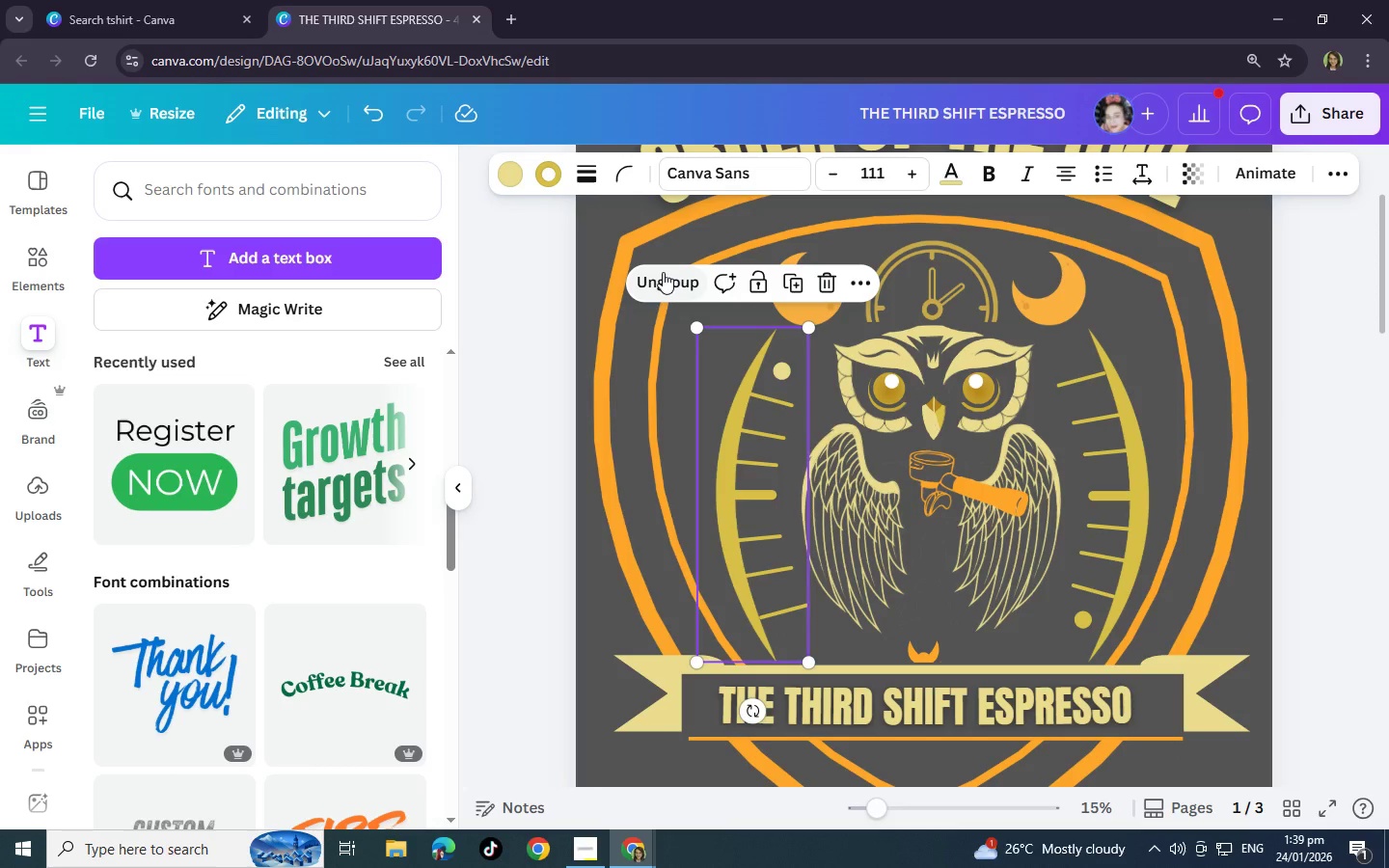 
left_click([663, 272])
 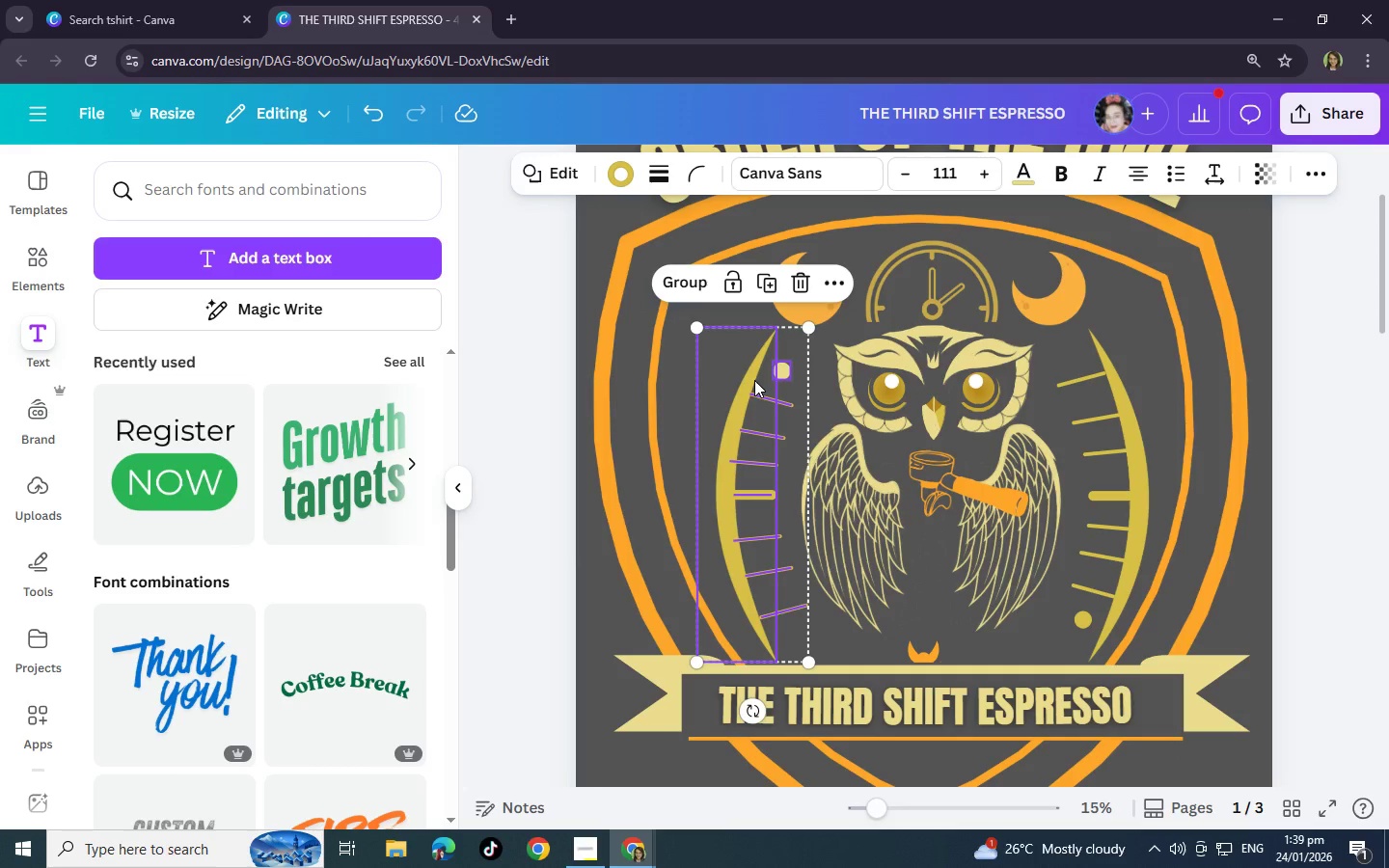 
left_click([749, 381])
 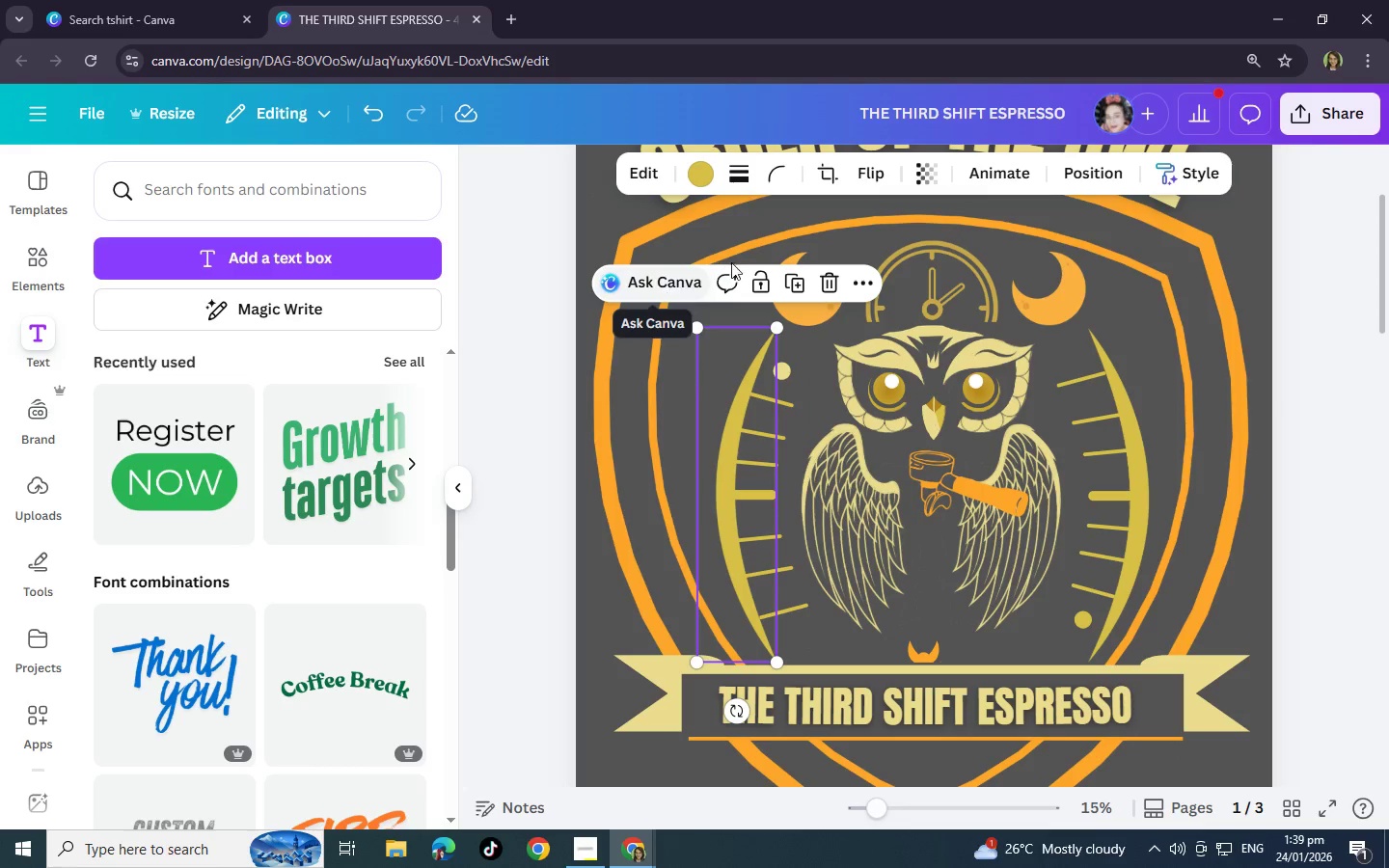 
left_click([695, 178])
 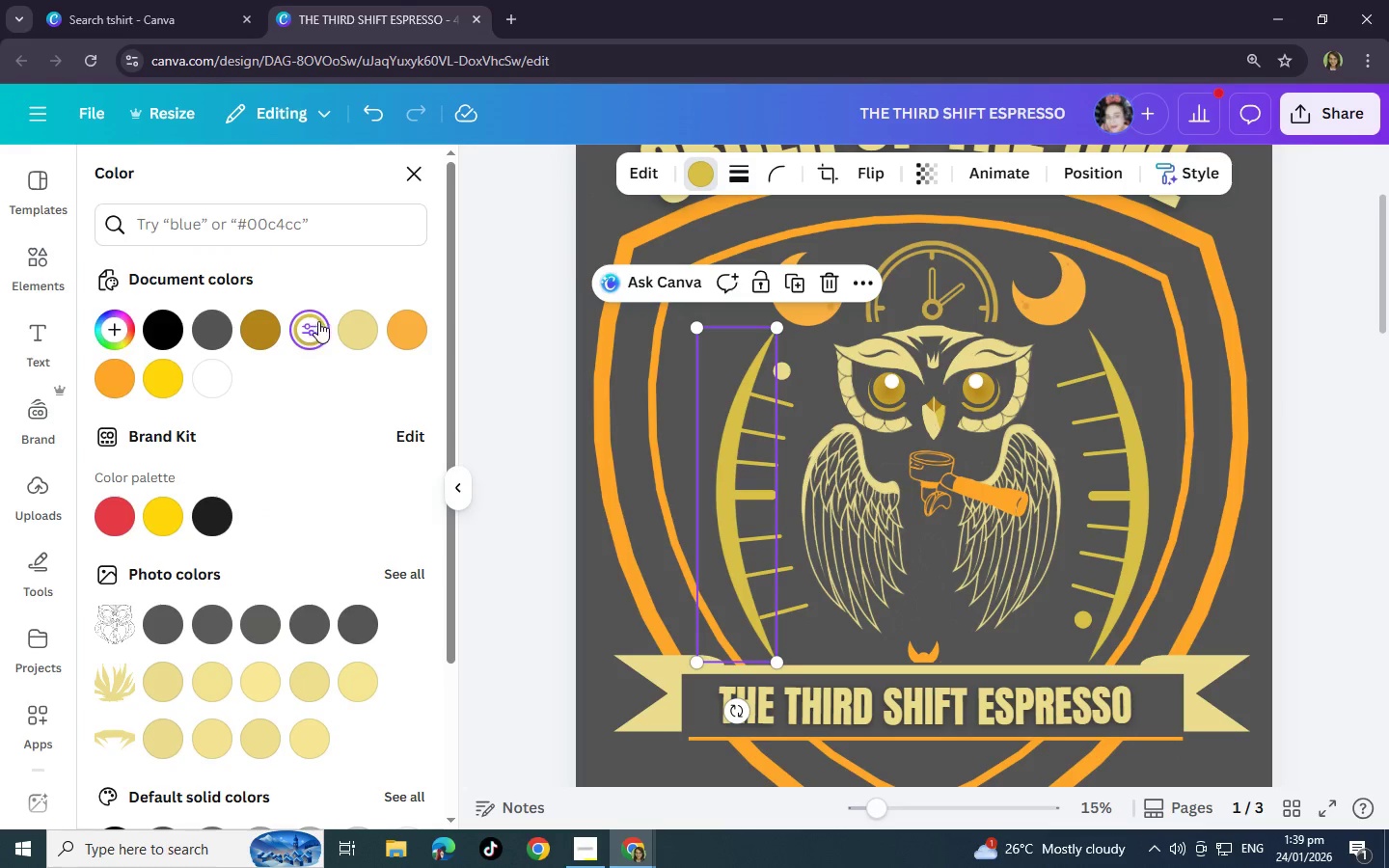 
left_click([359, 331])
 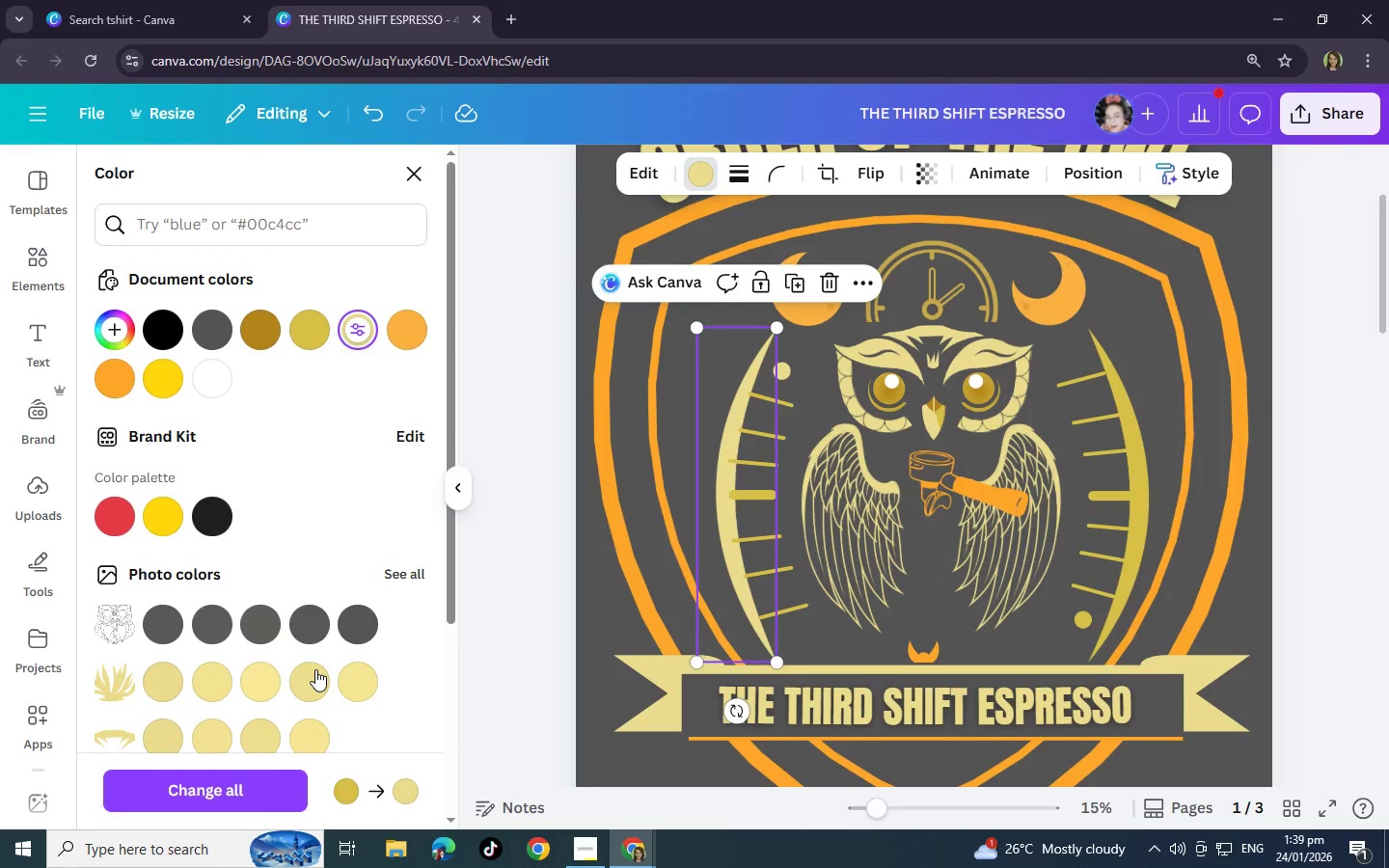 
left_click([232, 783])
 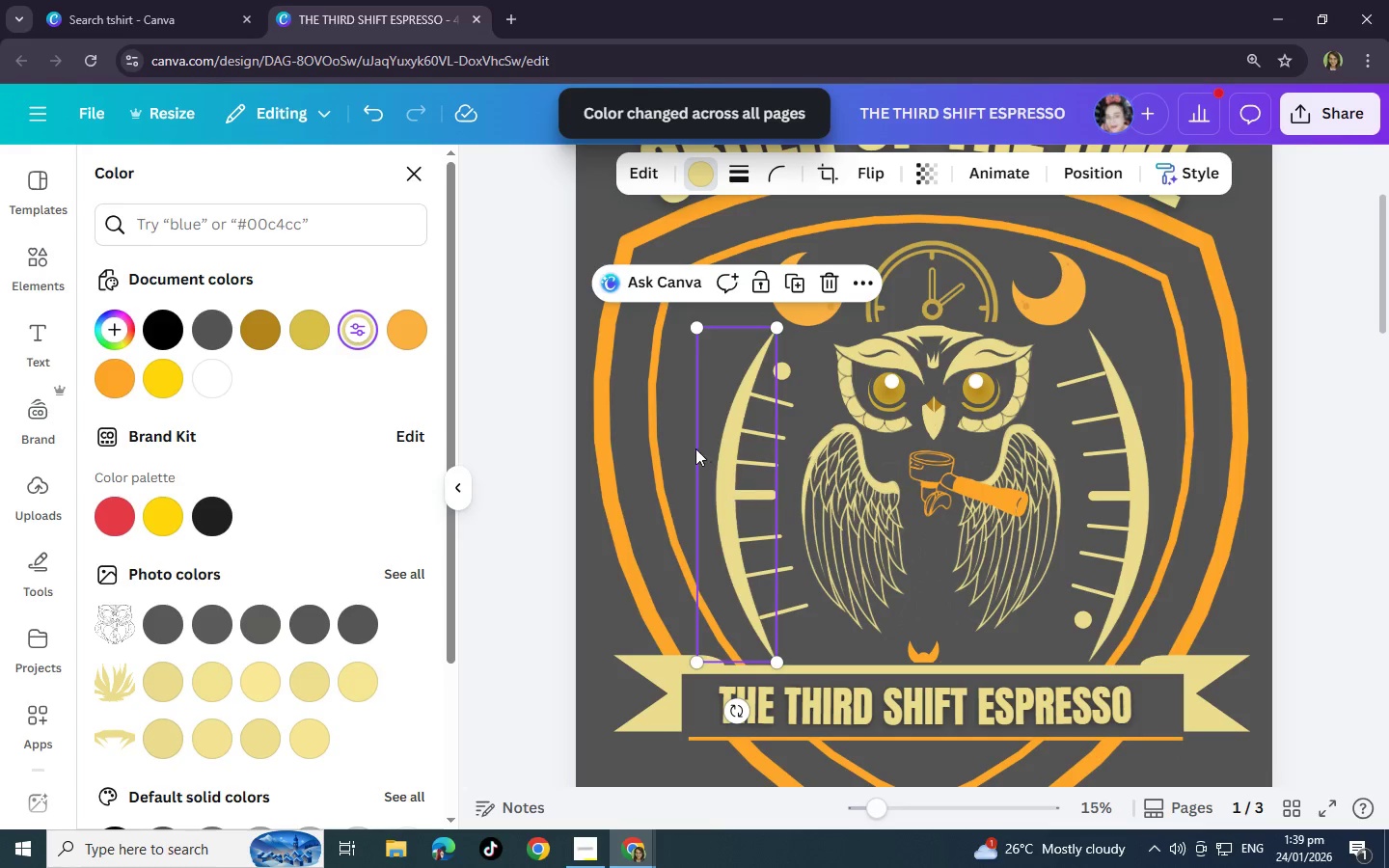 
left_click([682, 424])
 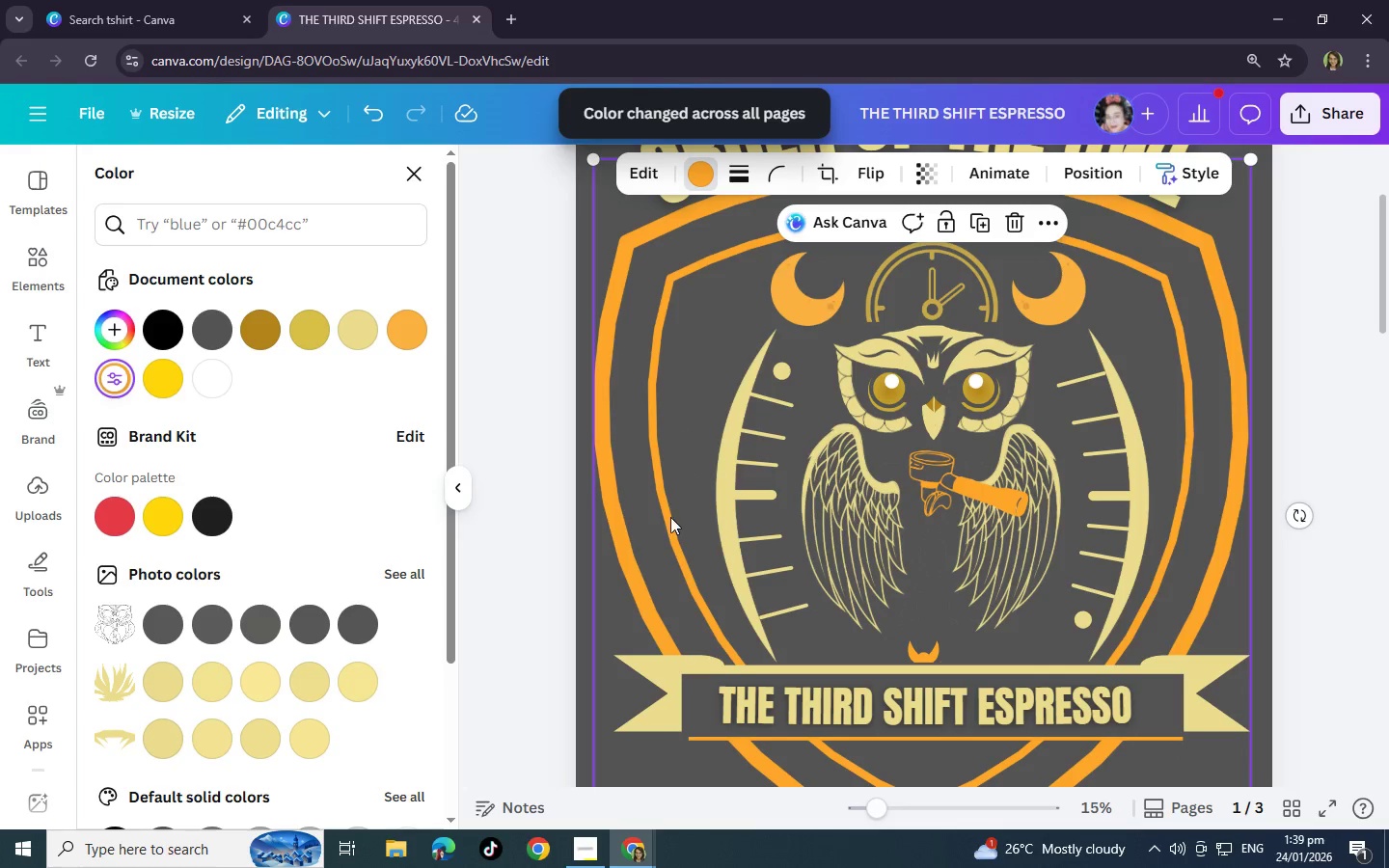 
scroll: coordinate [670, 519], scroll_direction: up, amount: 1.0
 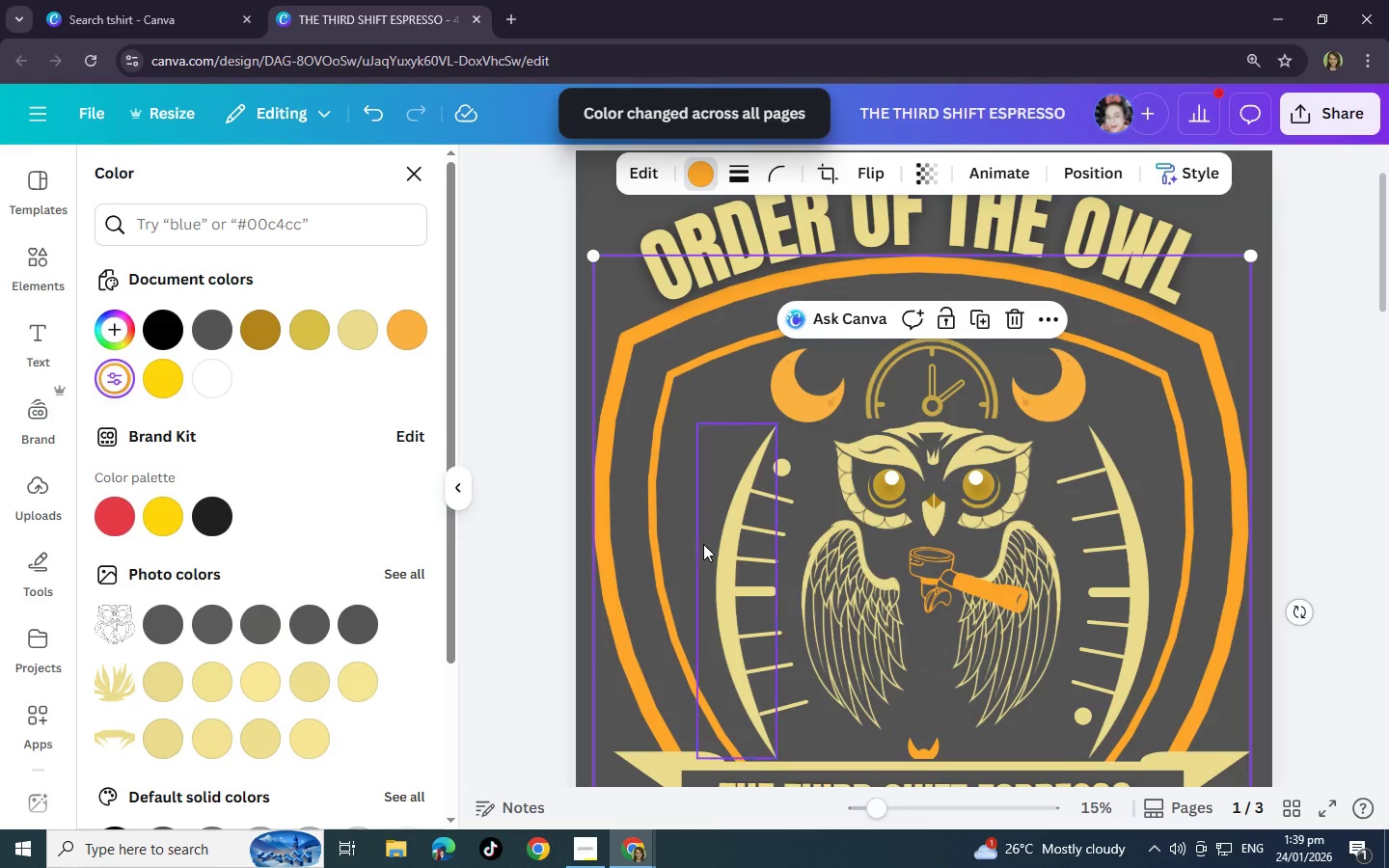 
scroll: coordinate [704, 543], scroll_direction: down, amount: 2.0
 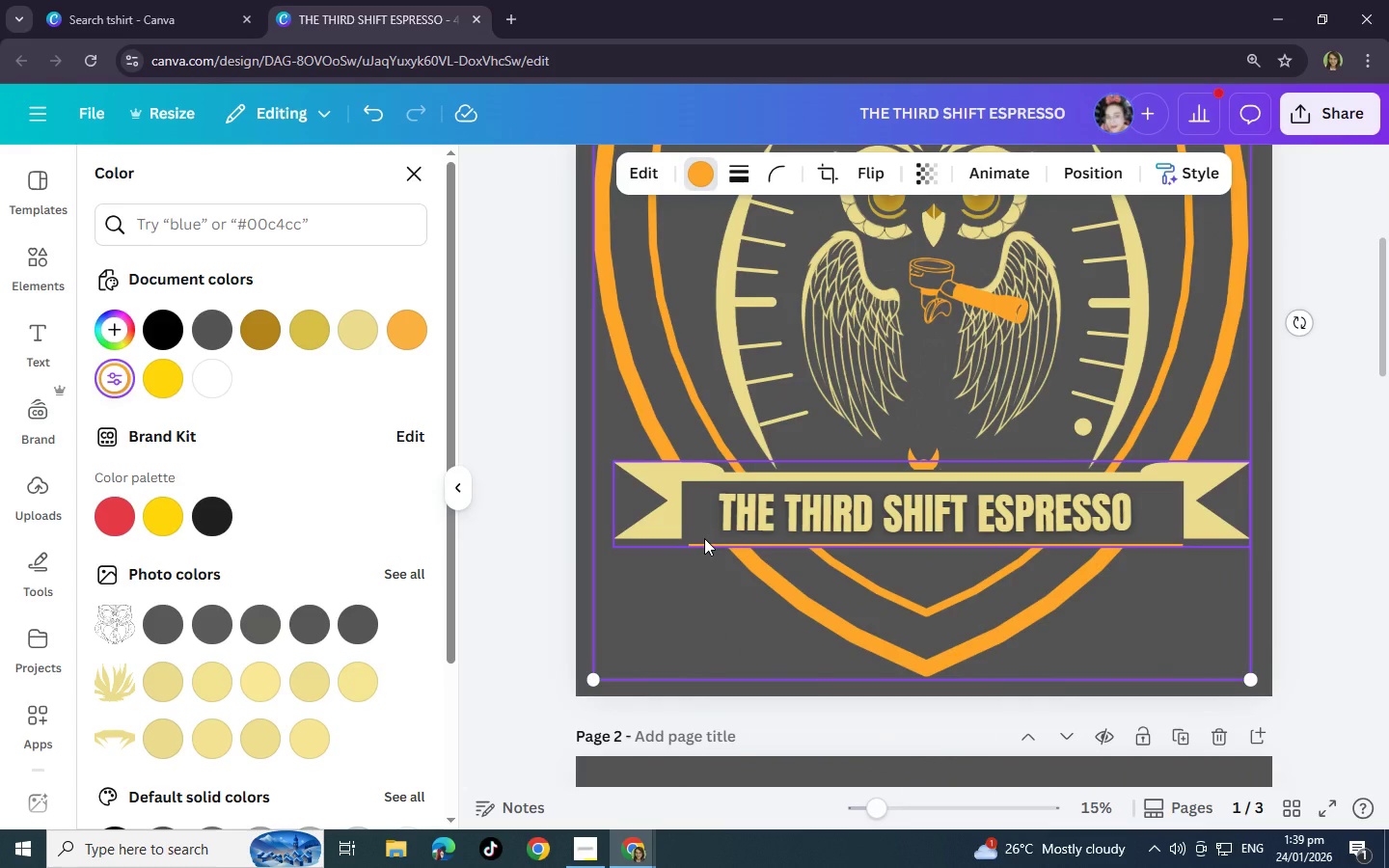 
scroll: coordinate [704, 537], scroll_direction: up, amount: 1.0
 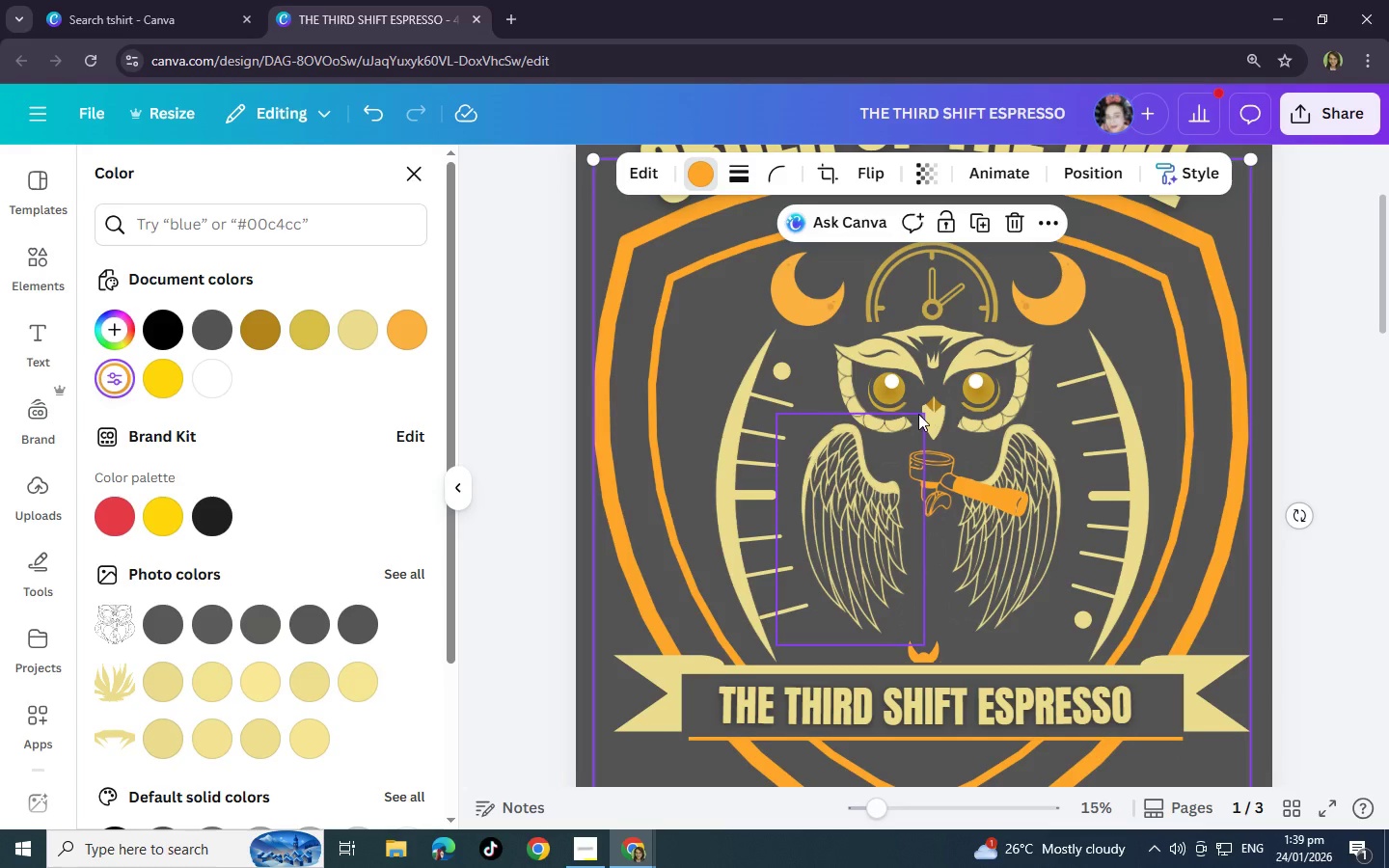 
wait(11.48)
 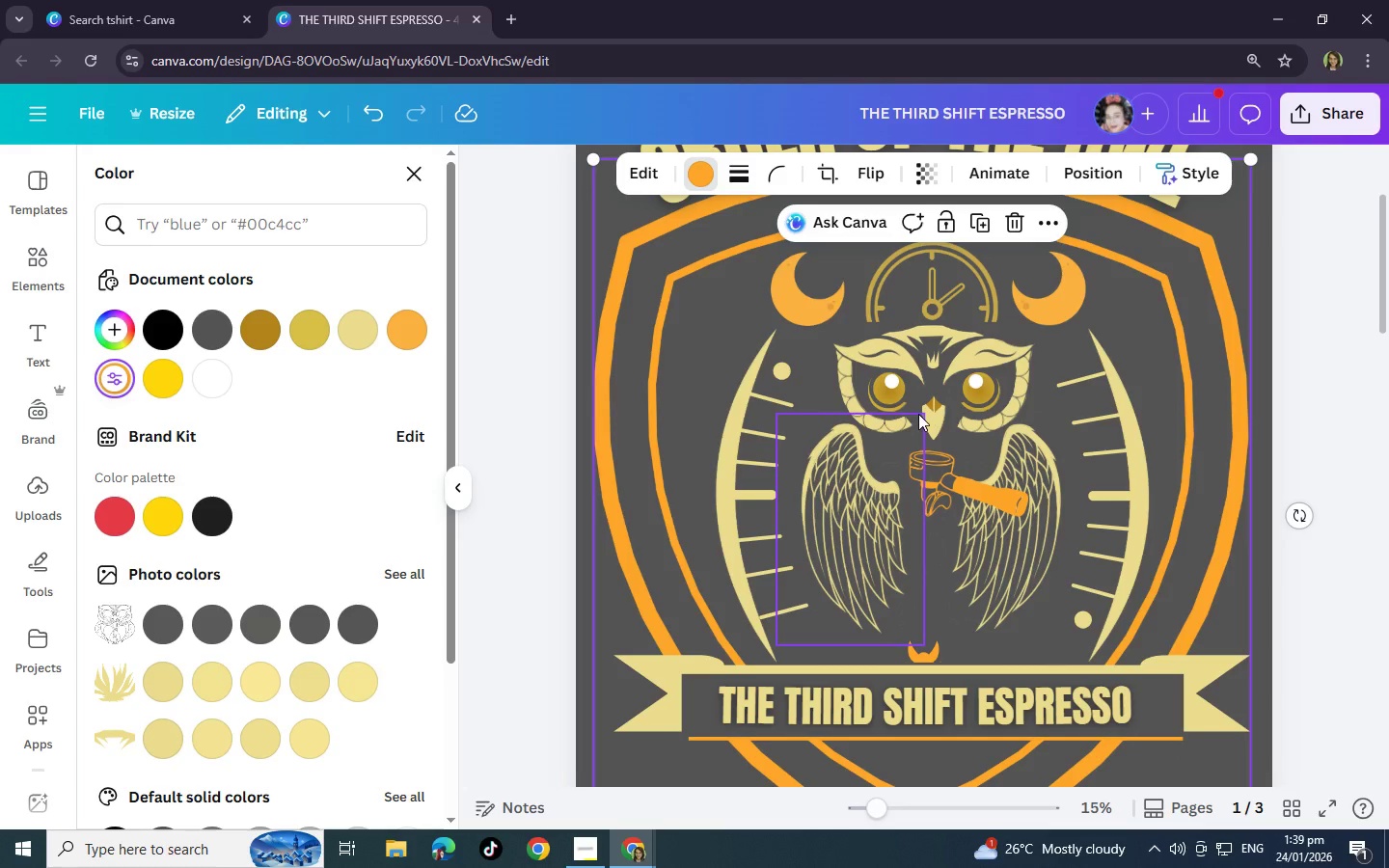 
left_click([723, 458])
 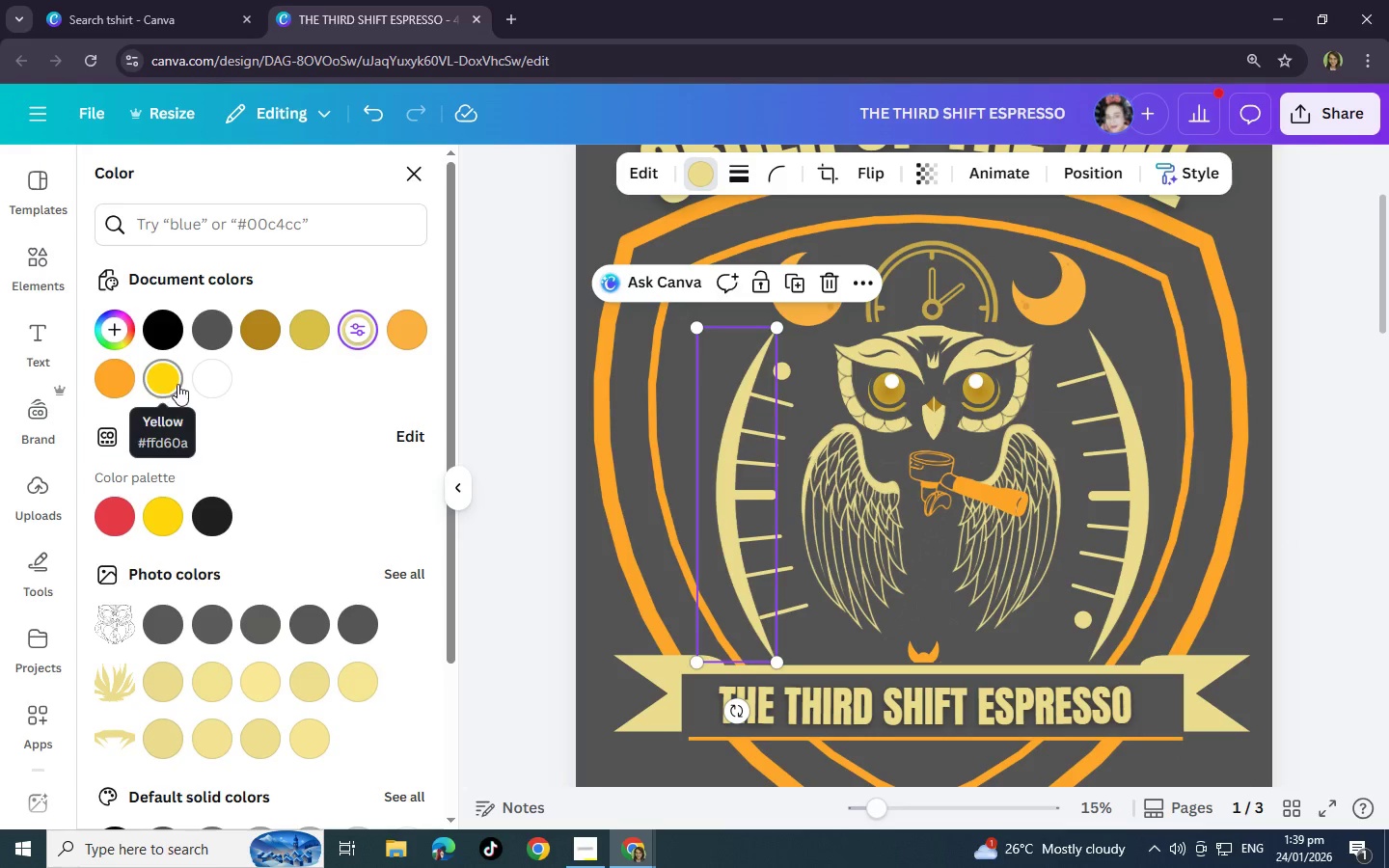 
left_click([297, 333])
 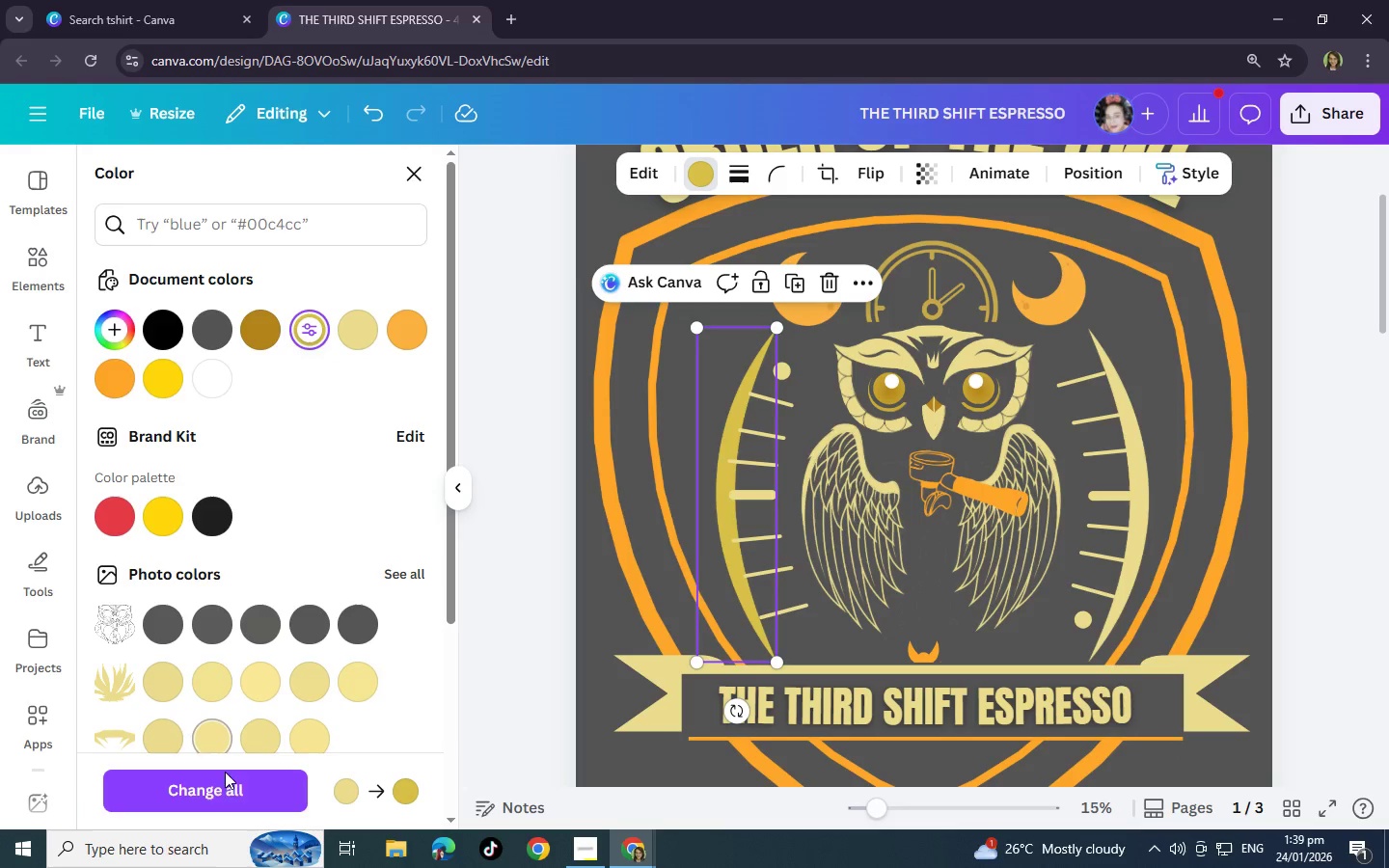 
left_click([235, 792])
 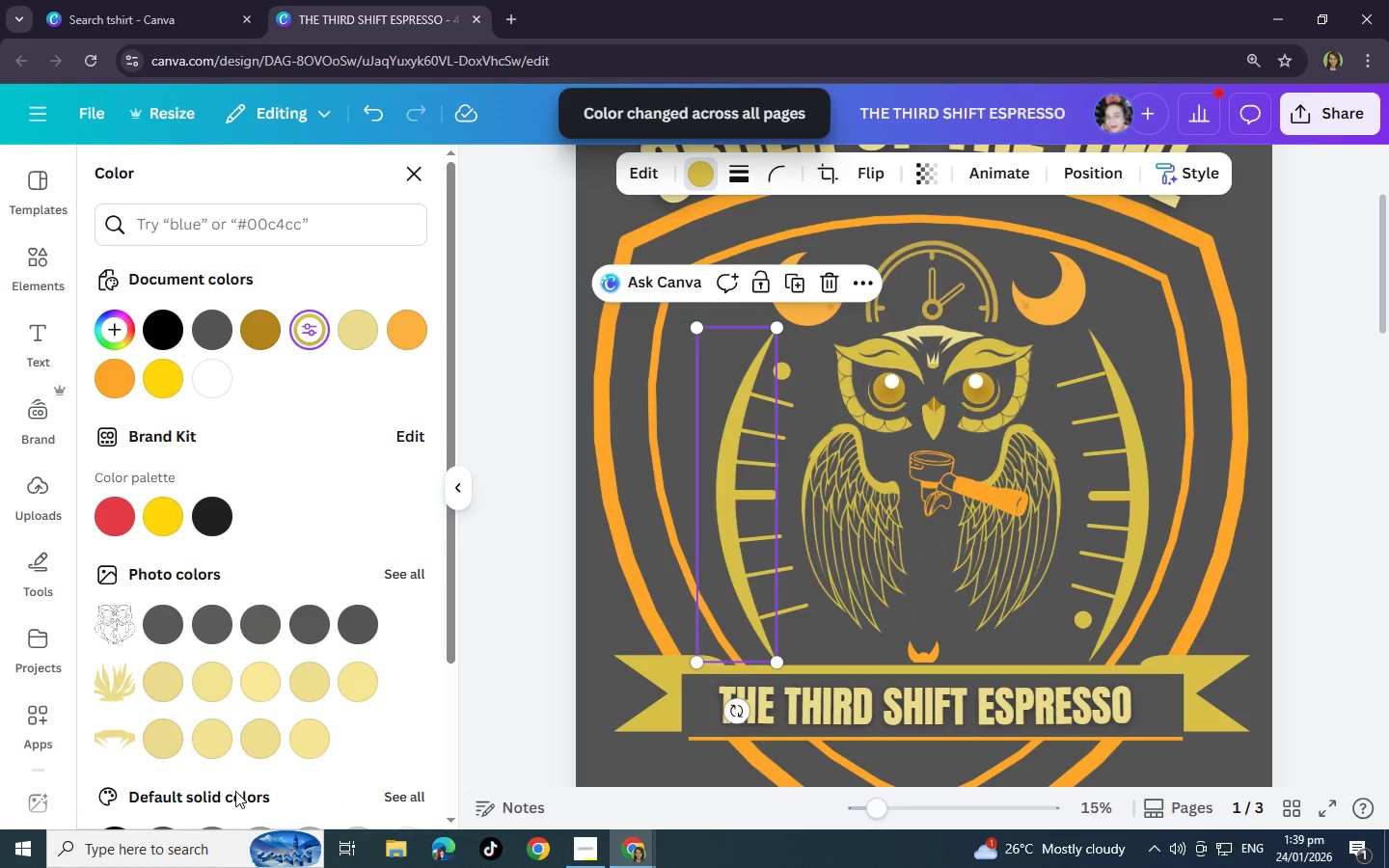 
key(Control+Z)
 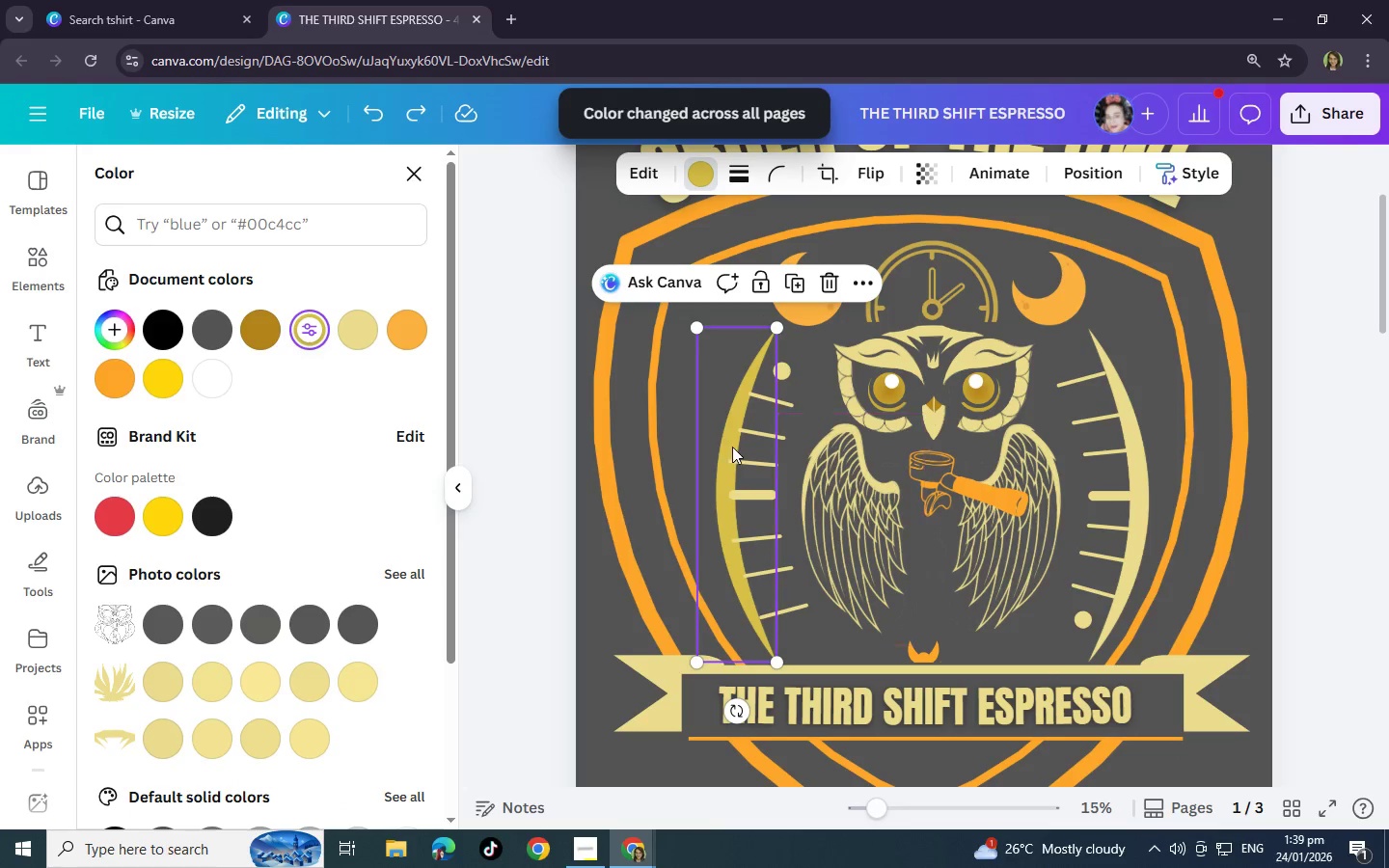 
left_click([766, 398])
 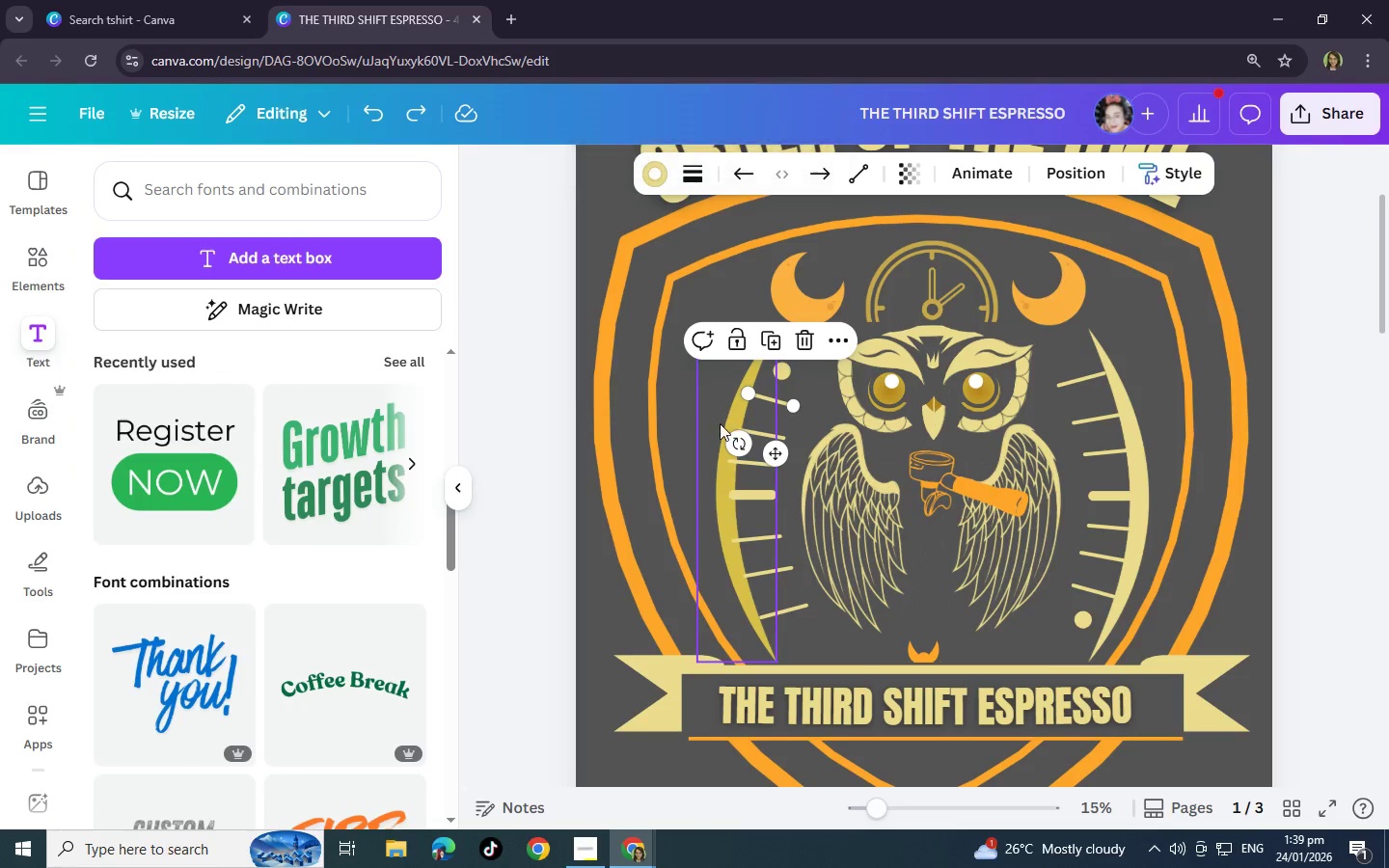 
left_click([719, 425])
 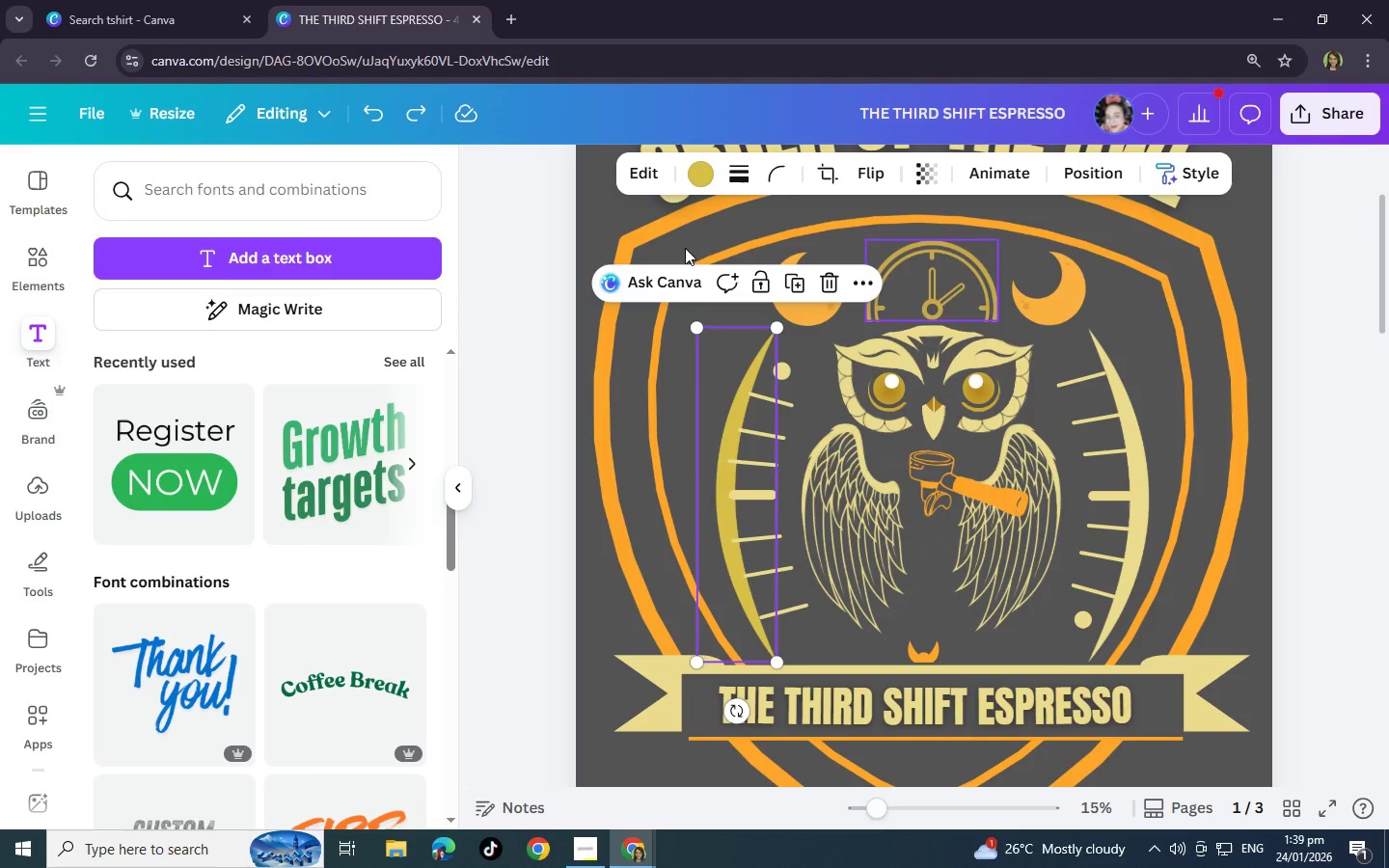 
left_click([704, 175])
 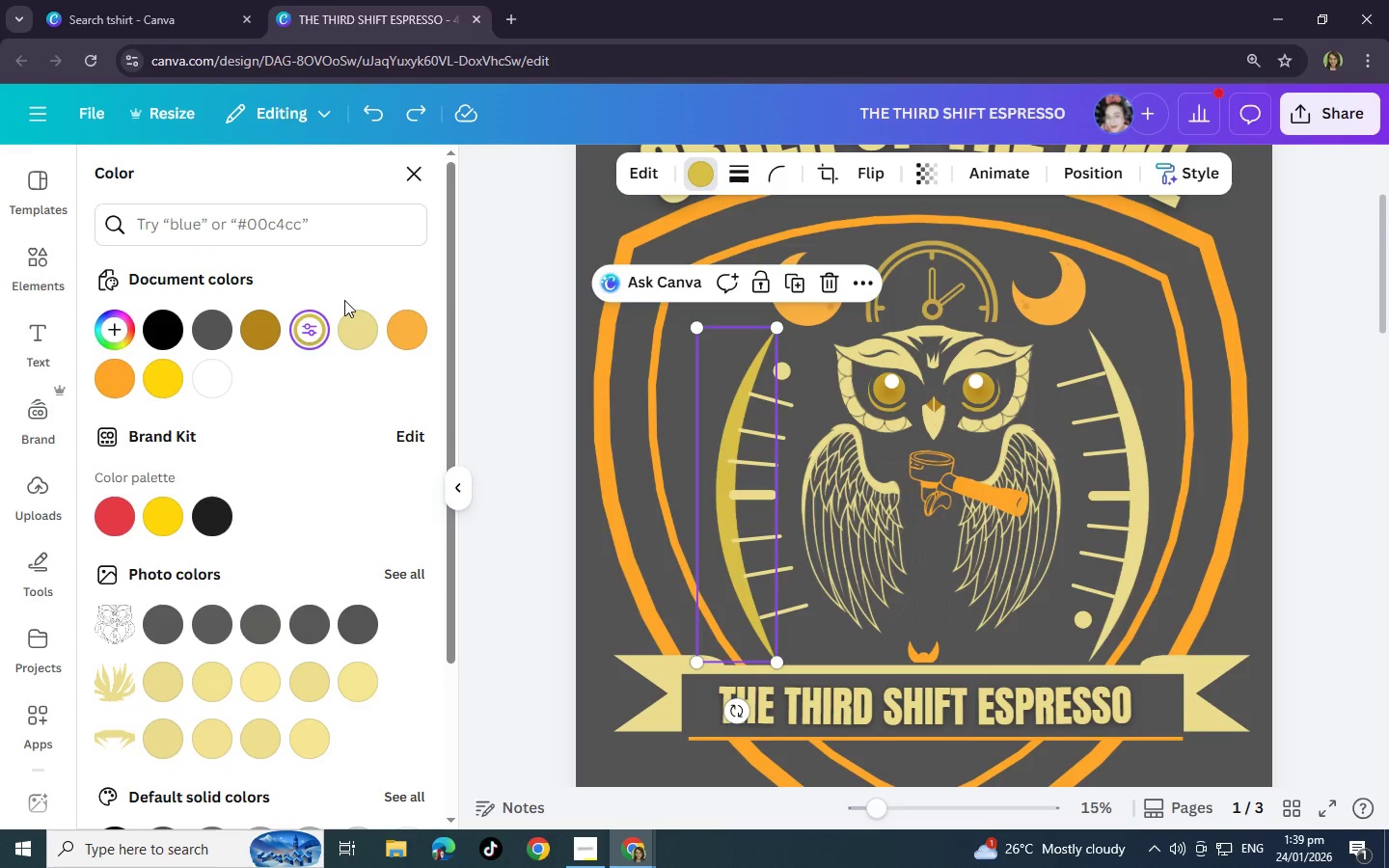 
left_click([346, 318])
 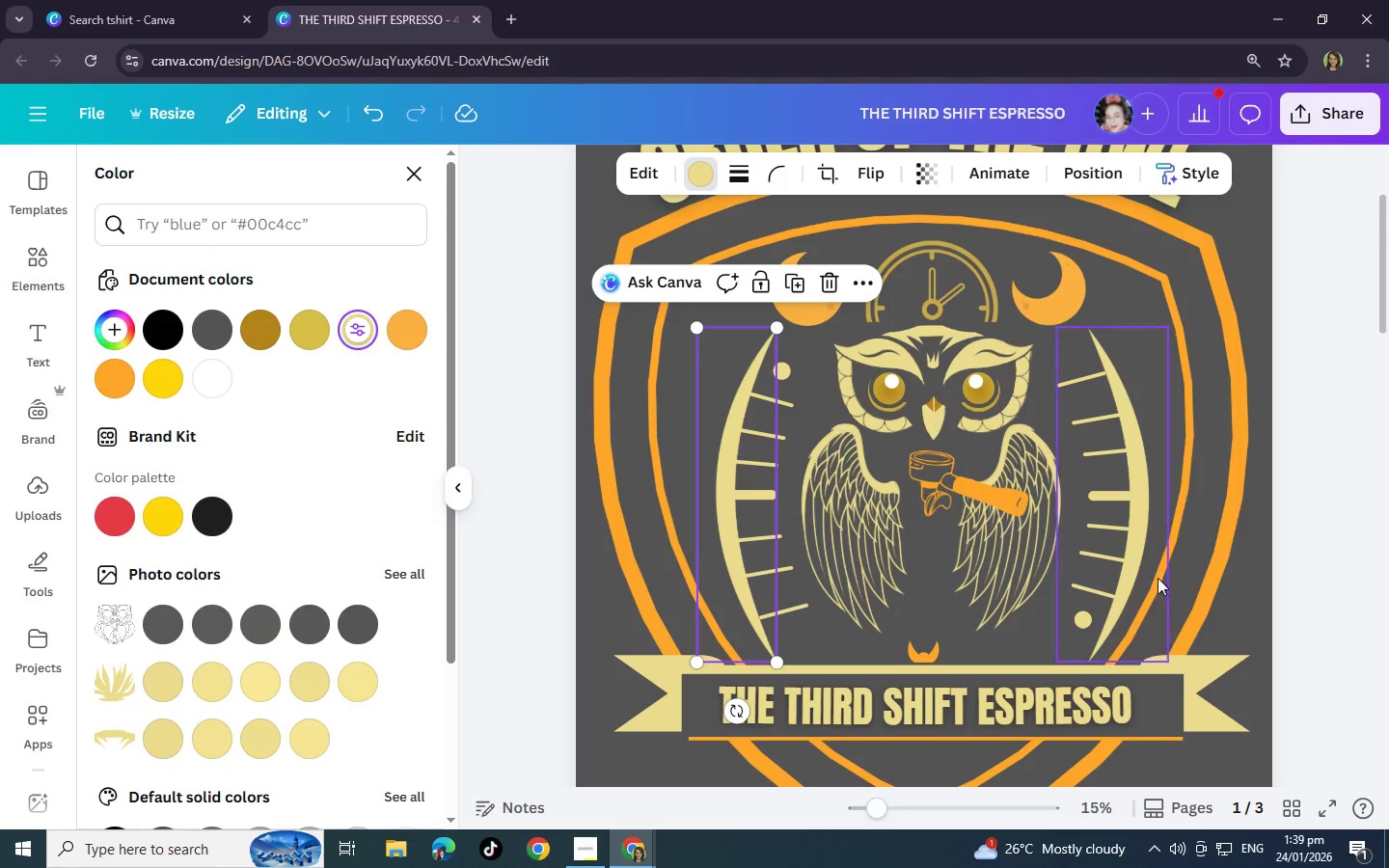 
left_click([1316, 506])
 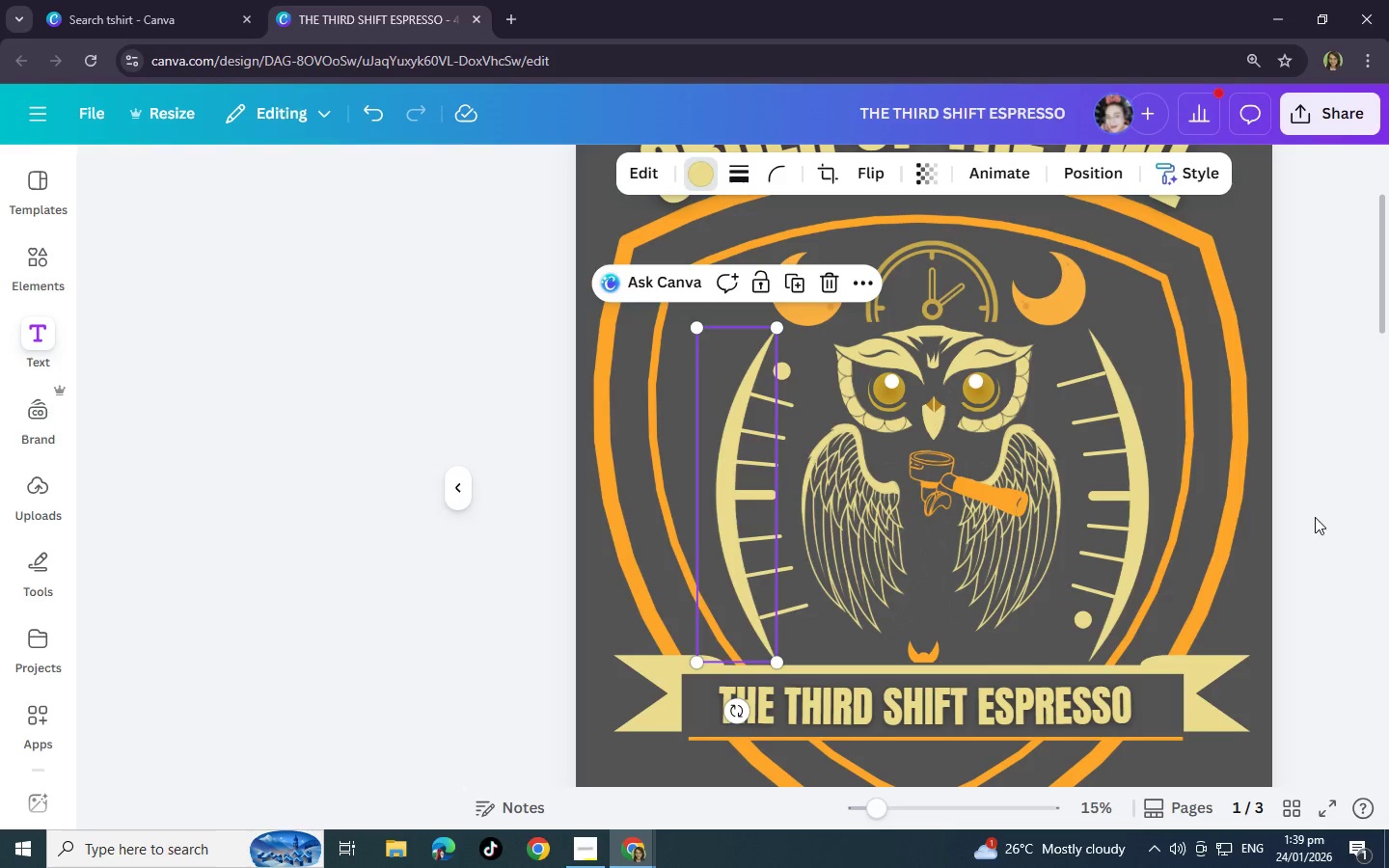 
left_click([1314, 513])
 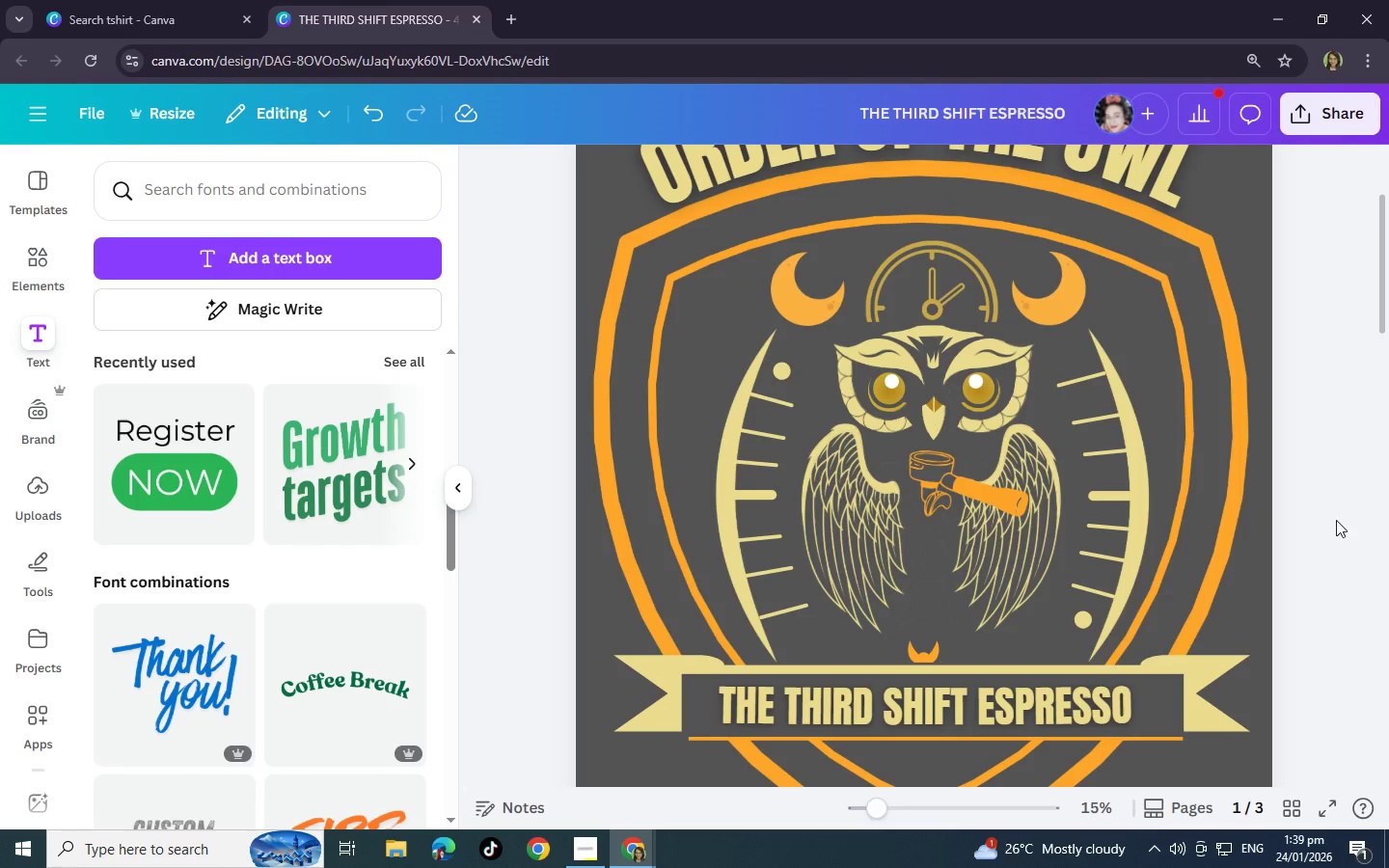 
scroll: coordinate [1335, 536], scroll_direction: up, amount: 1.0
 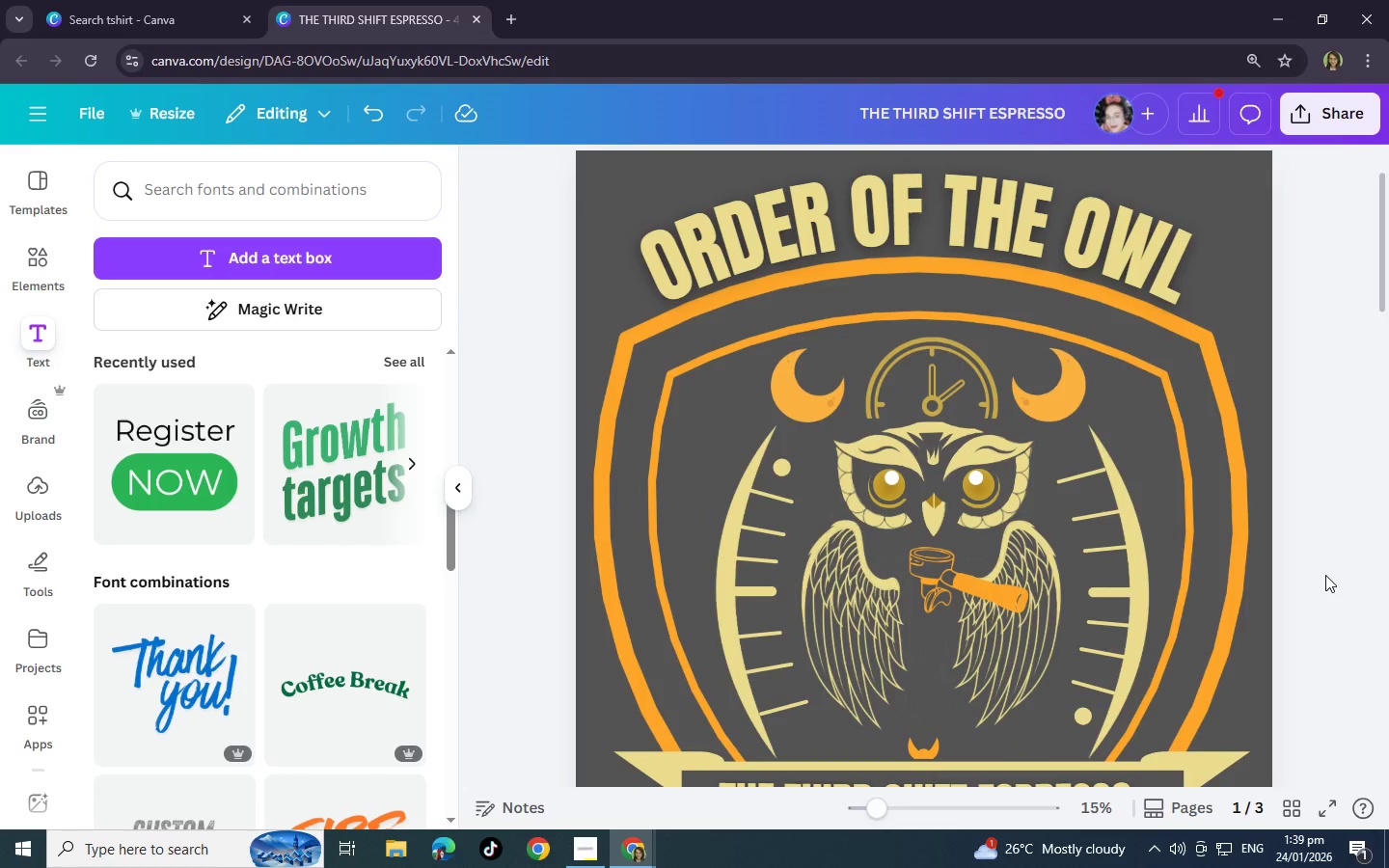 
scroll: coordinate [1321, 577], scroll_direction: down, amount: 2.0
 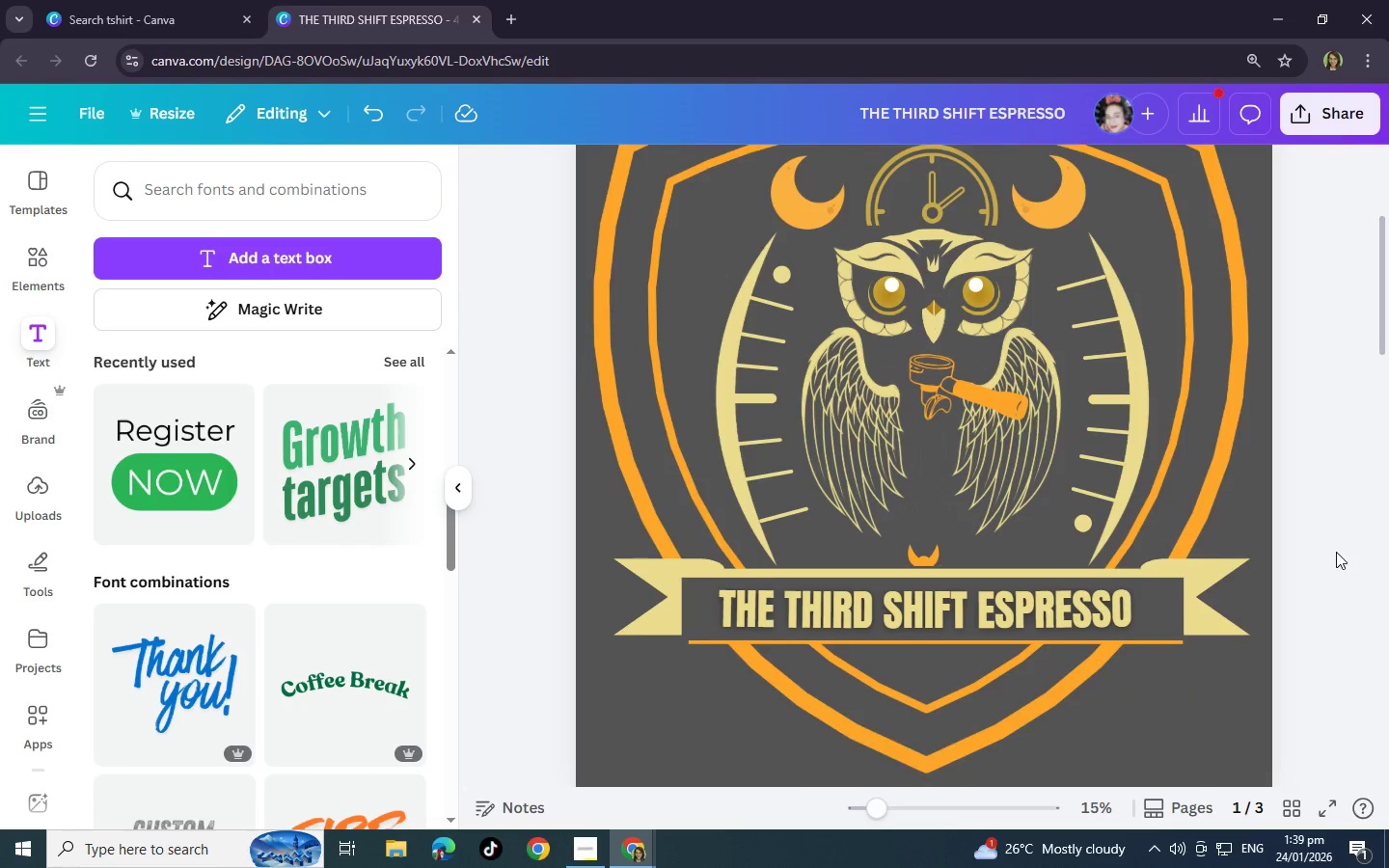 
scroll: coordinate [1124, 655], scroll_direction: up, amount: 3.0
 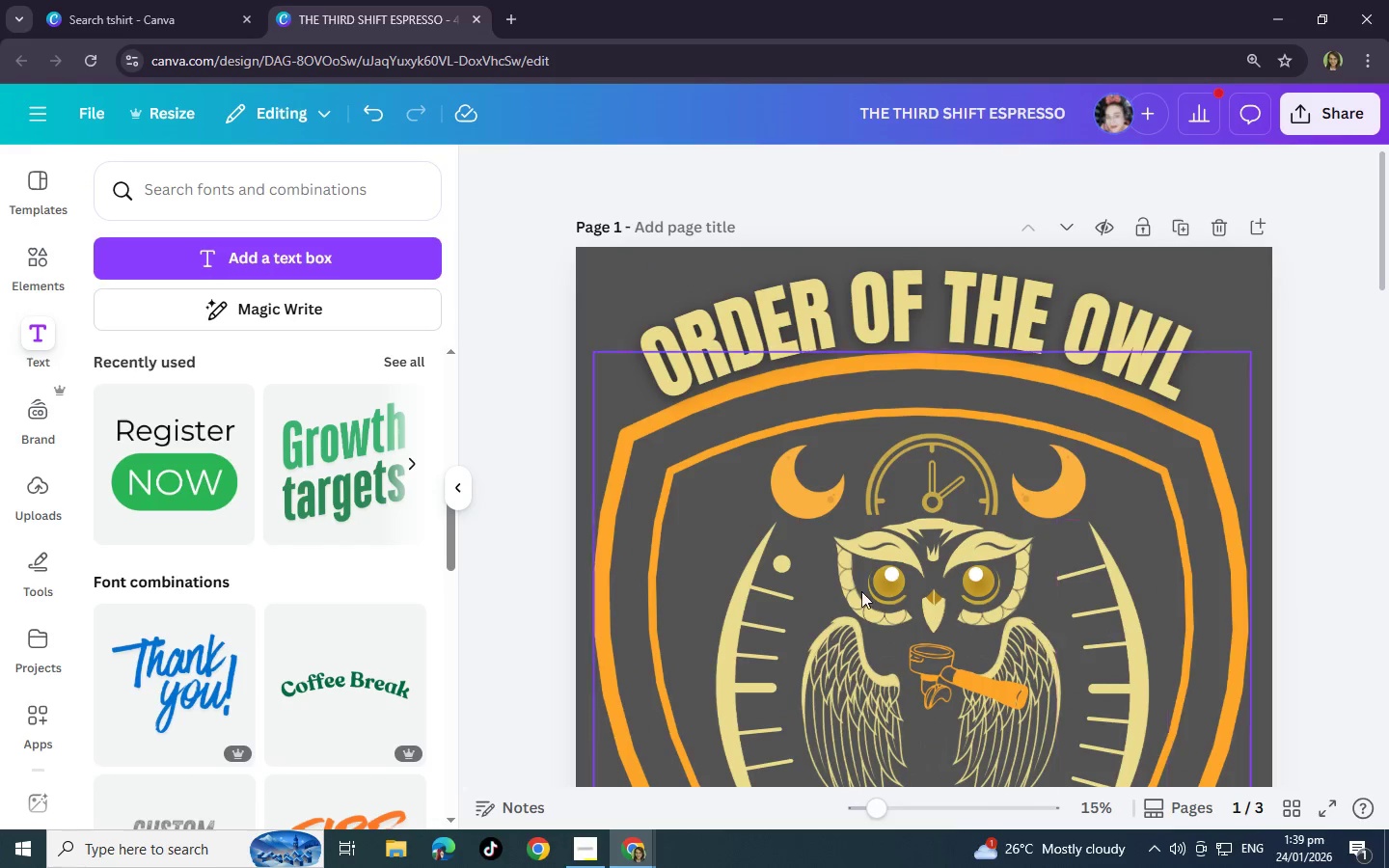 
scroll: coordinate [891, 455], scroll_direction: down, amount: 5.0
 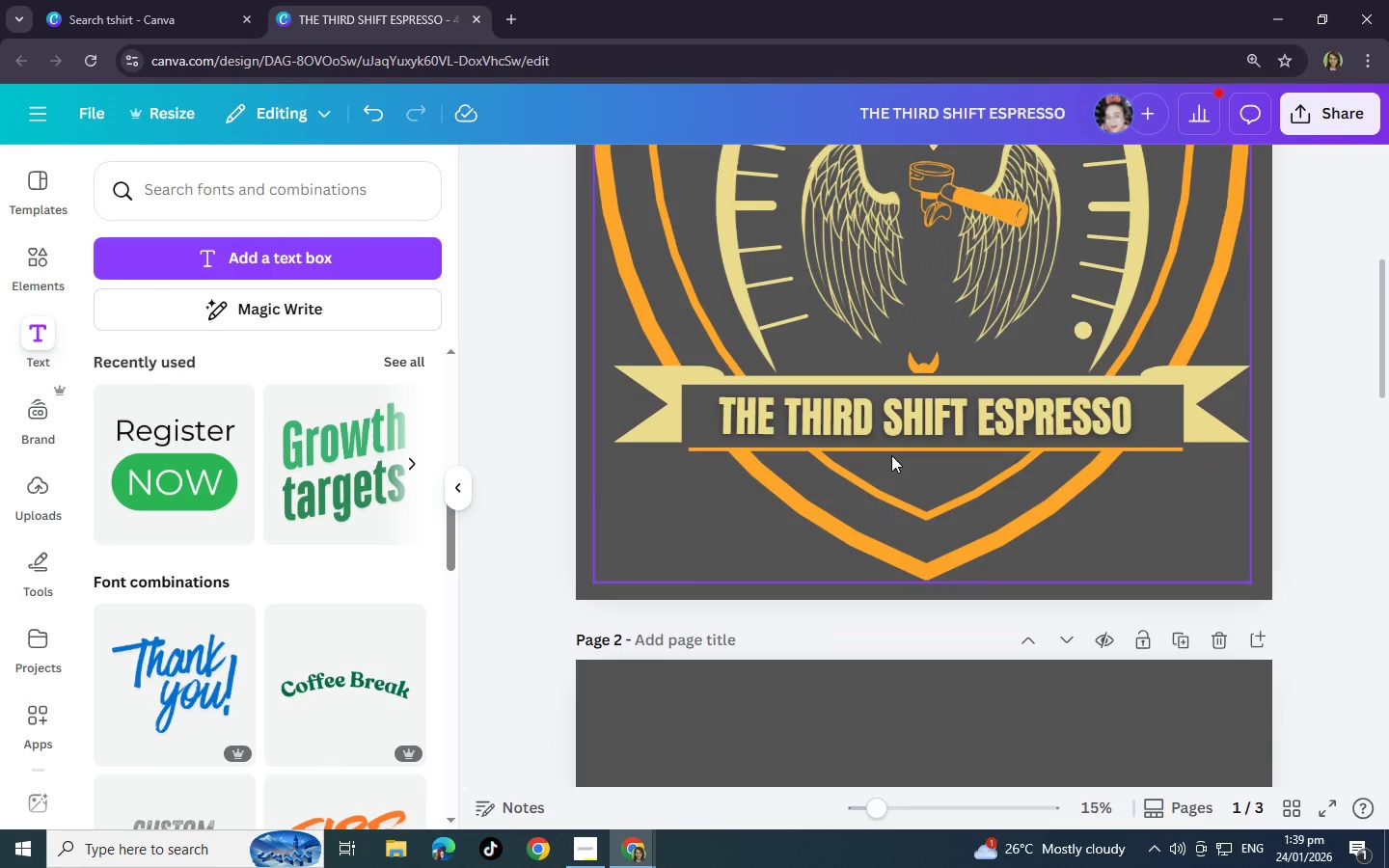 
scroll: coordinate [891, 455], scroll_direction: up, amount: 2.0
 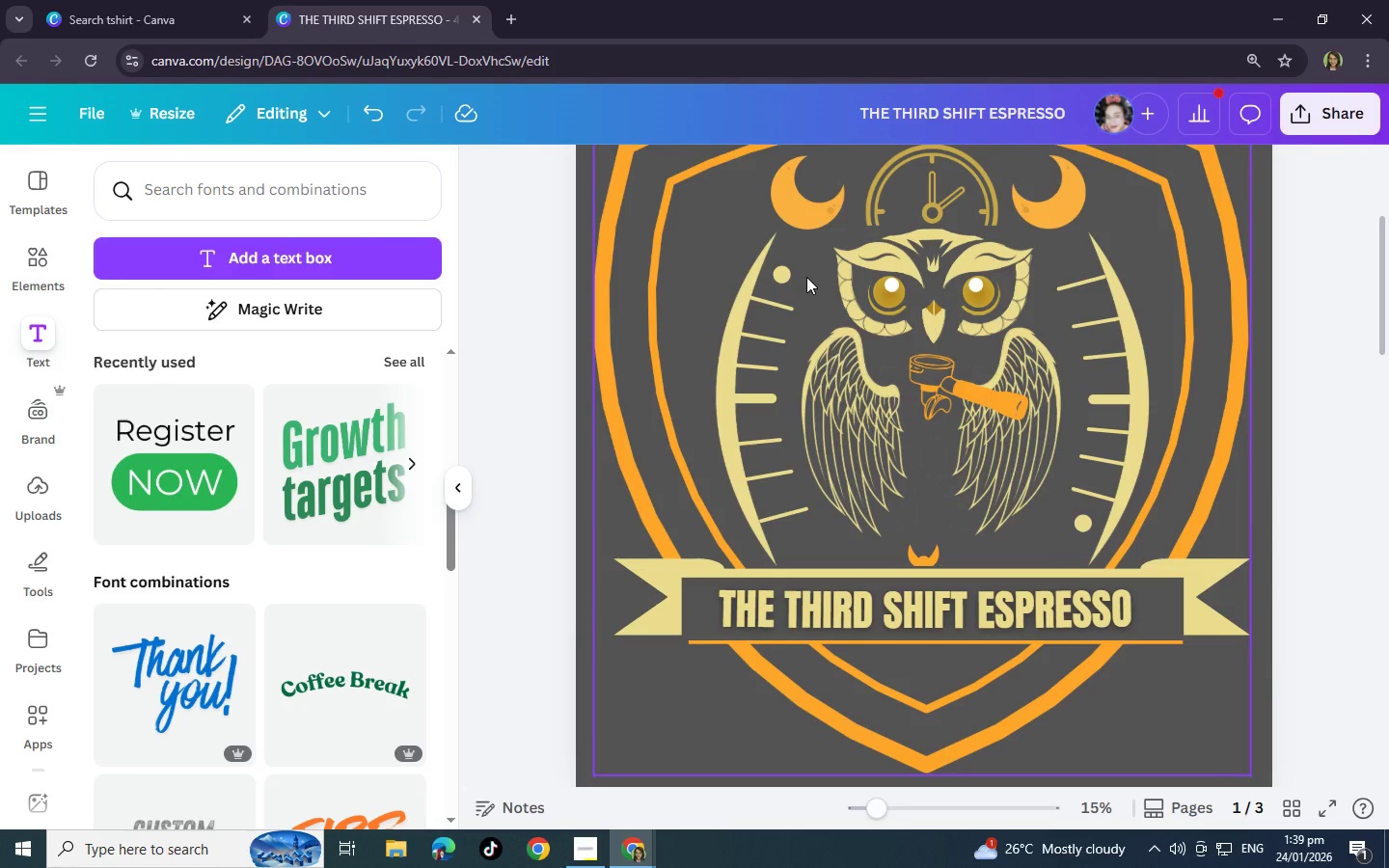 
left_click([720, 382])
 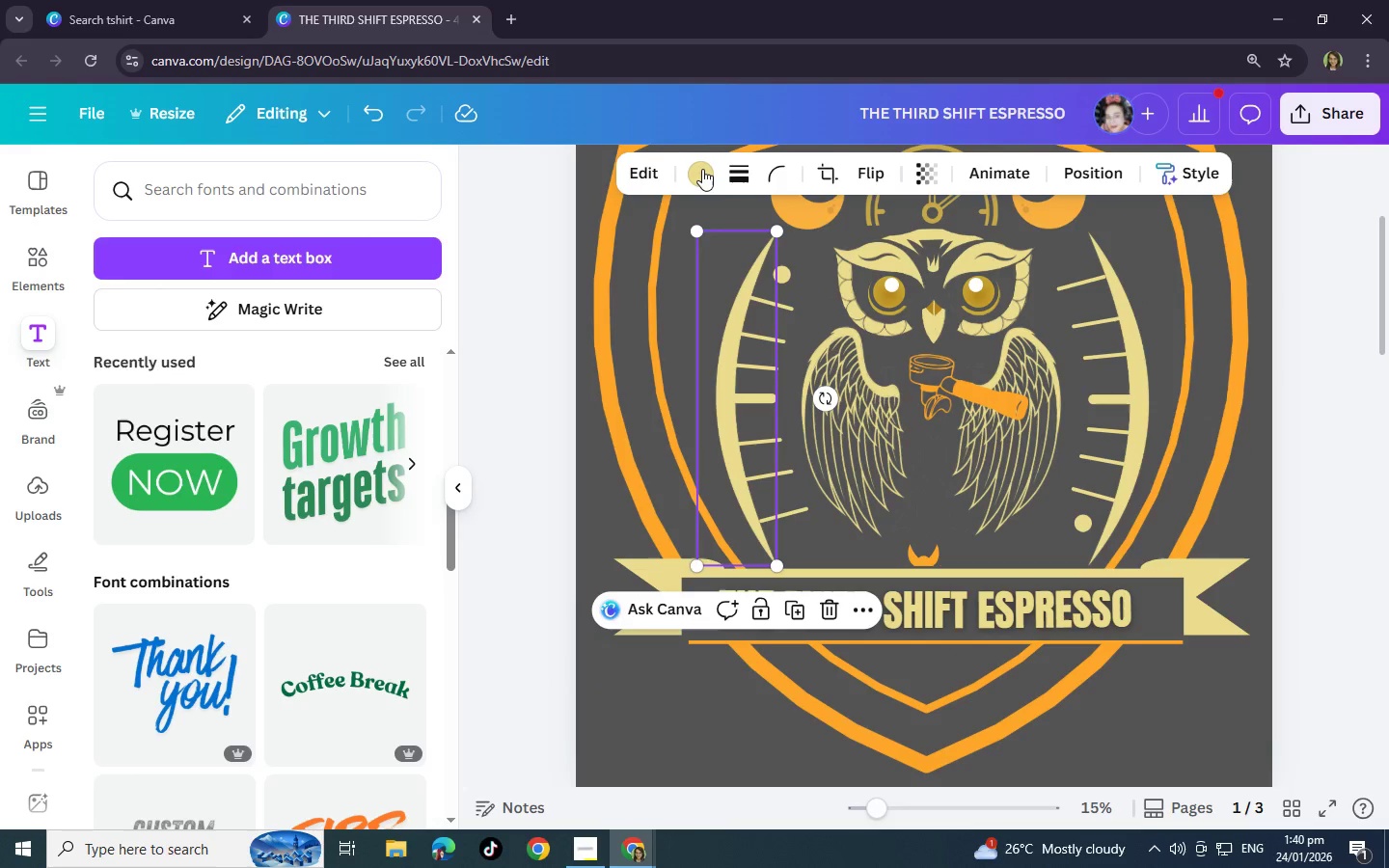 
left_click([700, 168])
 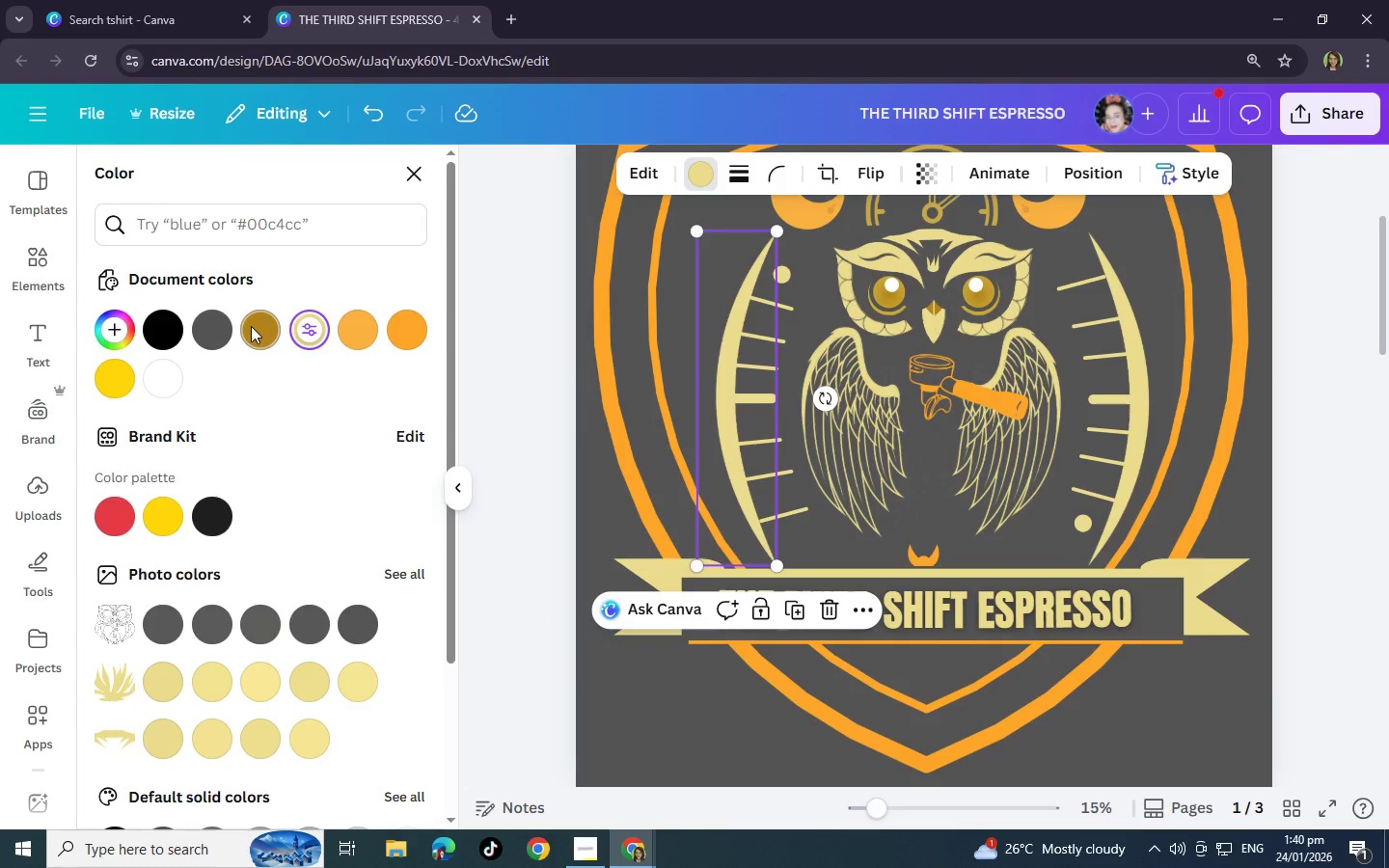 
mouse_move([343, 329])
 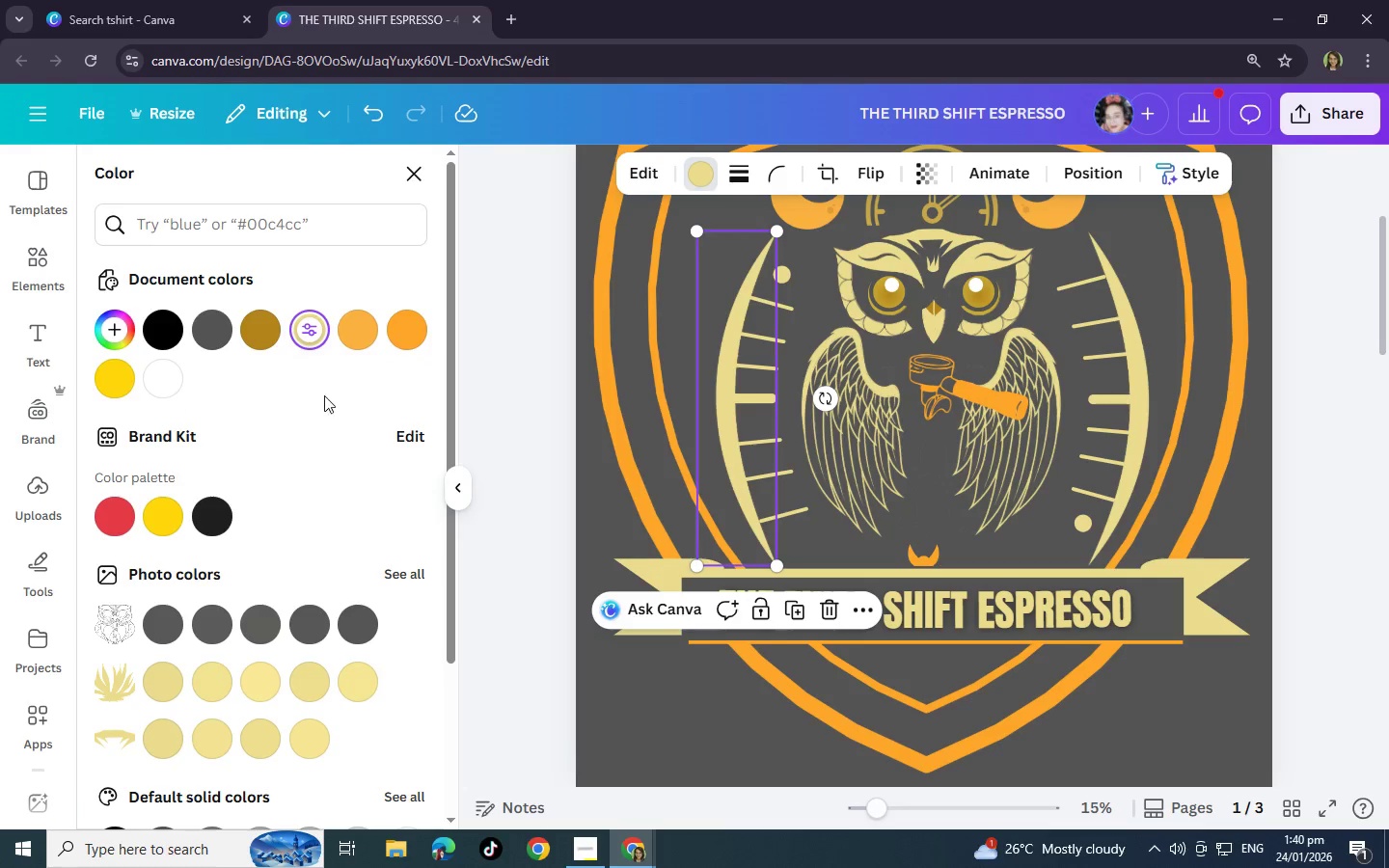 
wait(7.61)
 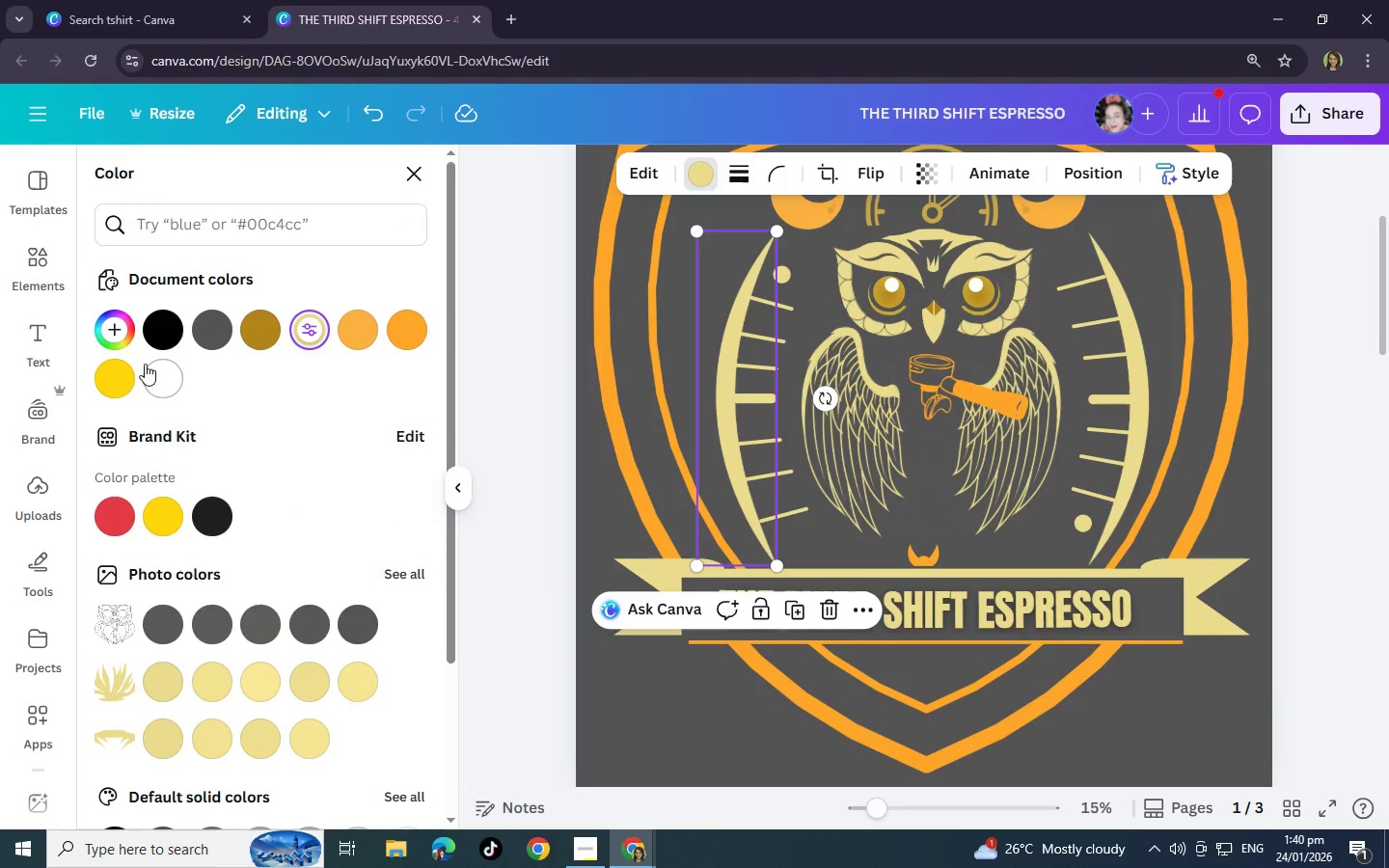 
scroll: coordinate [280, 384], scroll_direction: up, amount: 3.0
 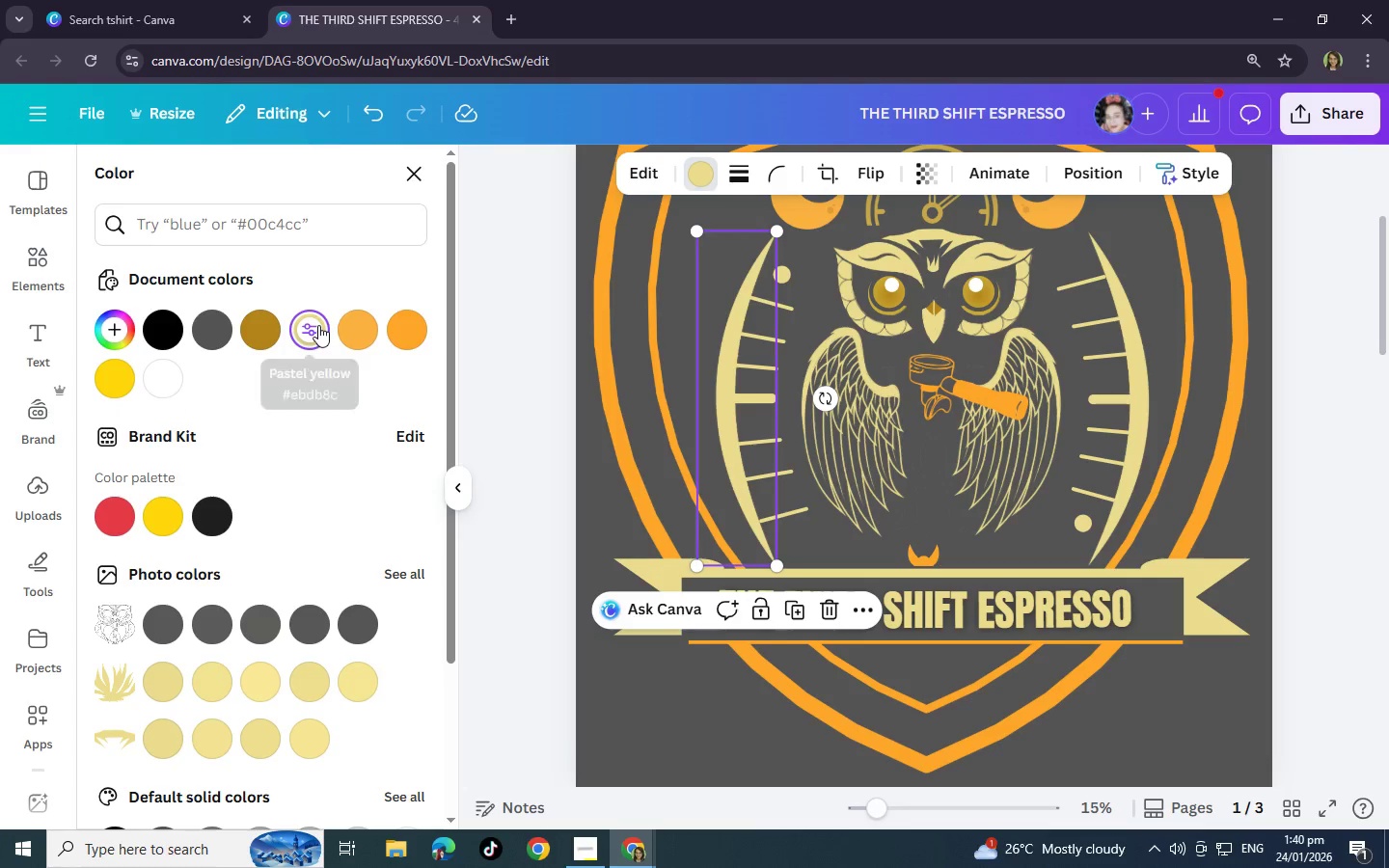 
left_click([318, 325])
 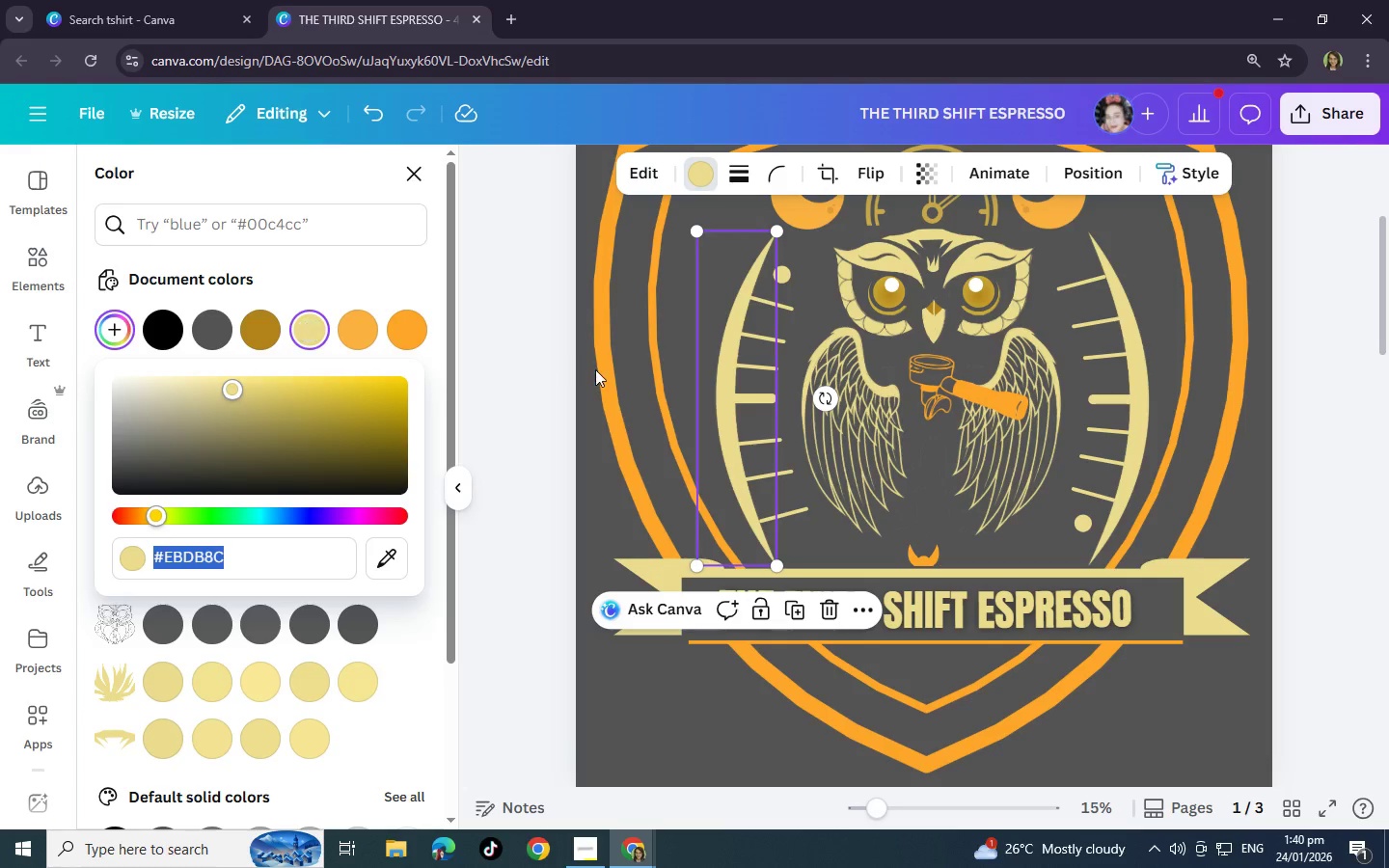 
scroll: coordinate [597, 369], scroll_direction: up, amount: 2.0
 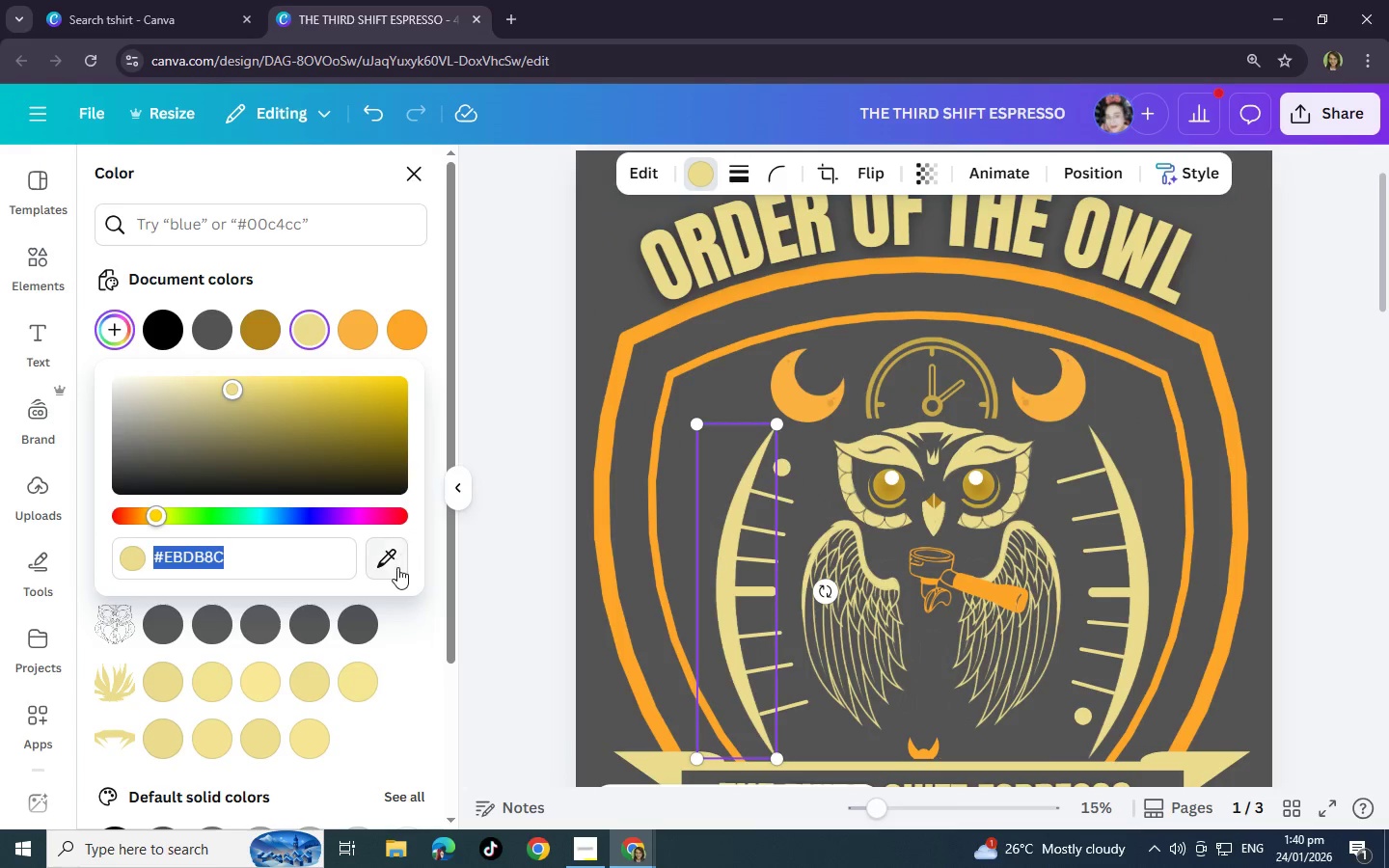 
left_click([397, 567])
 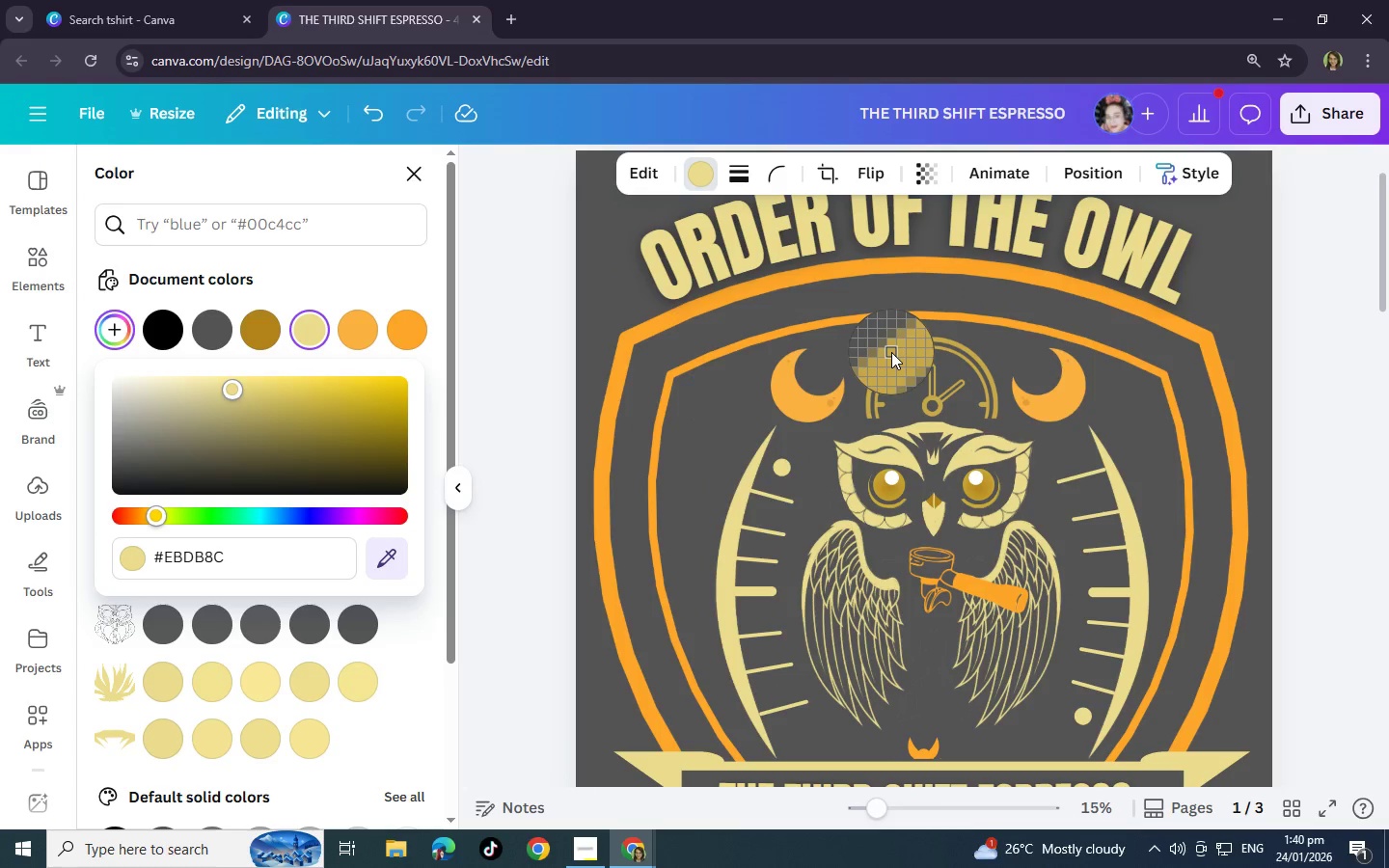 
left_click([891, 353])
 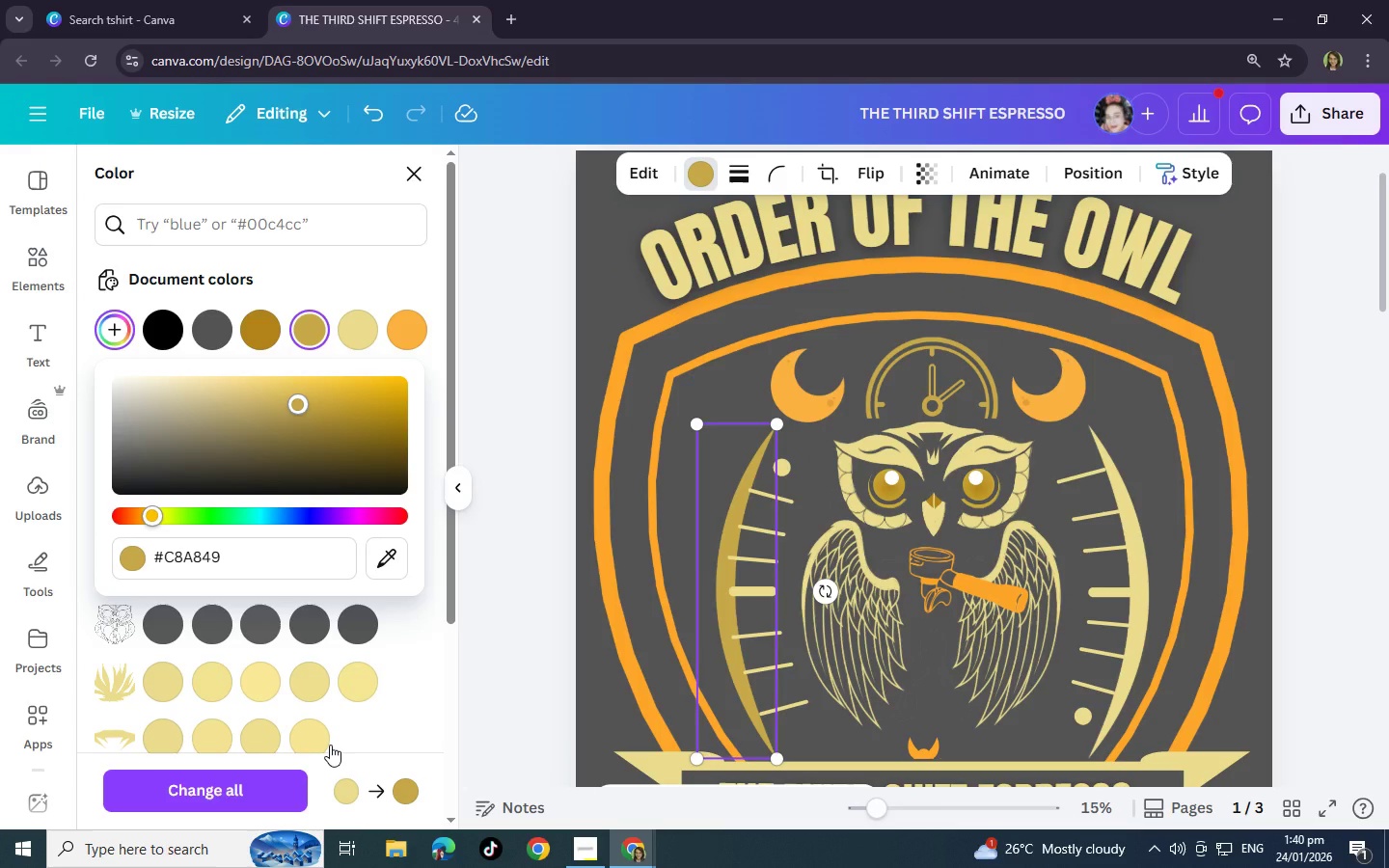 
left_click([771, 500])
 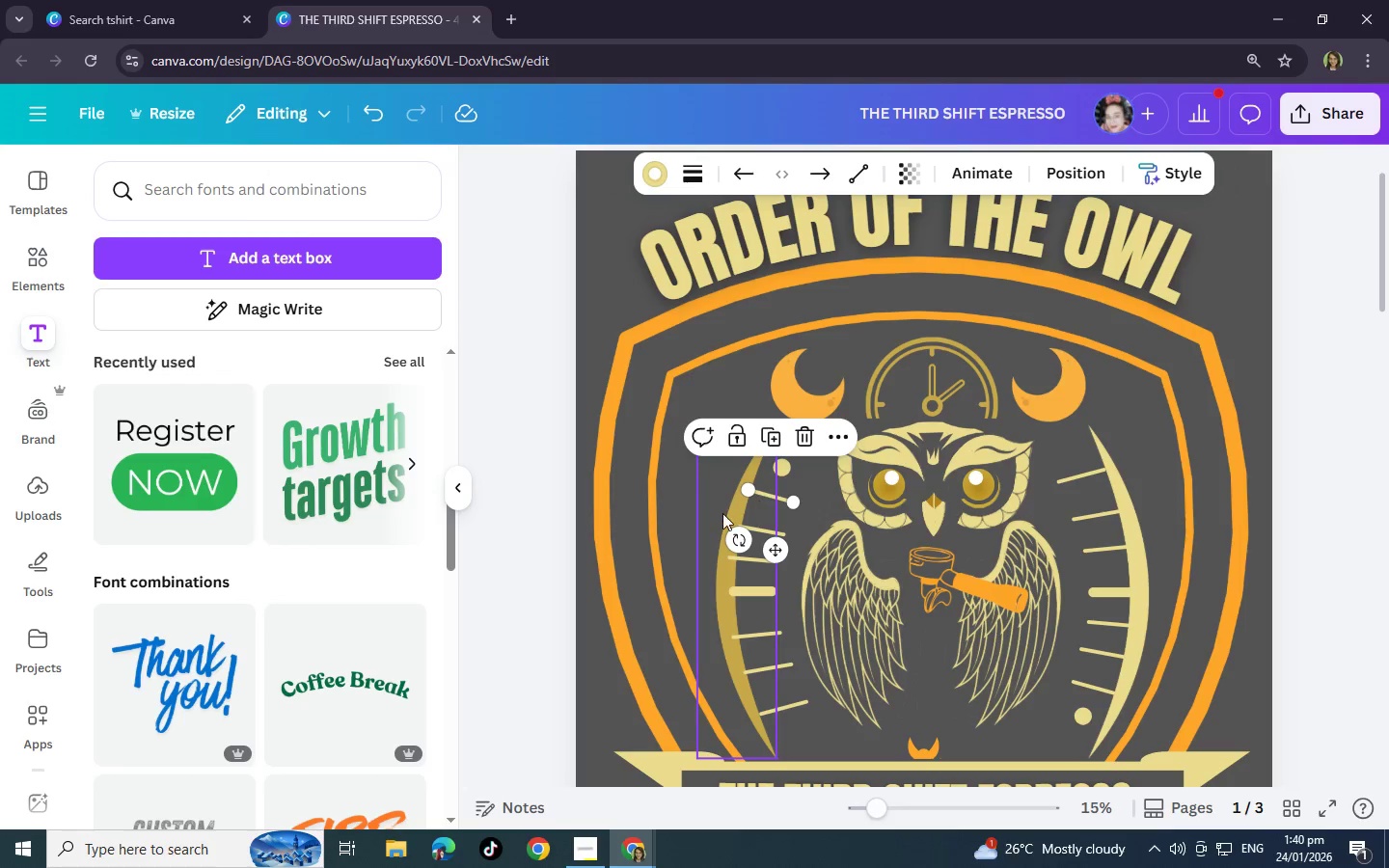 
left_click([722, 513])
 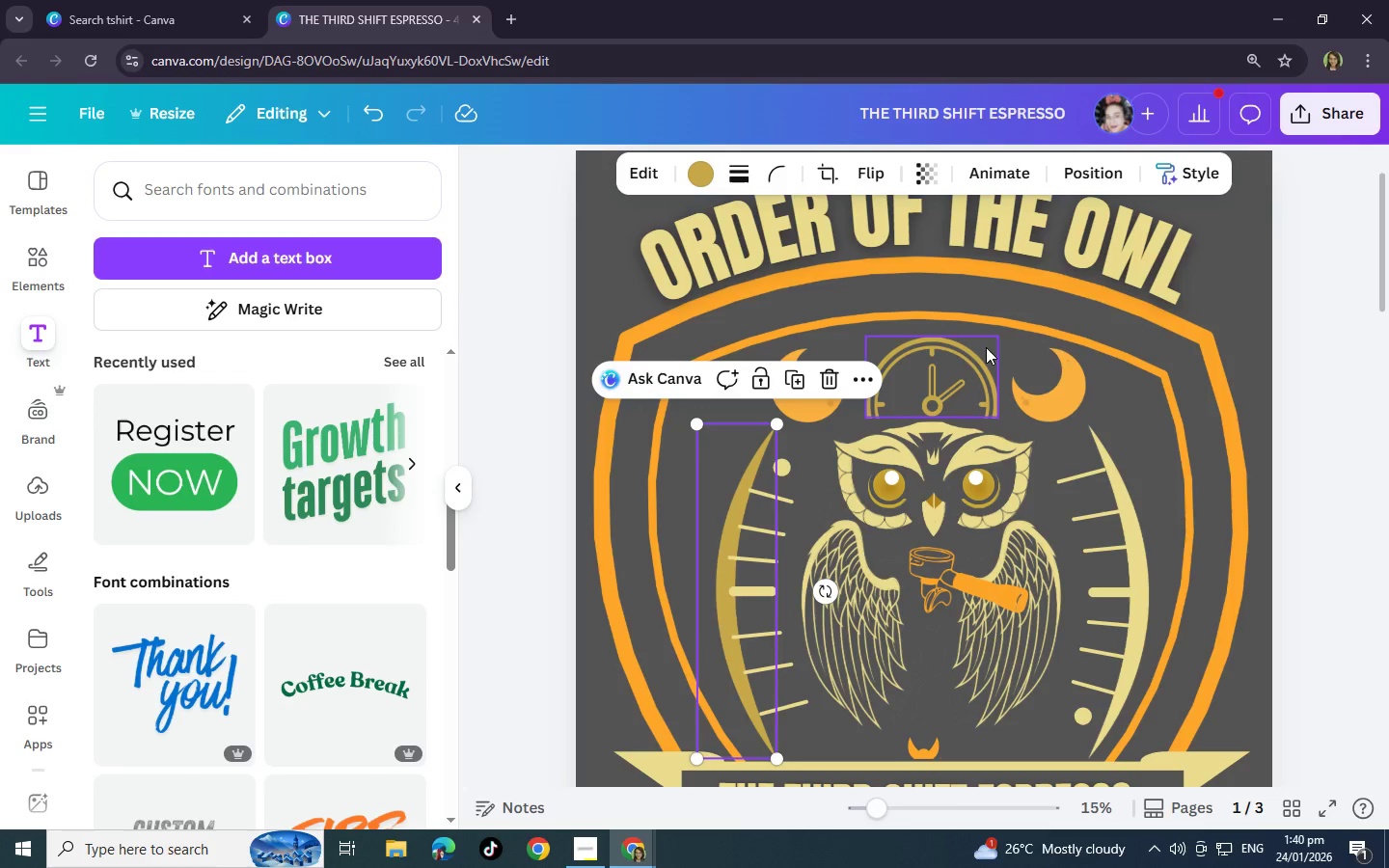 
left_click([957, 356])
 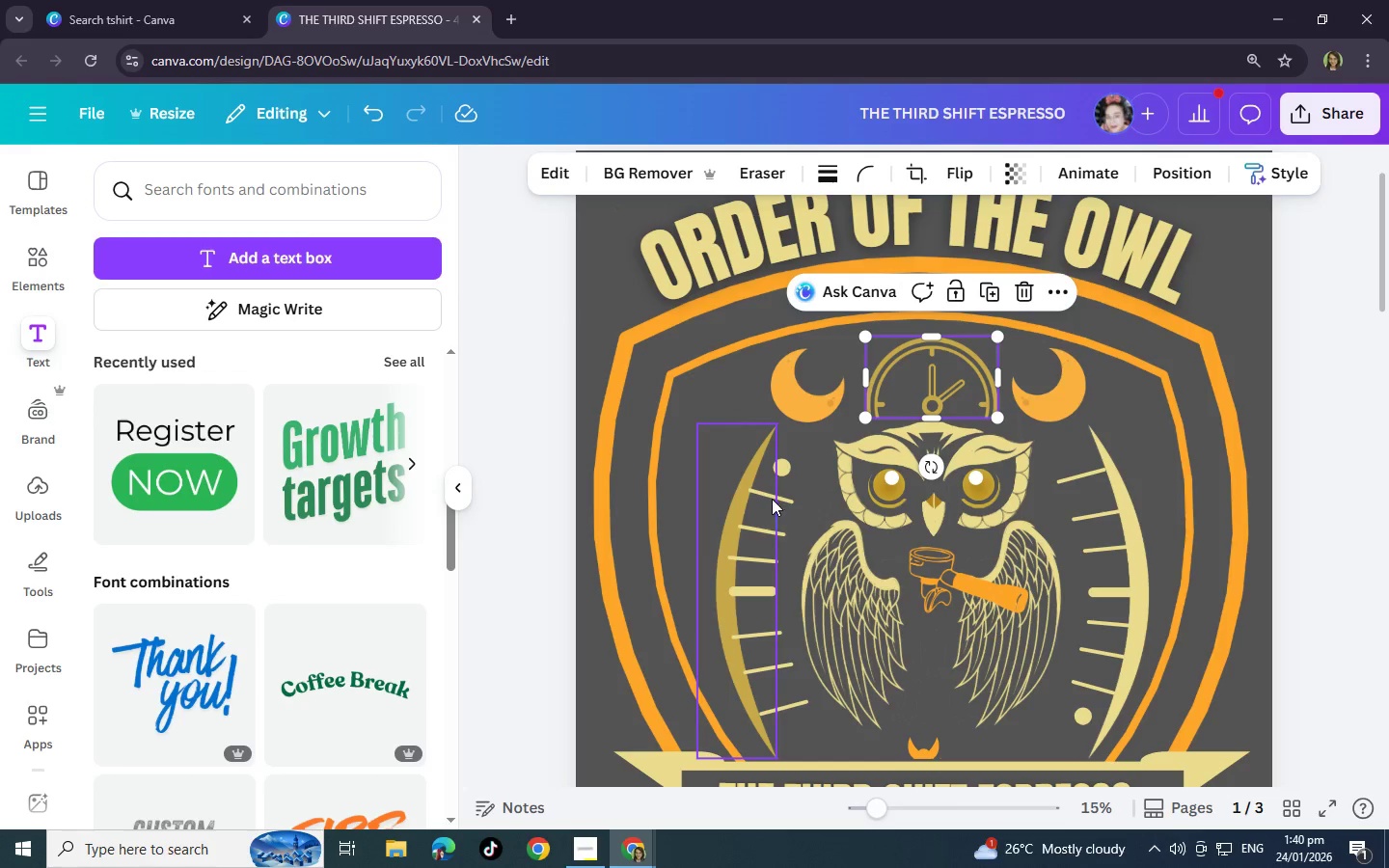 
left_click([772, 498])
 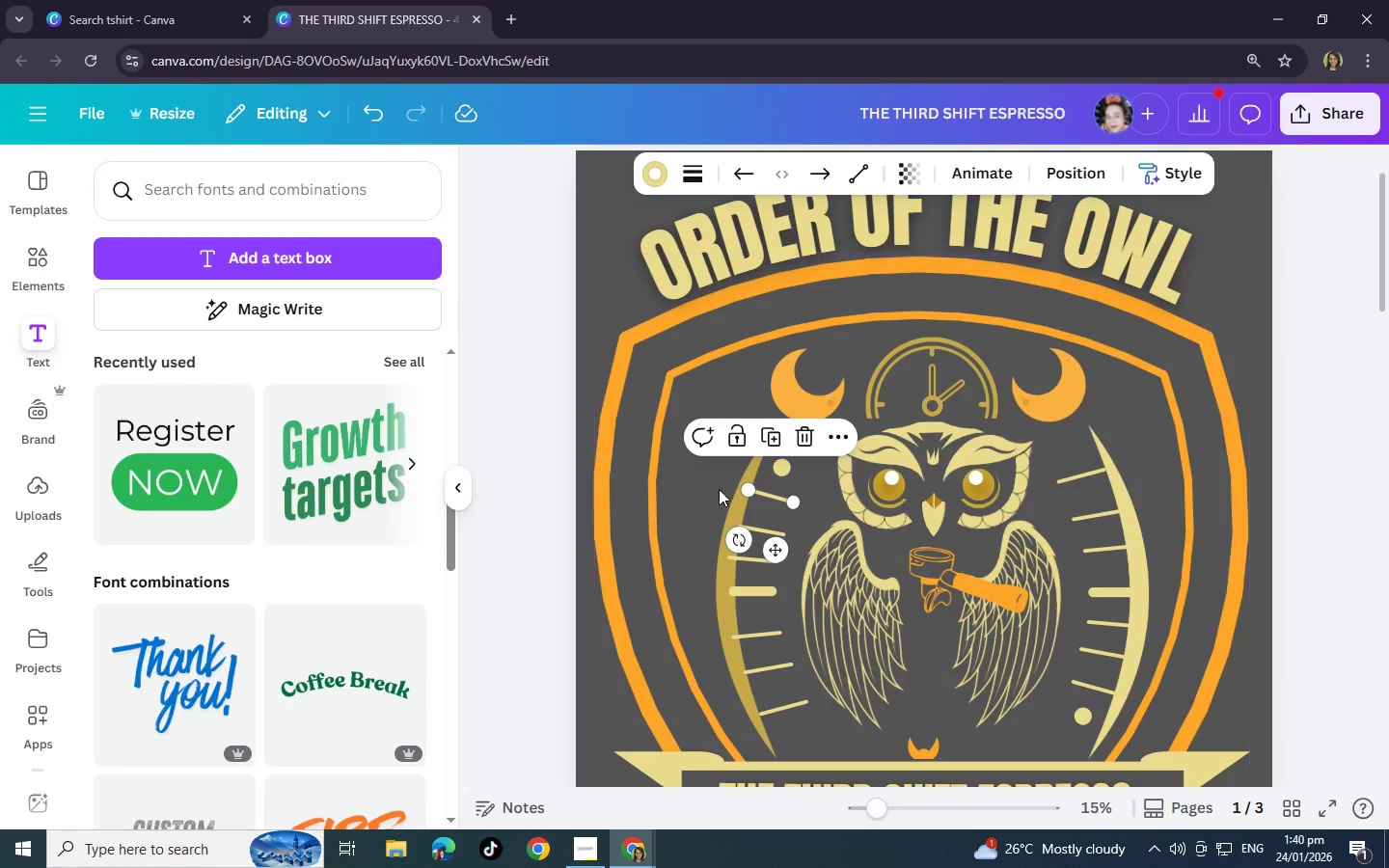 
left_click([704, 607])
 